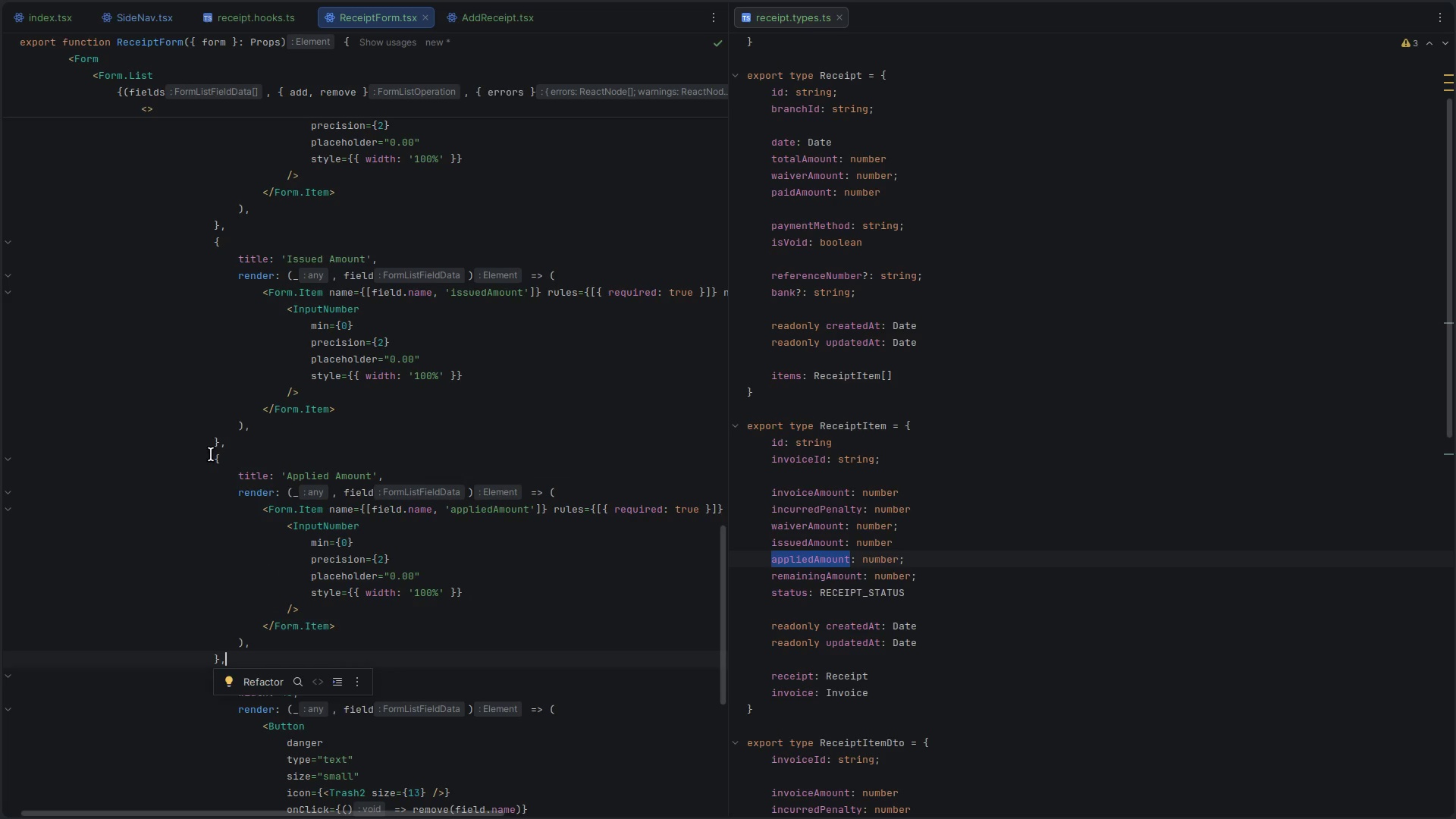 
key(Enter)
 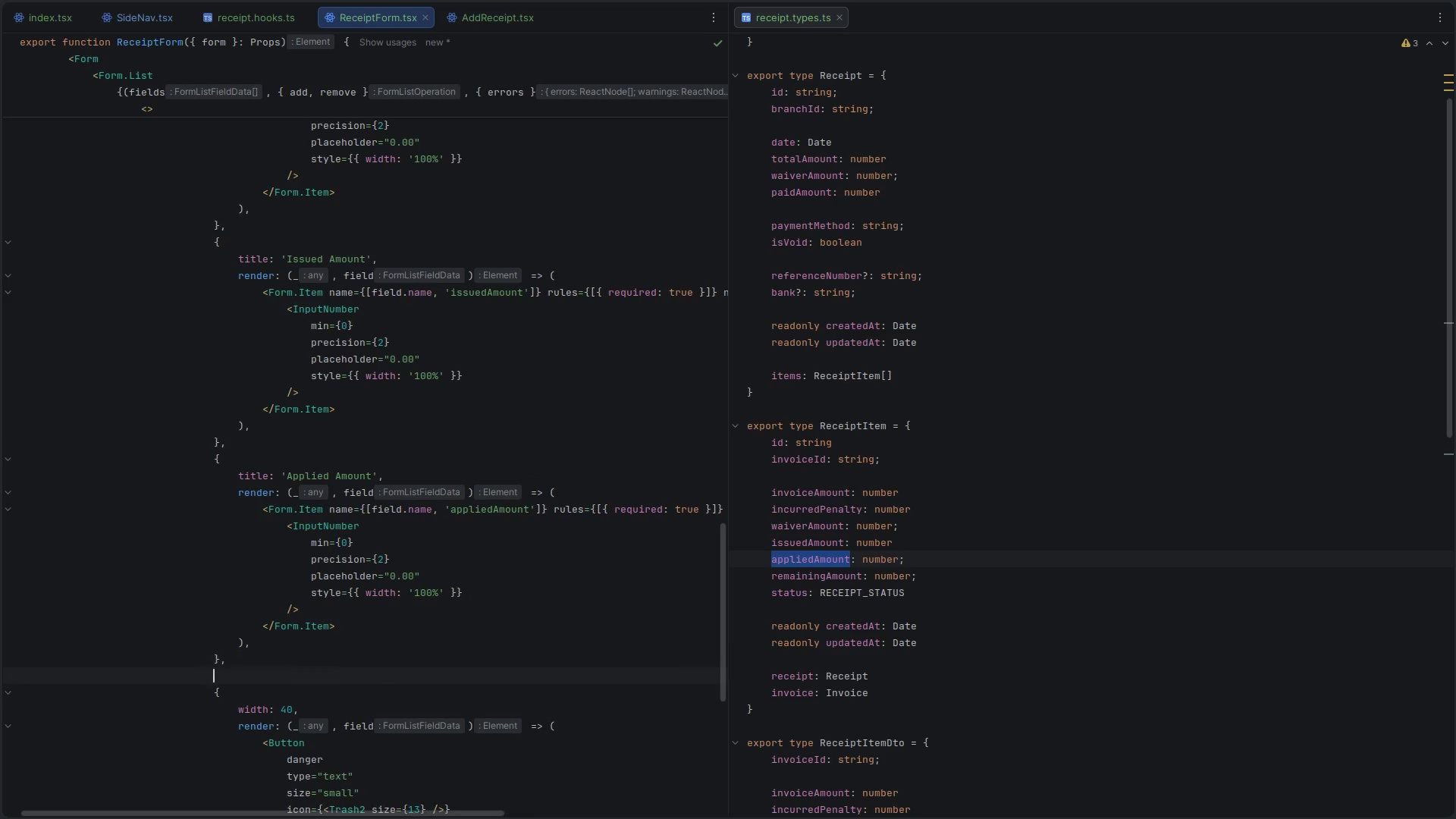 
key(Control+ControlLeft)
 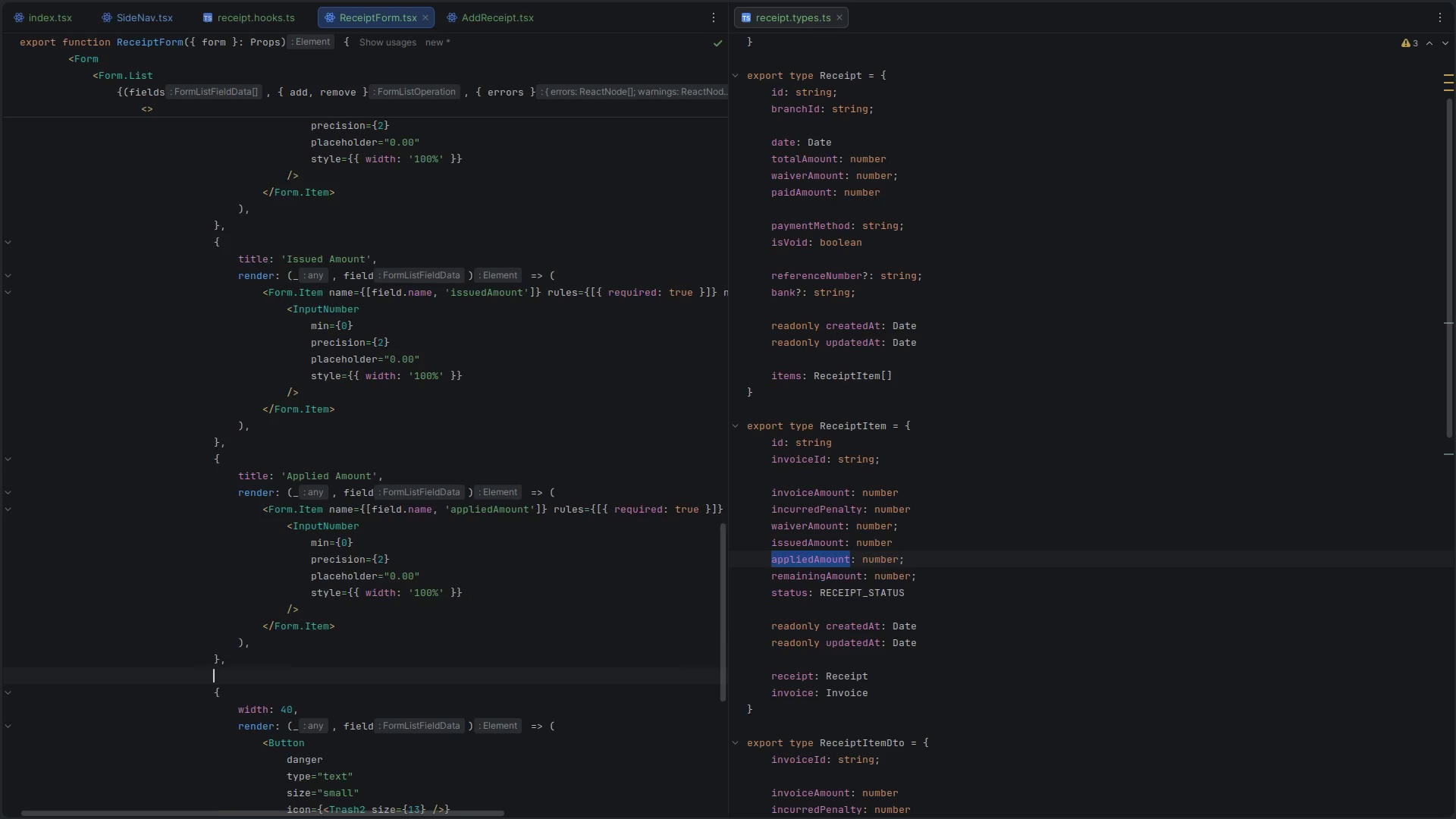 
key(Control+V)
 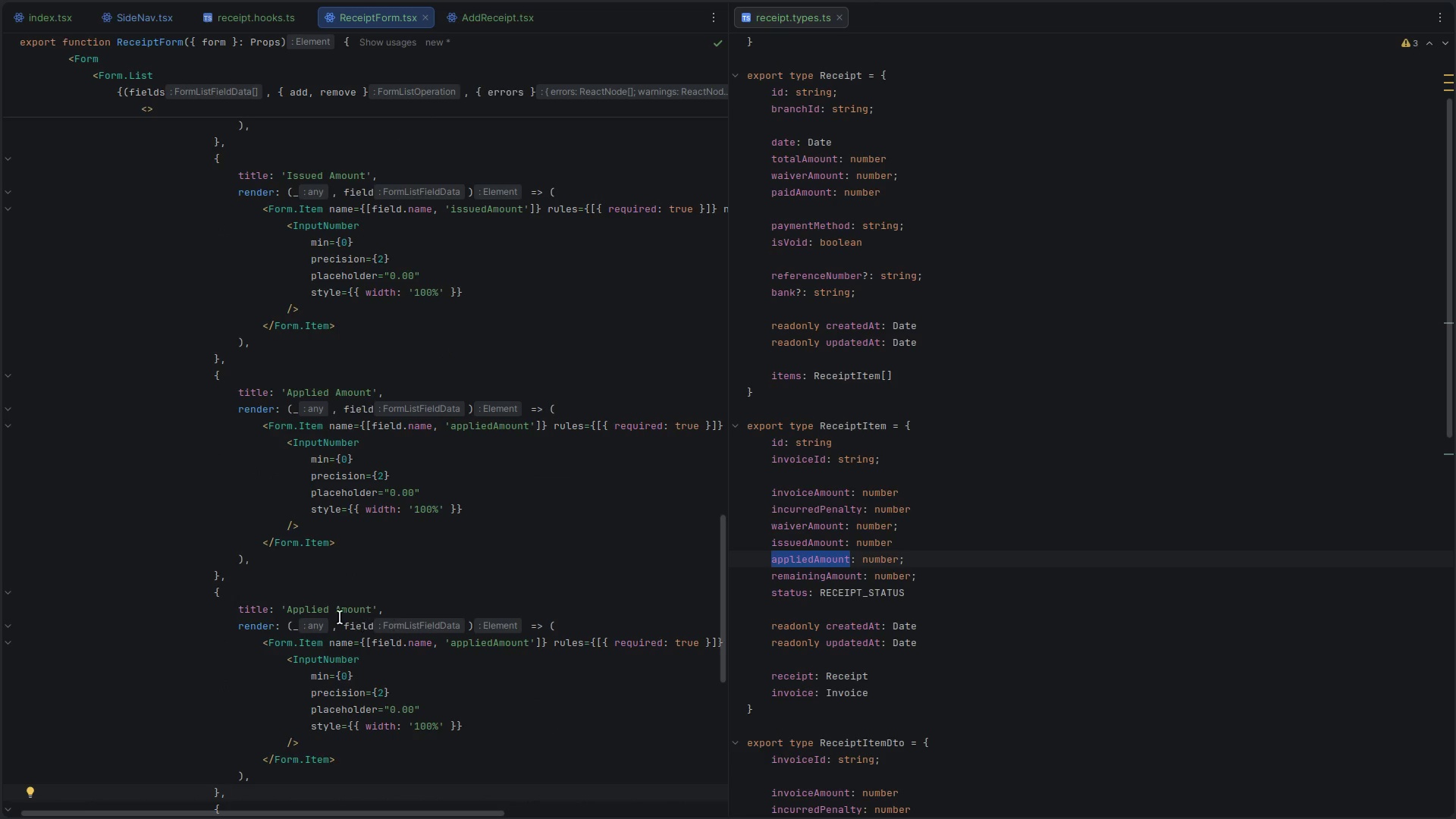 
double_click([308, 607])
 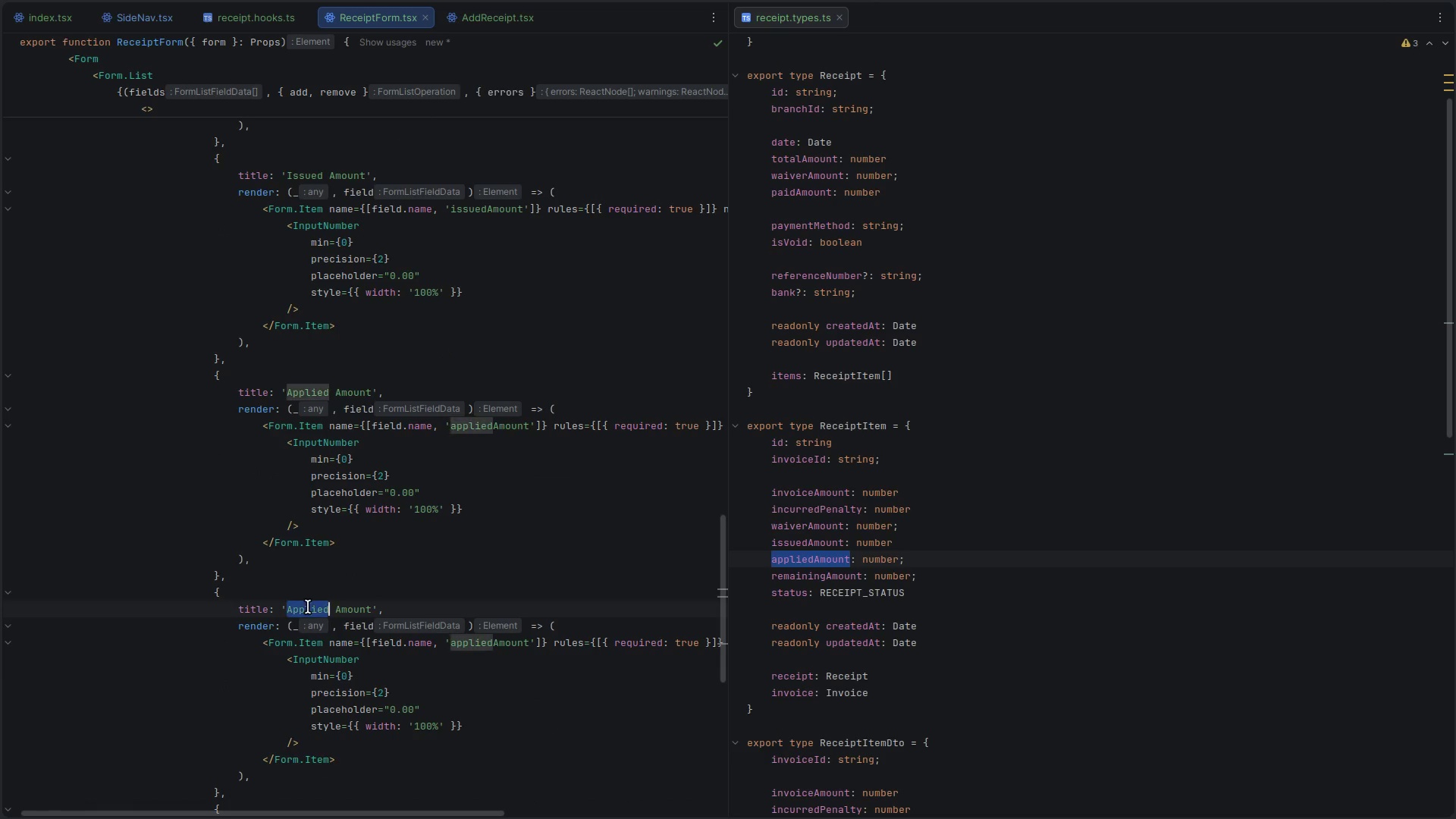 
type(REma)
key(Backspace)
key(Backspace)
key(Backspace)
type(emaing)
key(Backspace)
type(ing)
 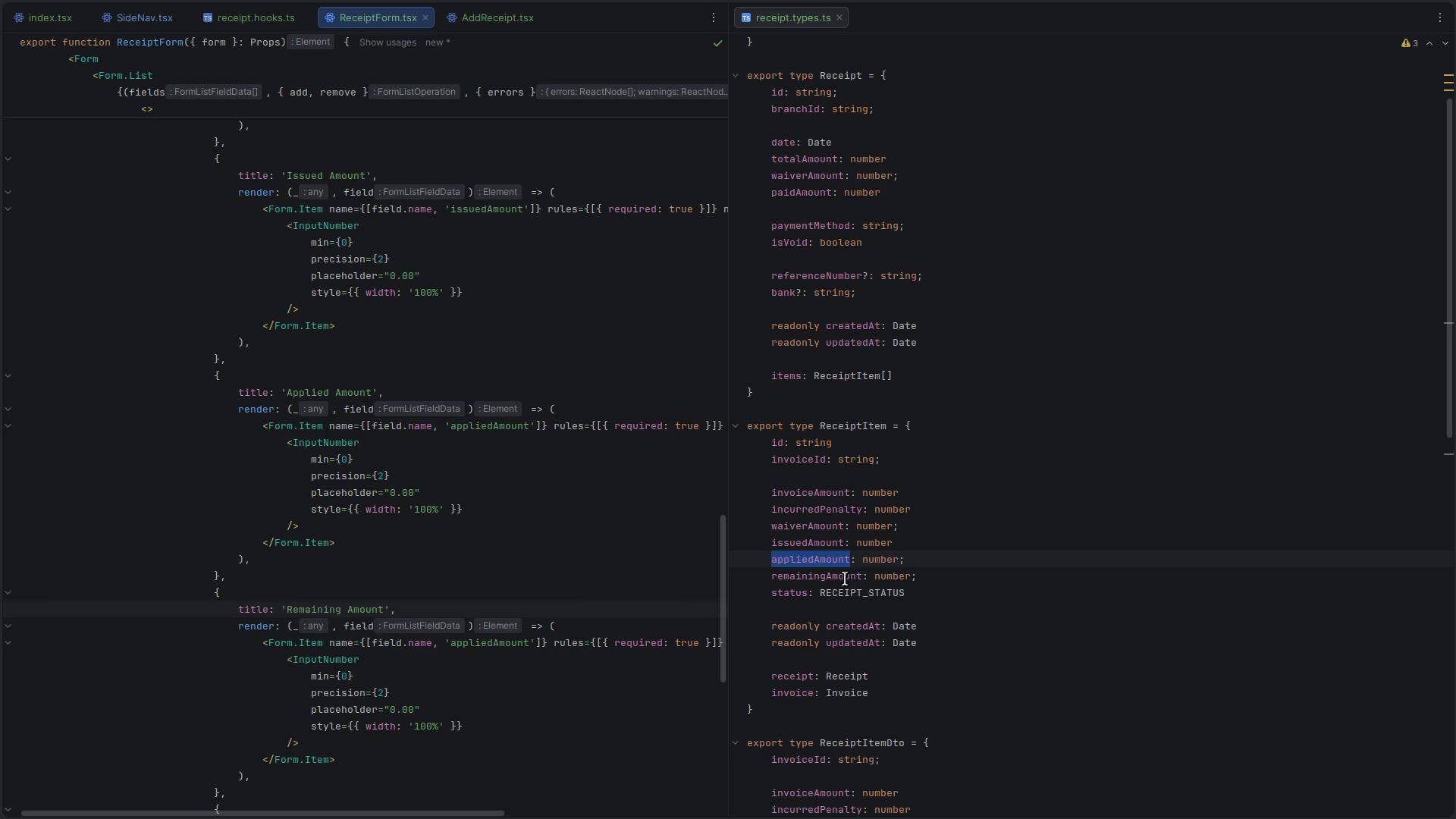 
double_click([830, 579])
 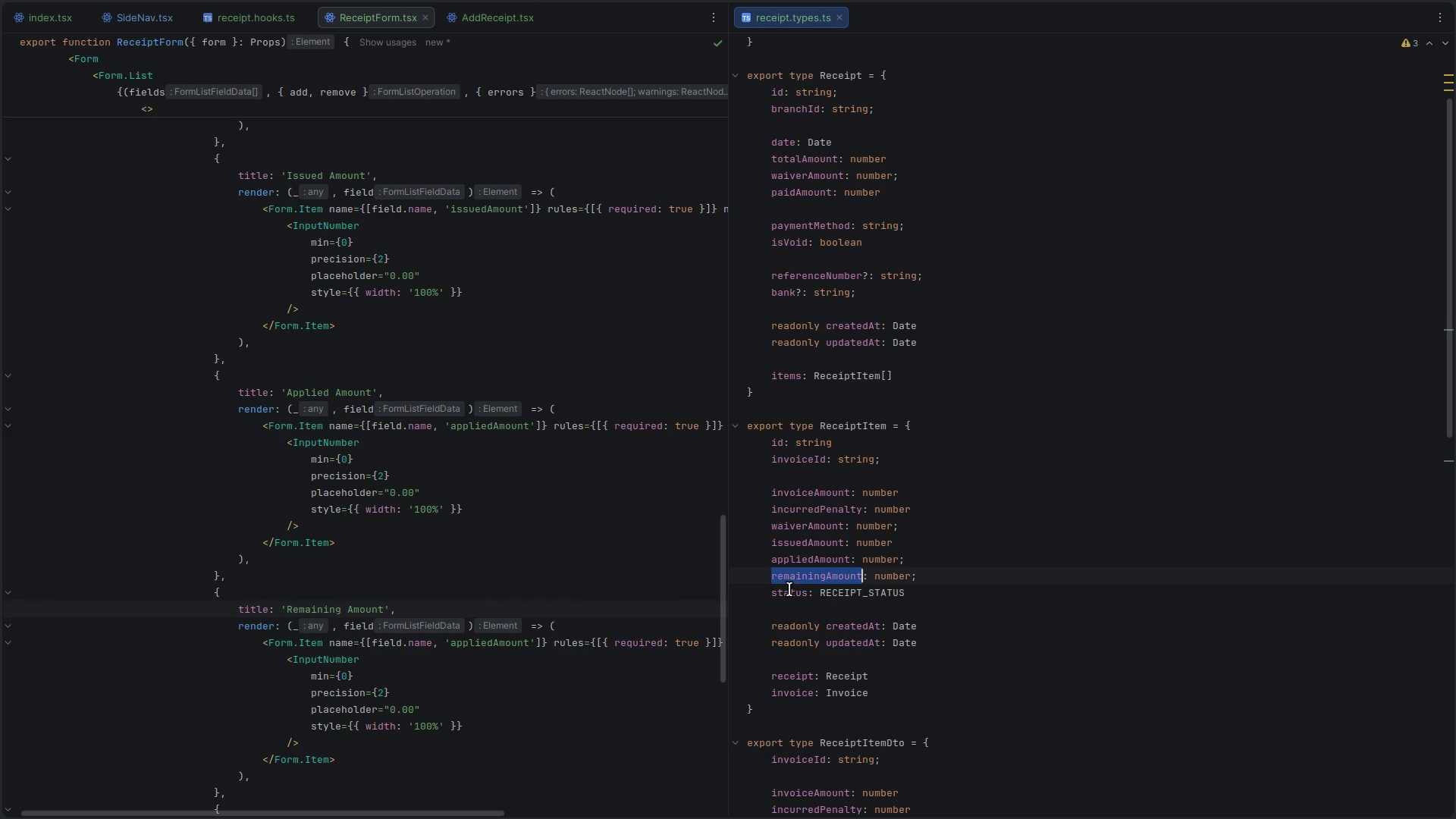 
key(Control+C)
 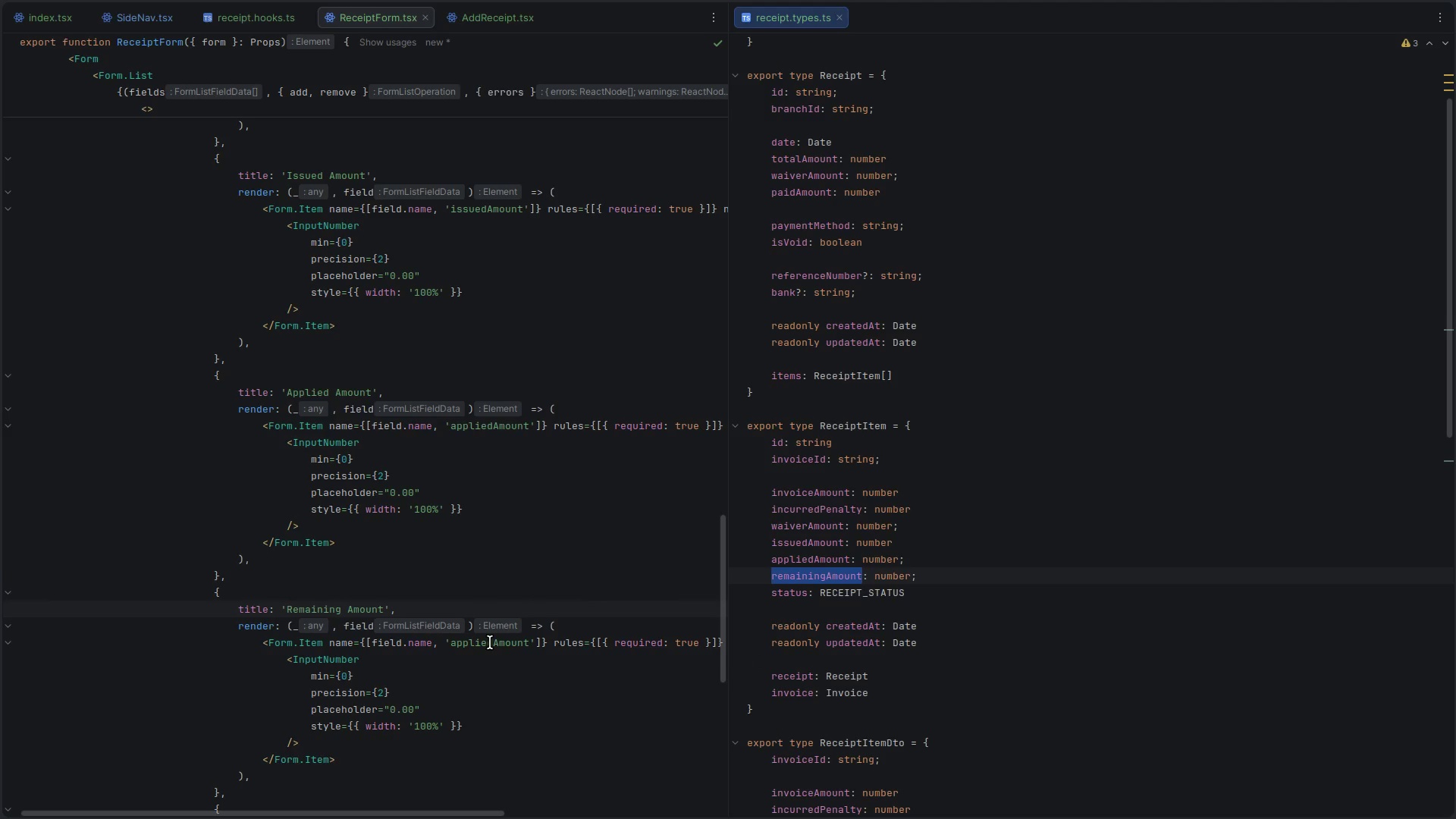 
double_click([490, 642])
 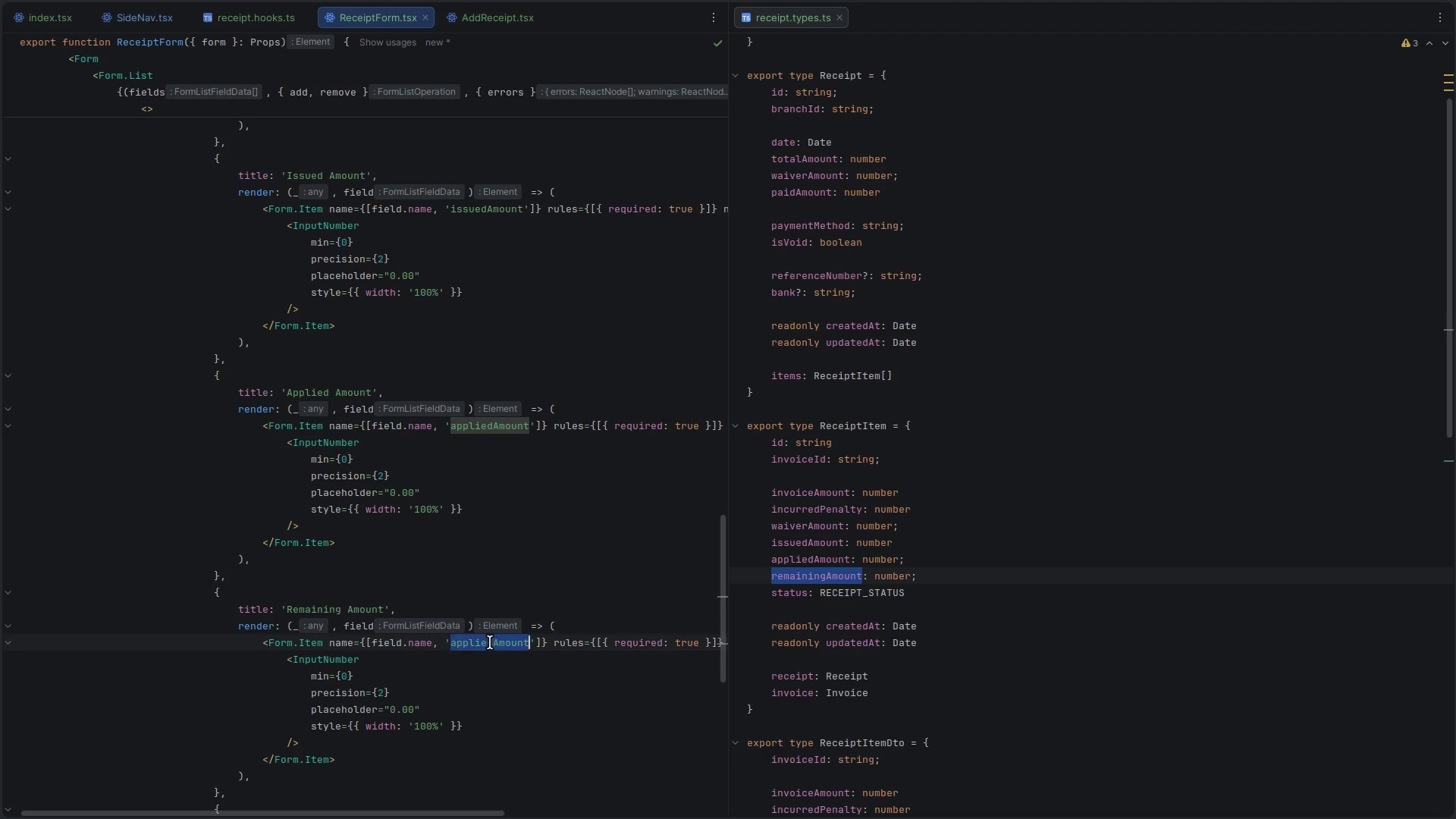 
key(Control+ControlLeft)
 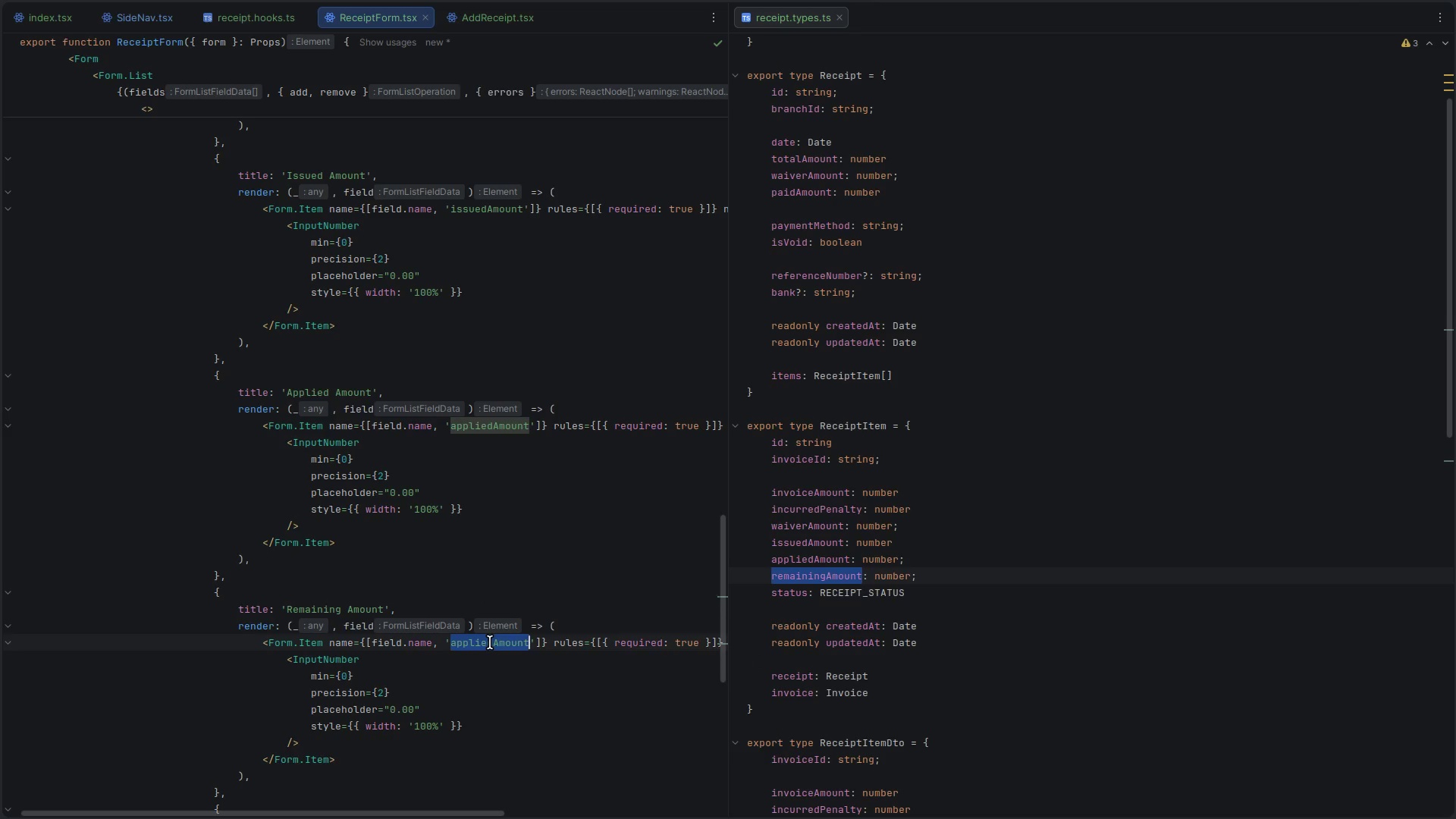 
key(Control+V)
 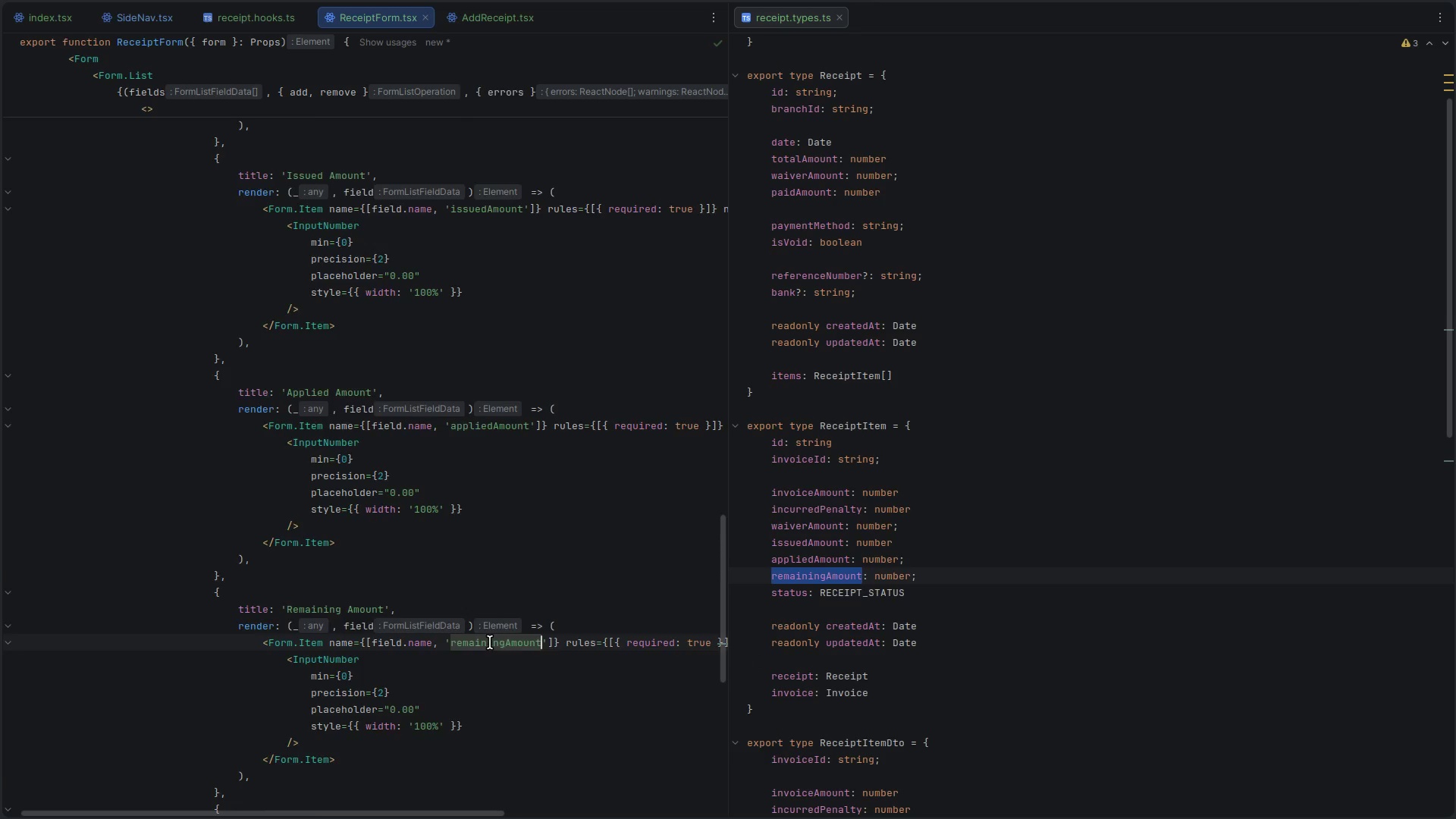 
scroll: coordinate [490, 642], scroll_direction: down, amount: 7.0
 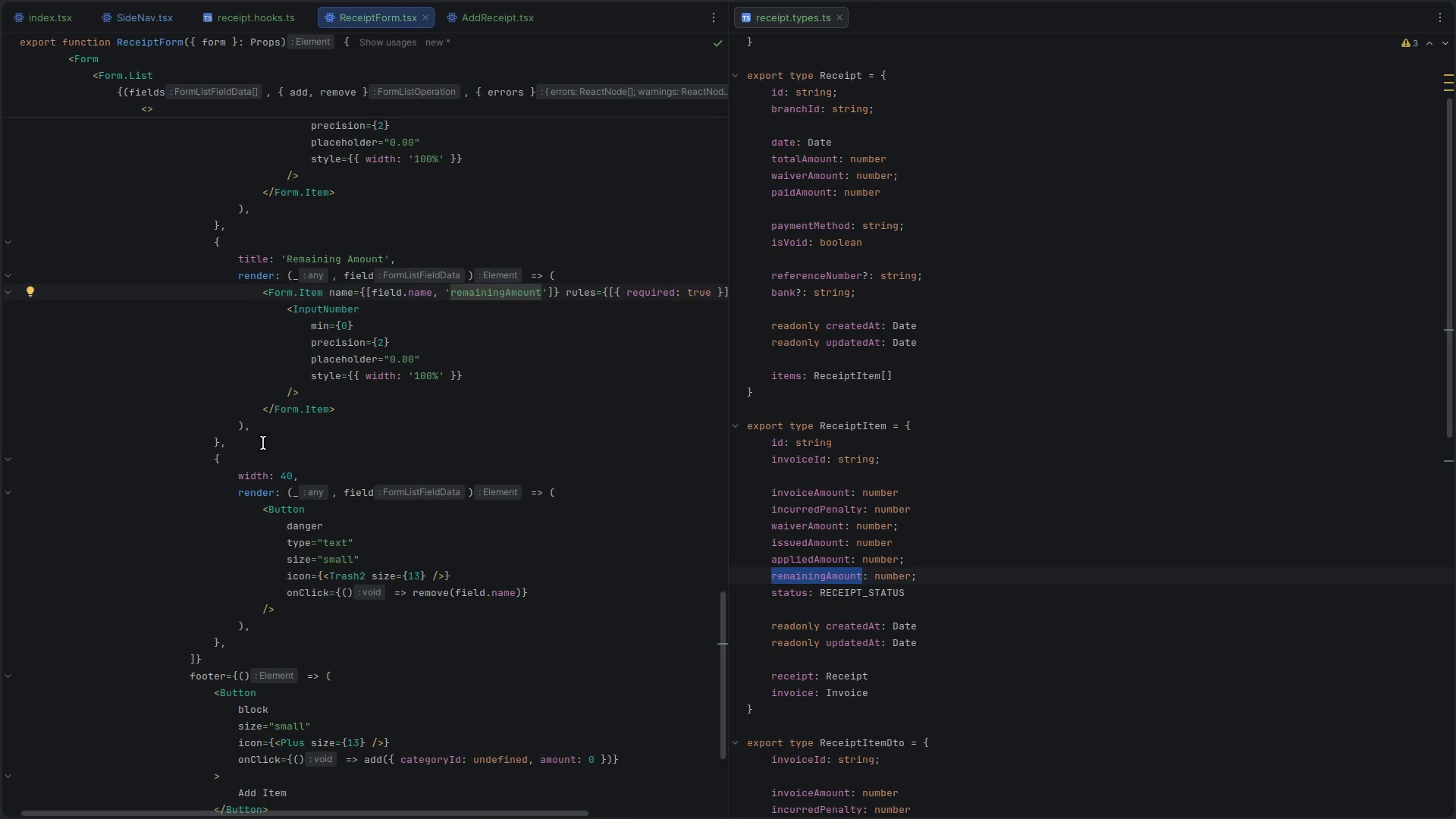 
left_click_drag(start_coordinate=[242, 439], to_coordinate=[206, 243])
 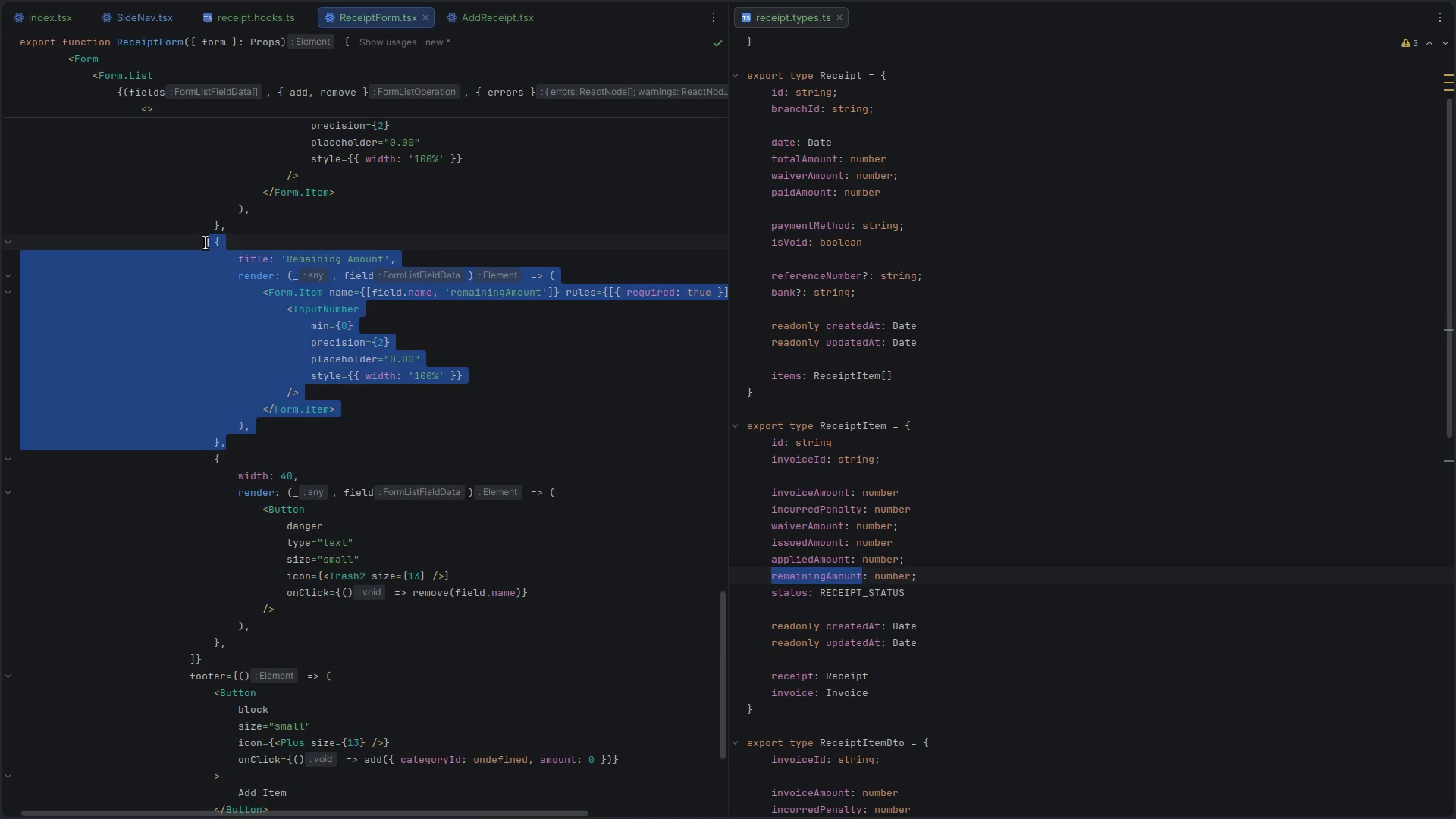 
key(Control+ControlLeft)
 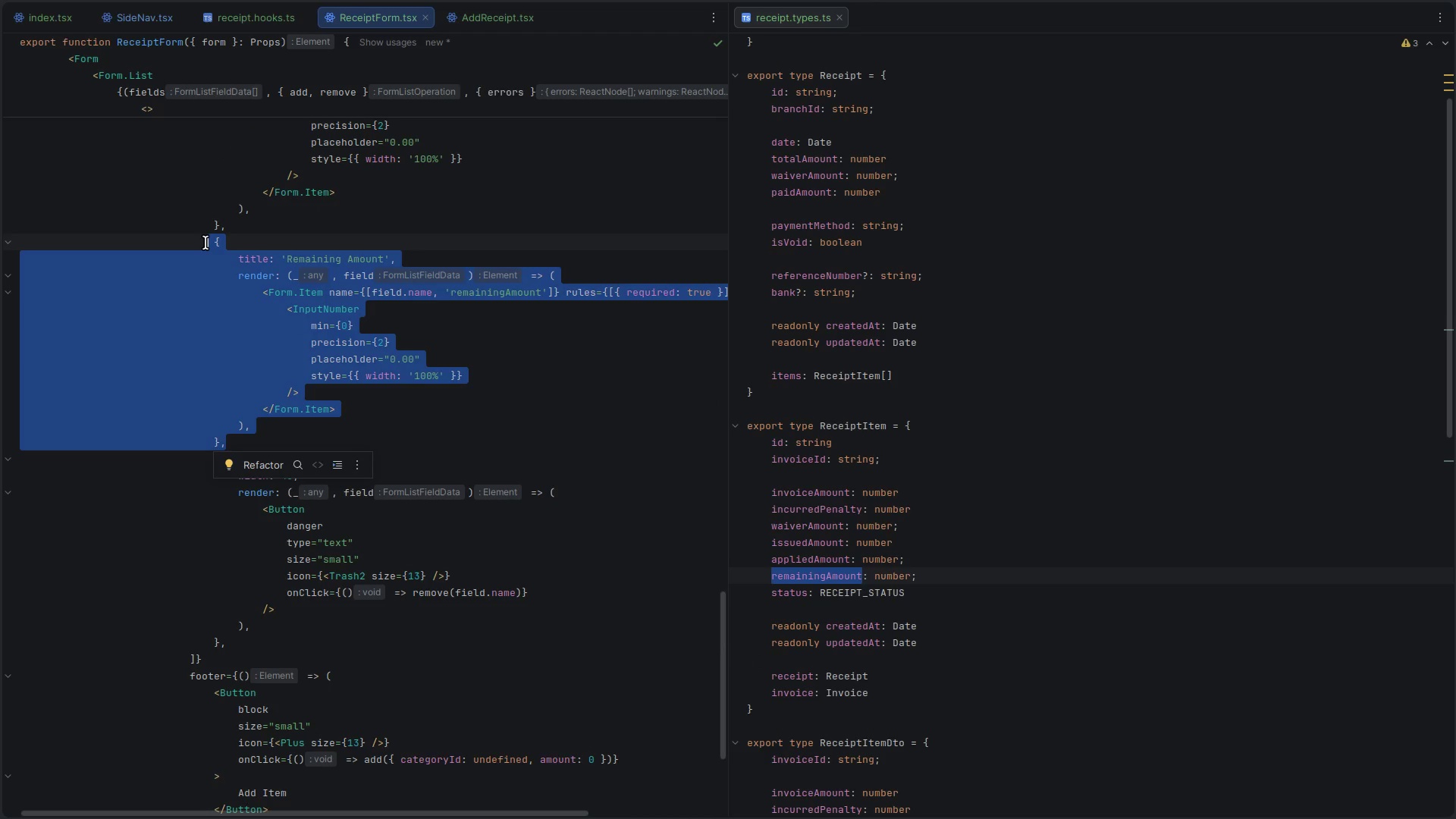 
key(Control+C)
 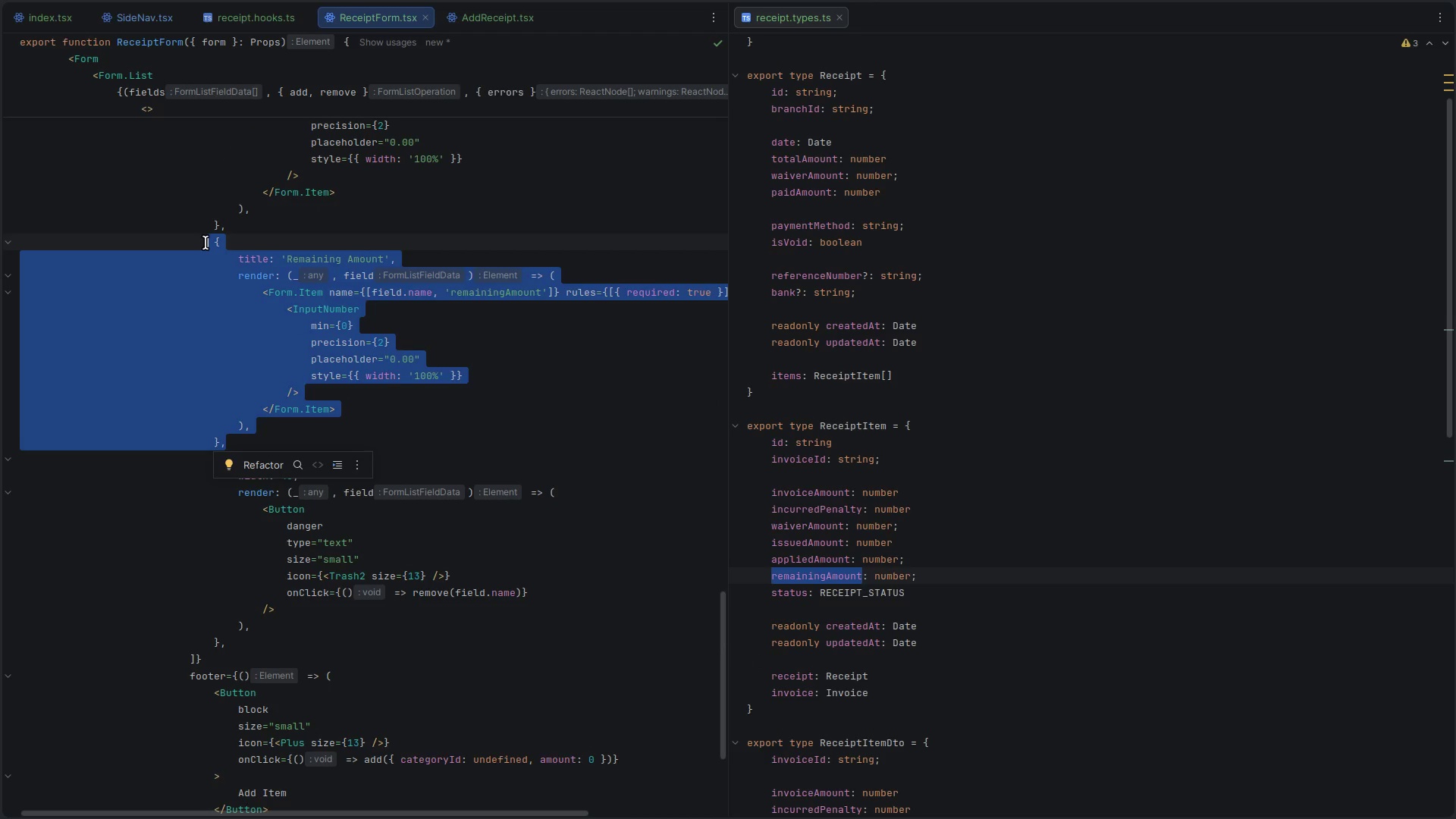 
key(ArrowRight)
 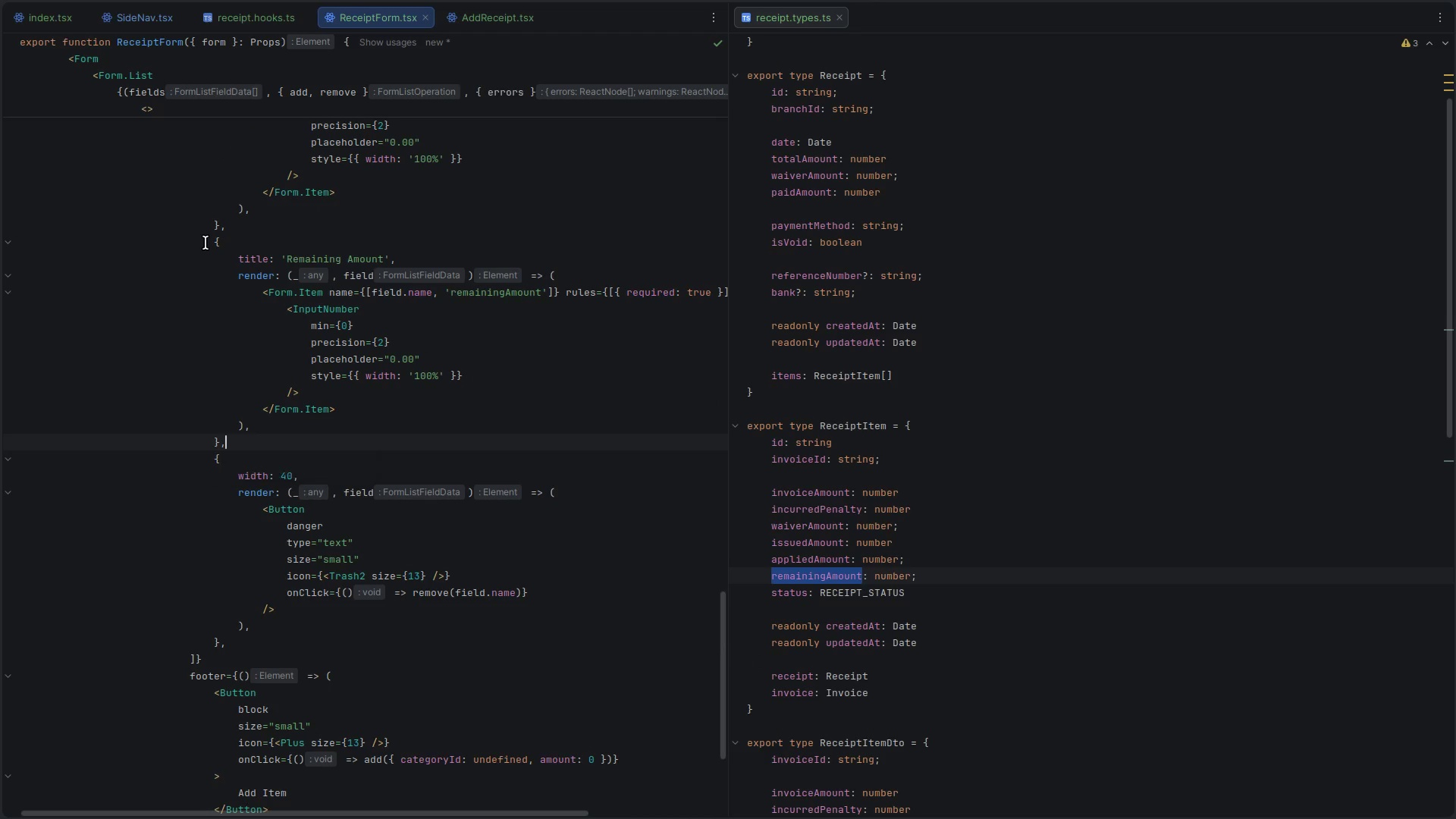 
key(Enter)
 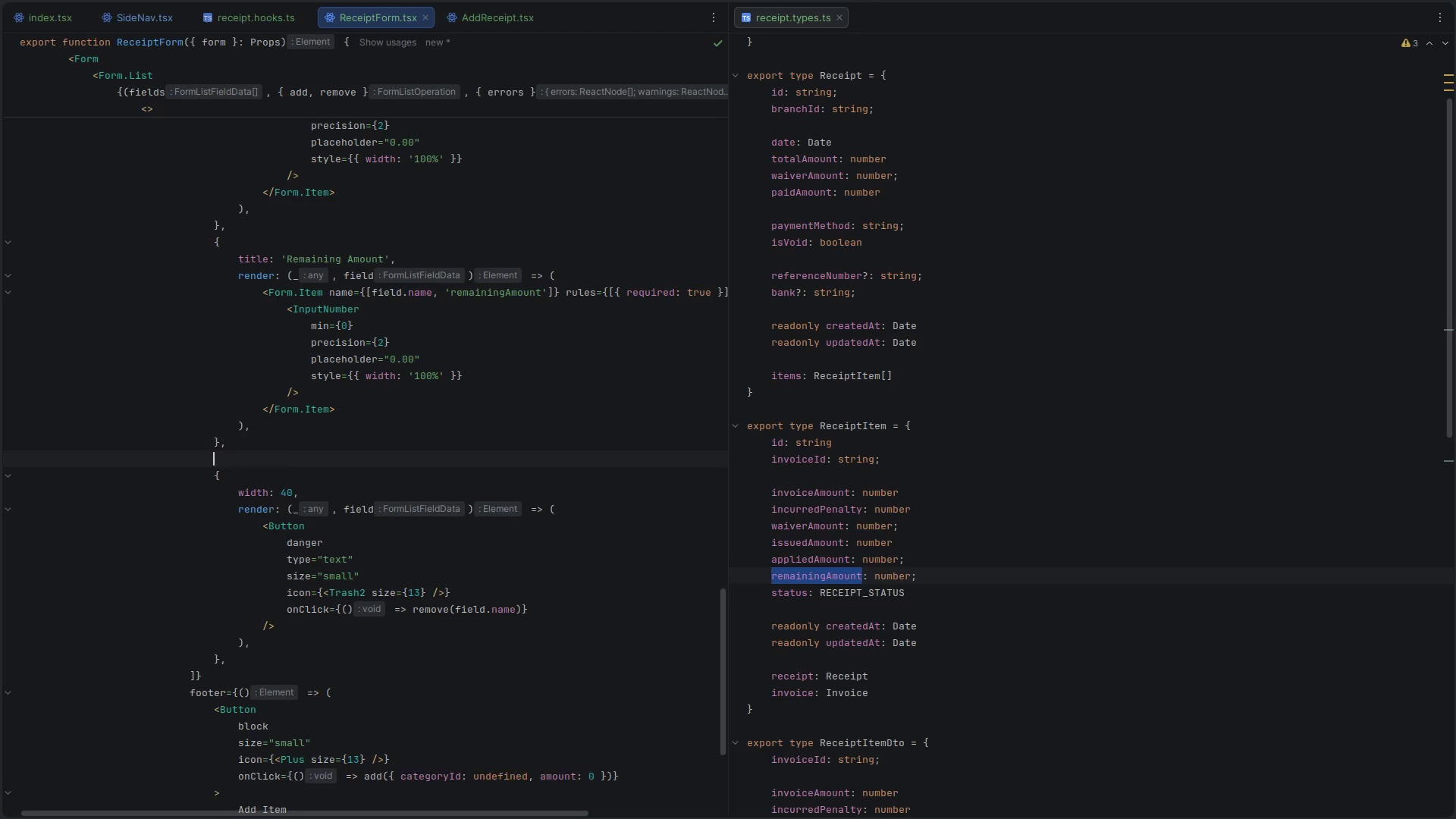 
key(Control+ControlLeft)
 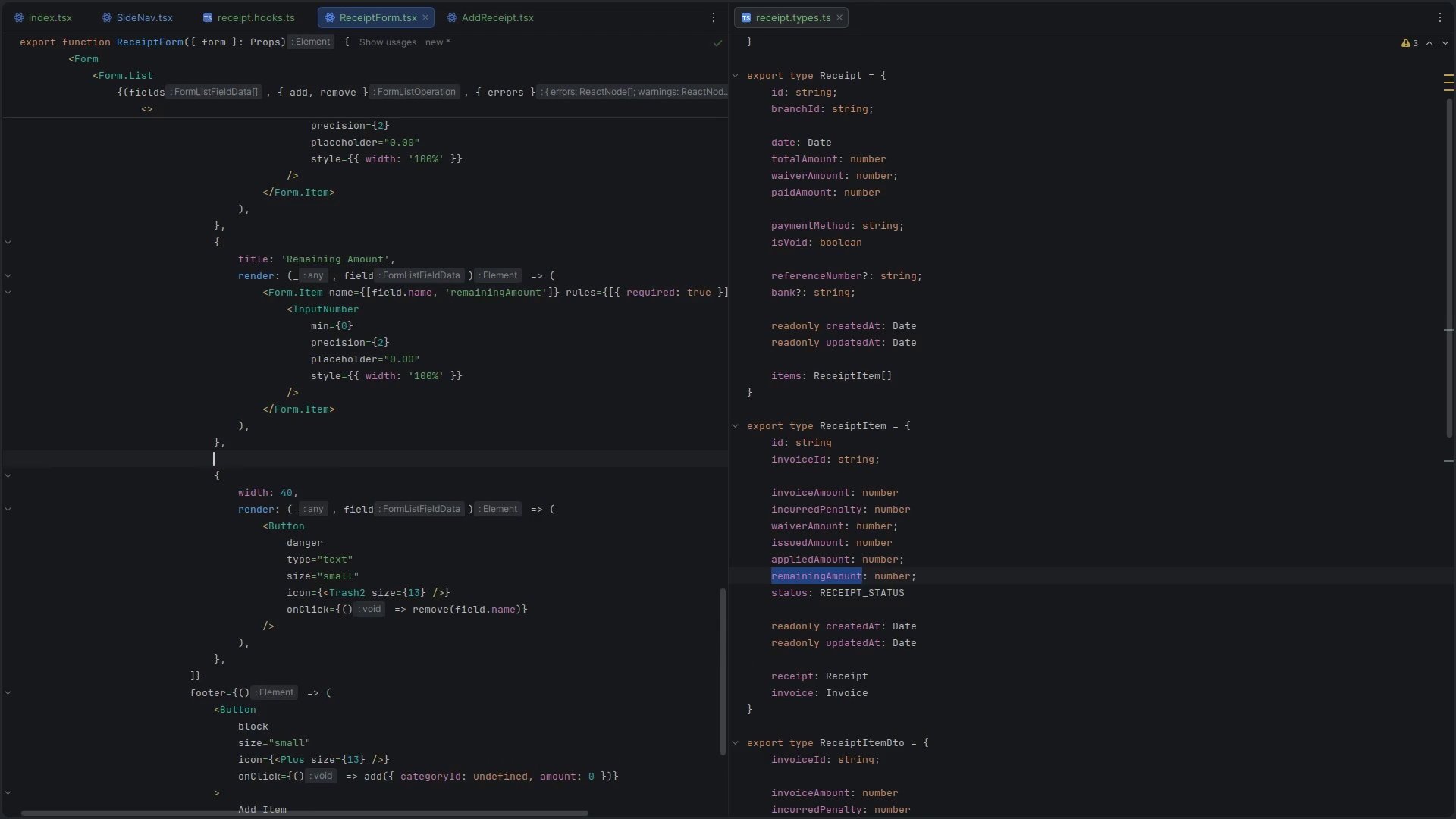 
key(Control+V)
 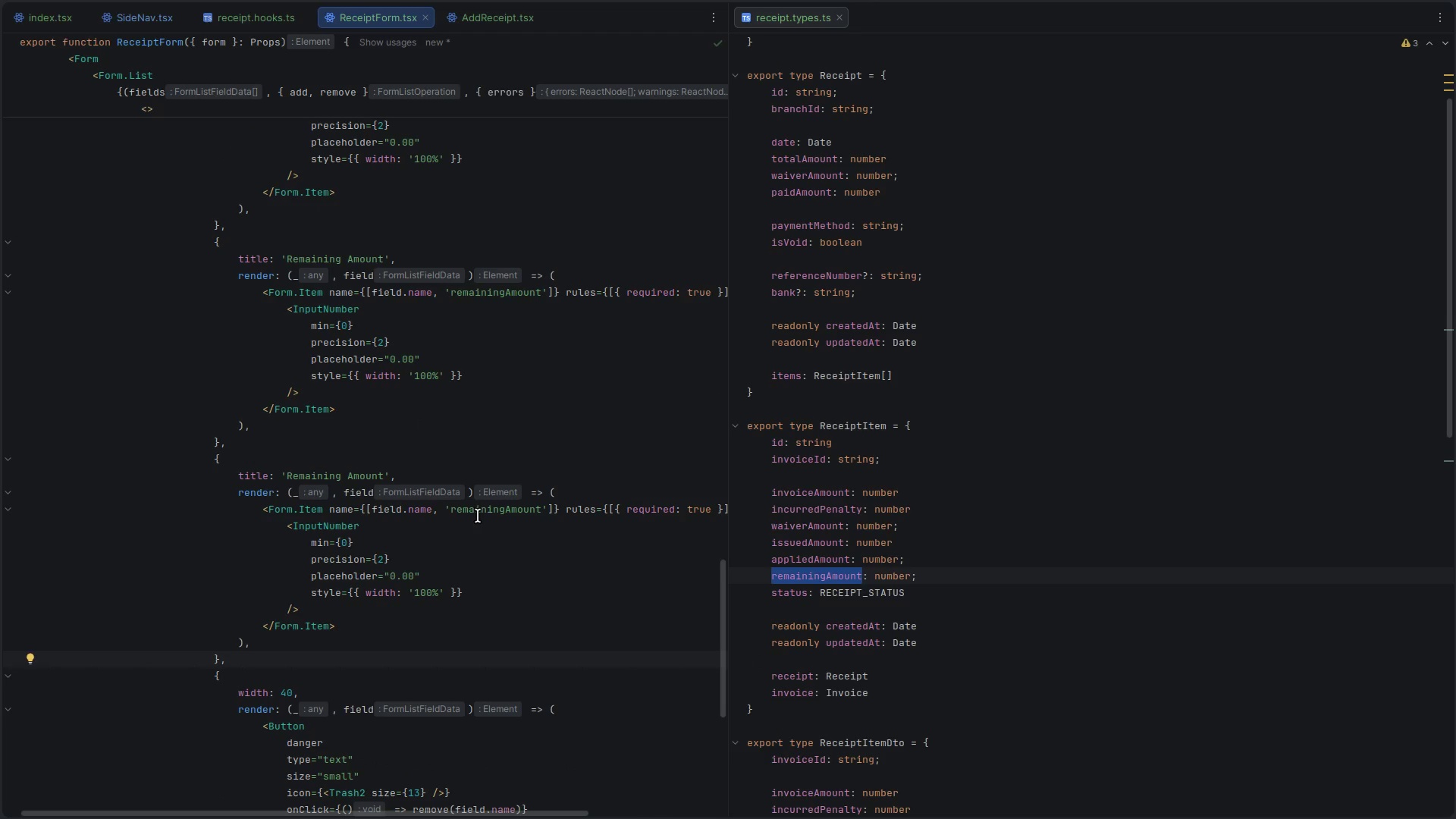 
double_click([477, 508])
 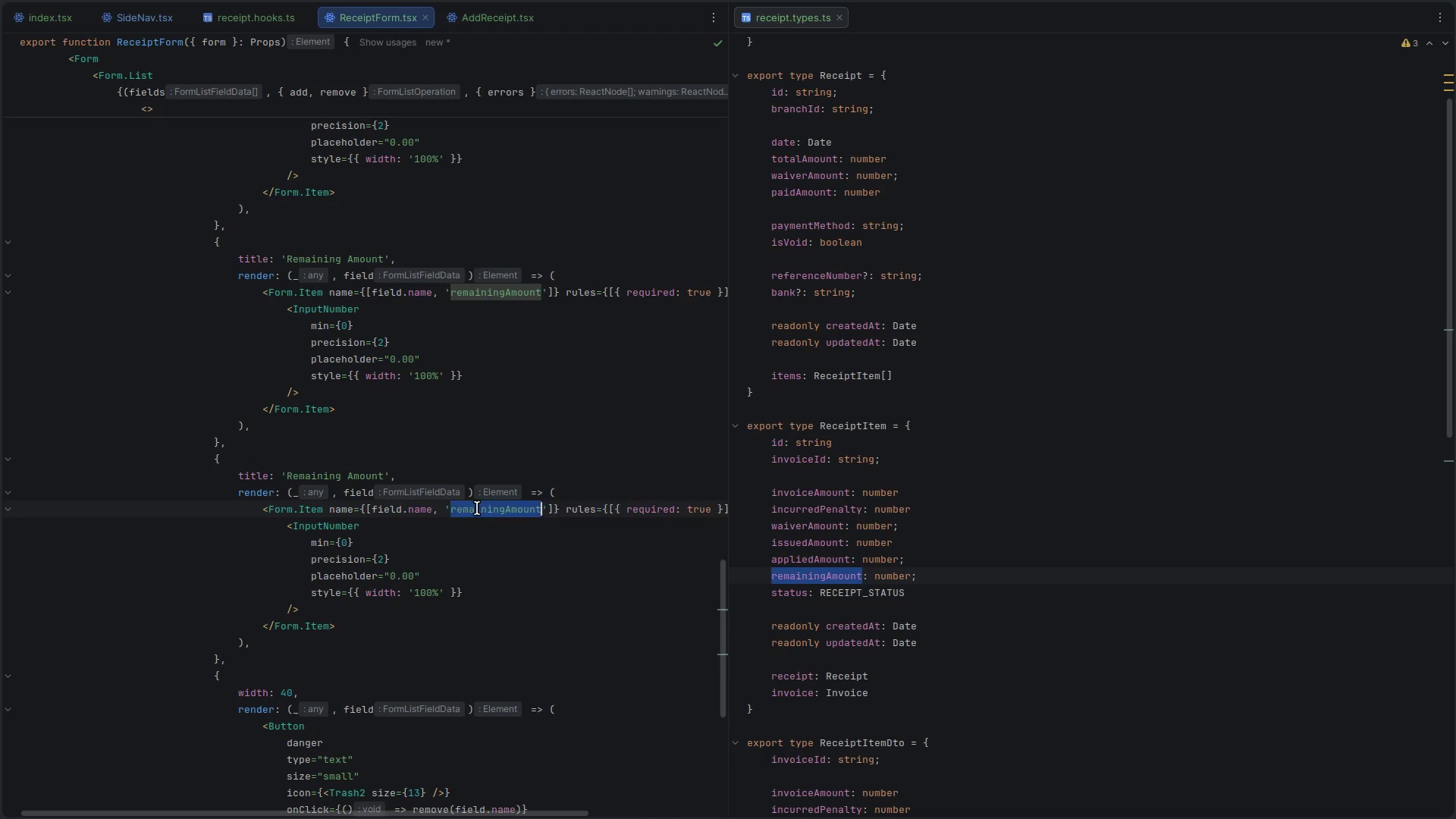 
type(status)
 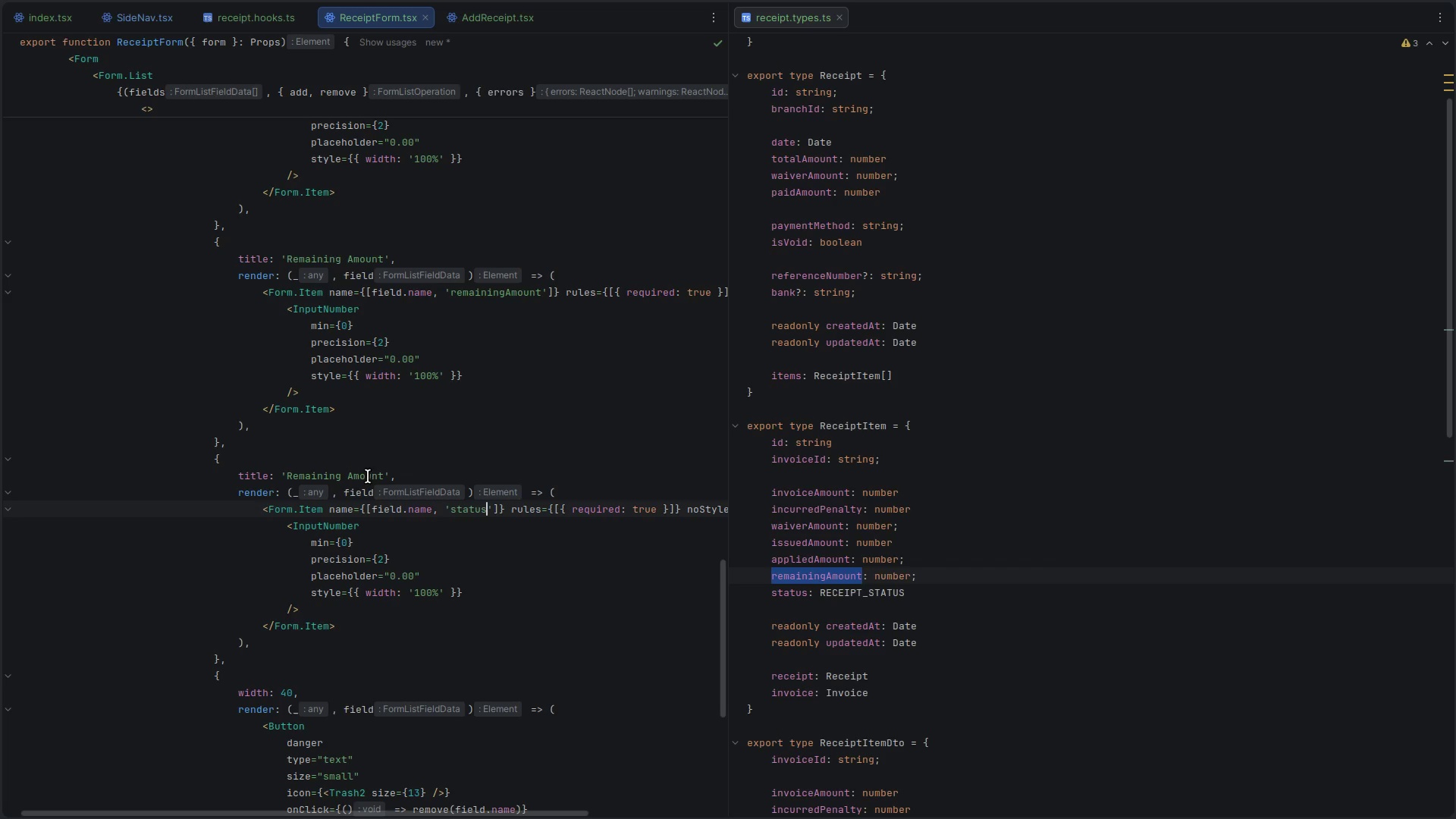 
double_click([357, 474])
 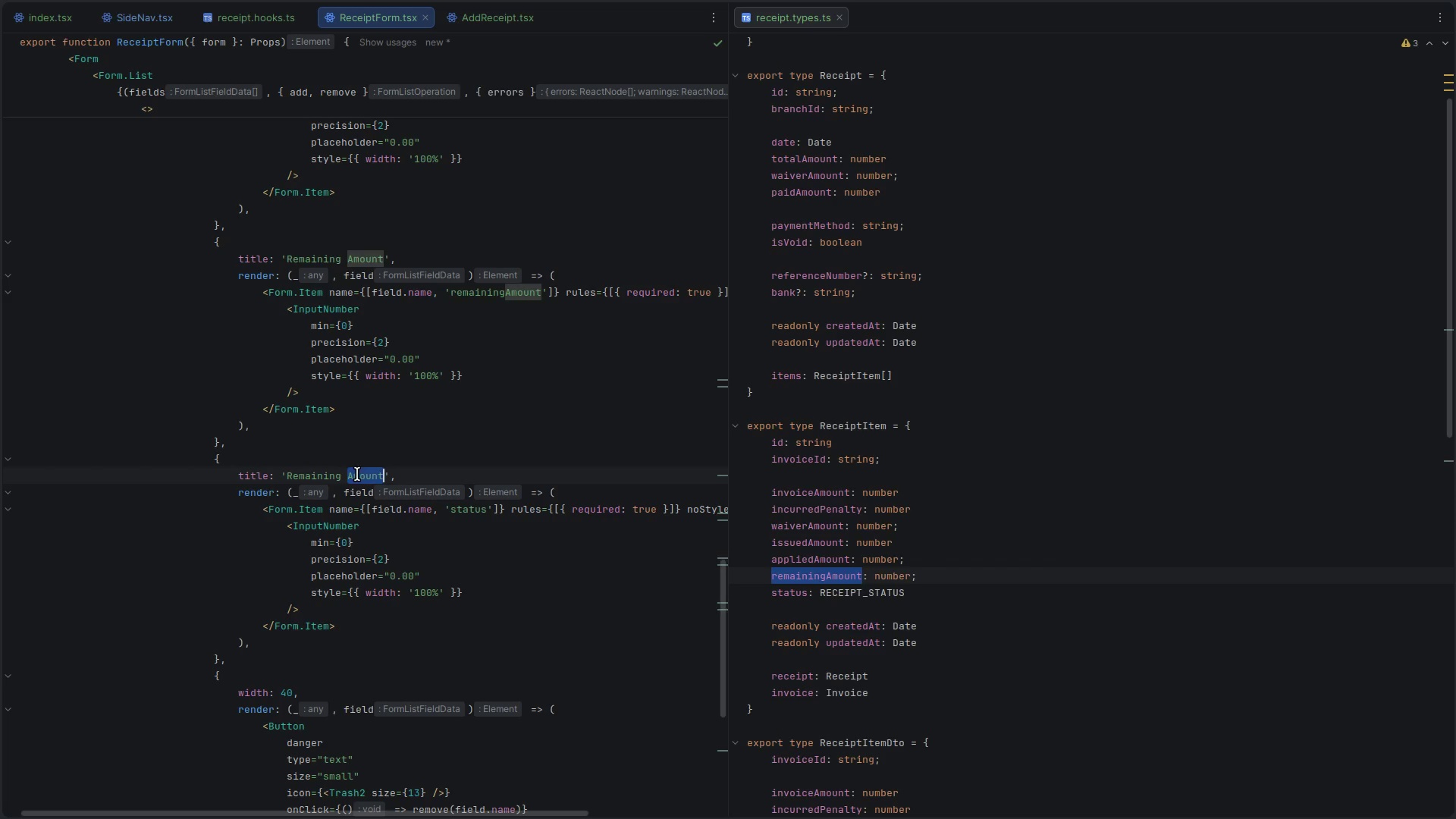 
hold_key(key=Equal, duration=0.74)
 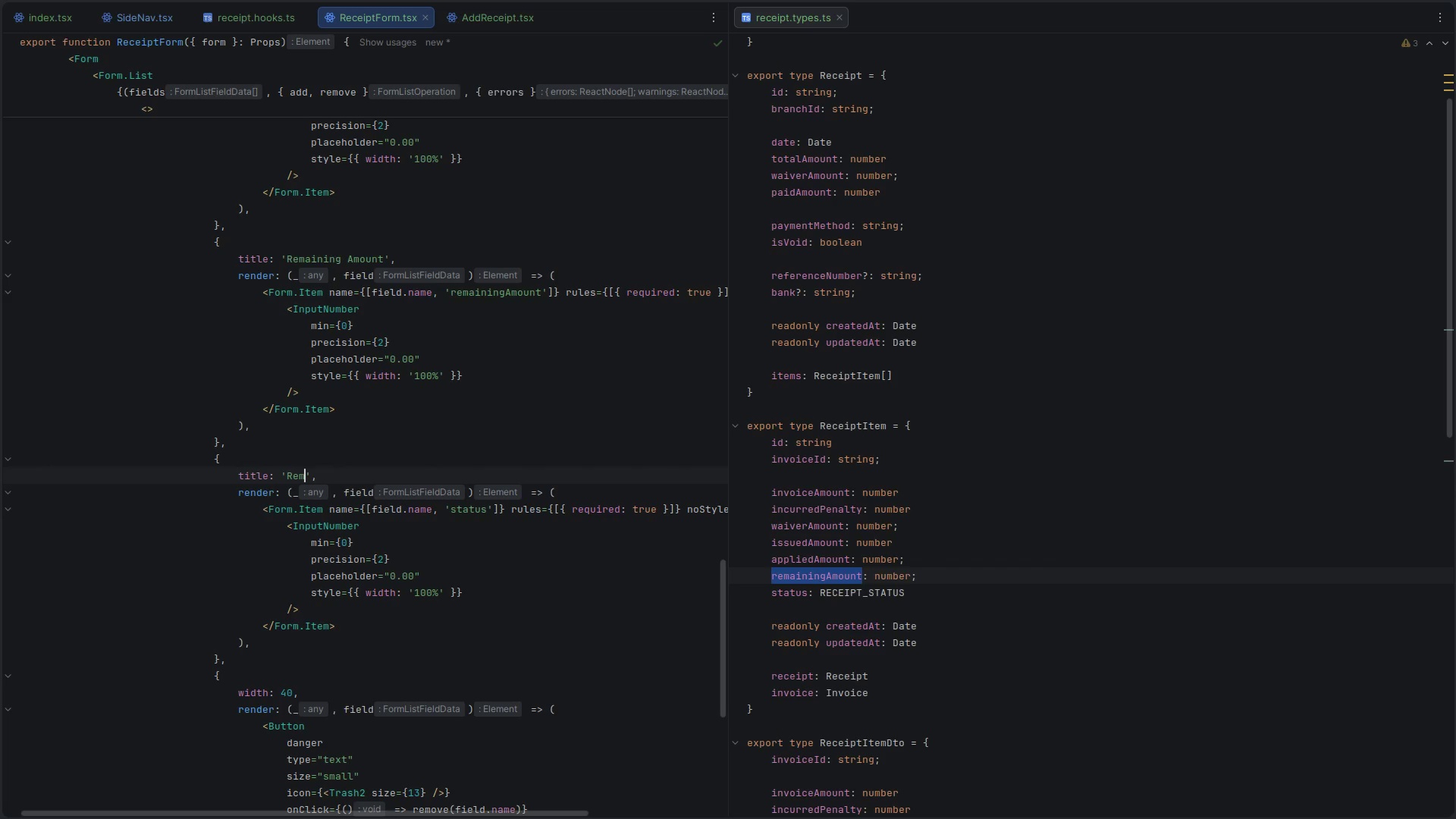 
key(Backspace)
key(Backspace)
key(Backspace)
key(Backspace)
key(Backspace)
type(Status)
 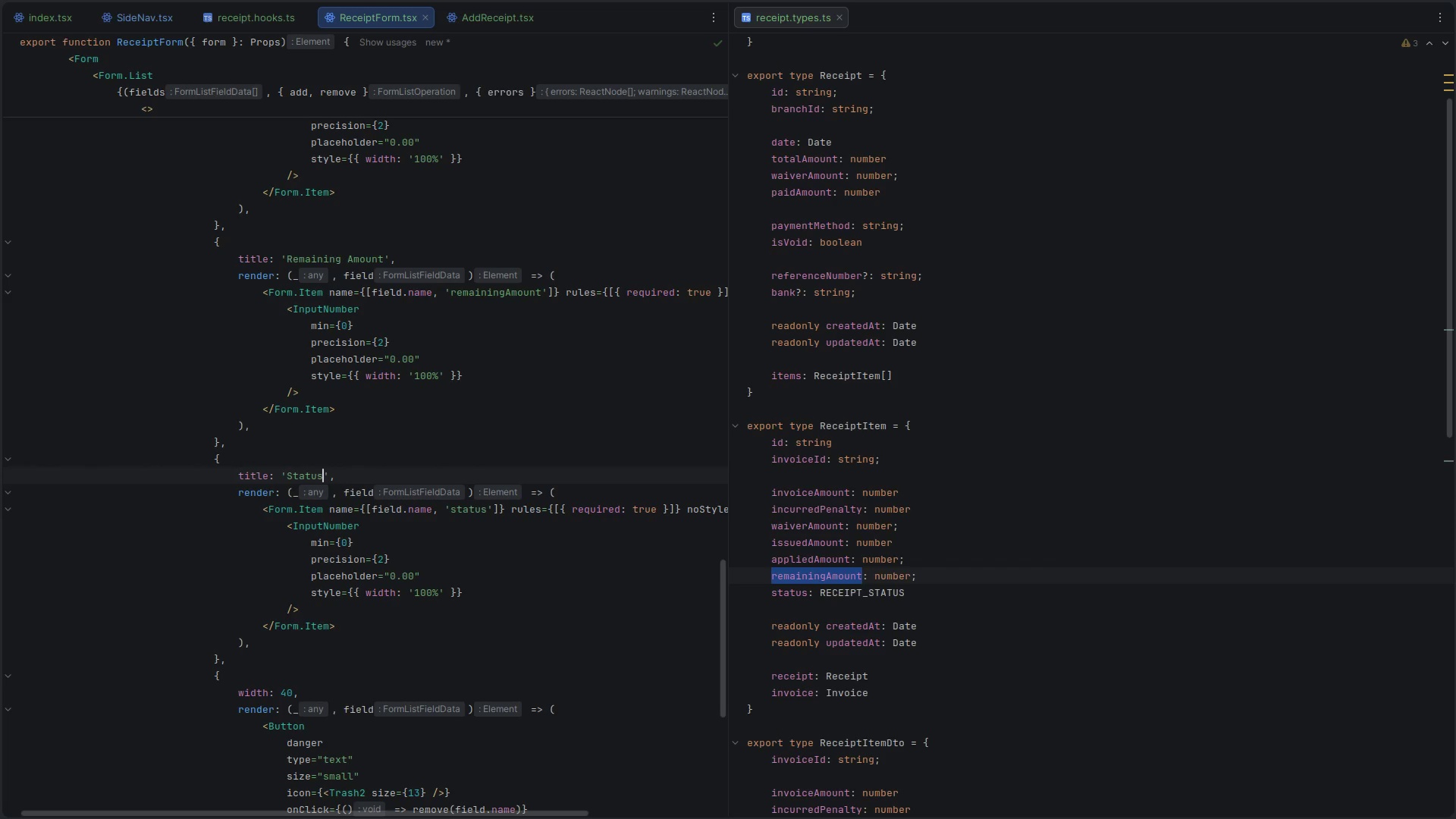 
scroll: coordinate [422, 616], scroll_direction: down, amount: 2.0
 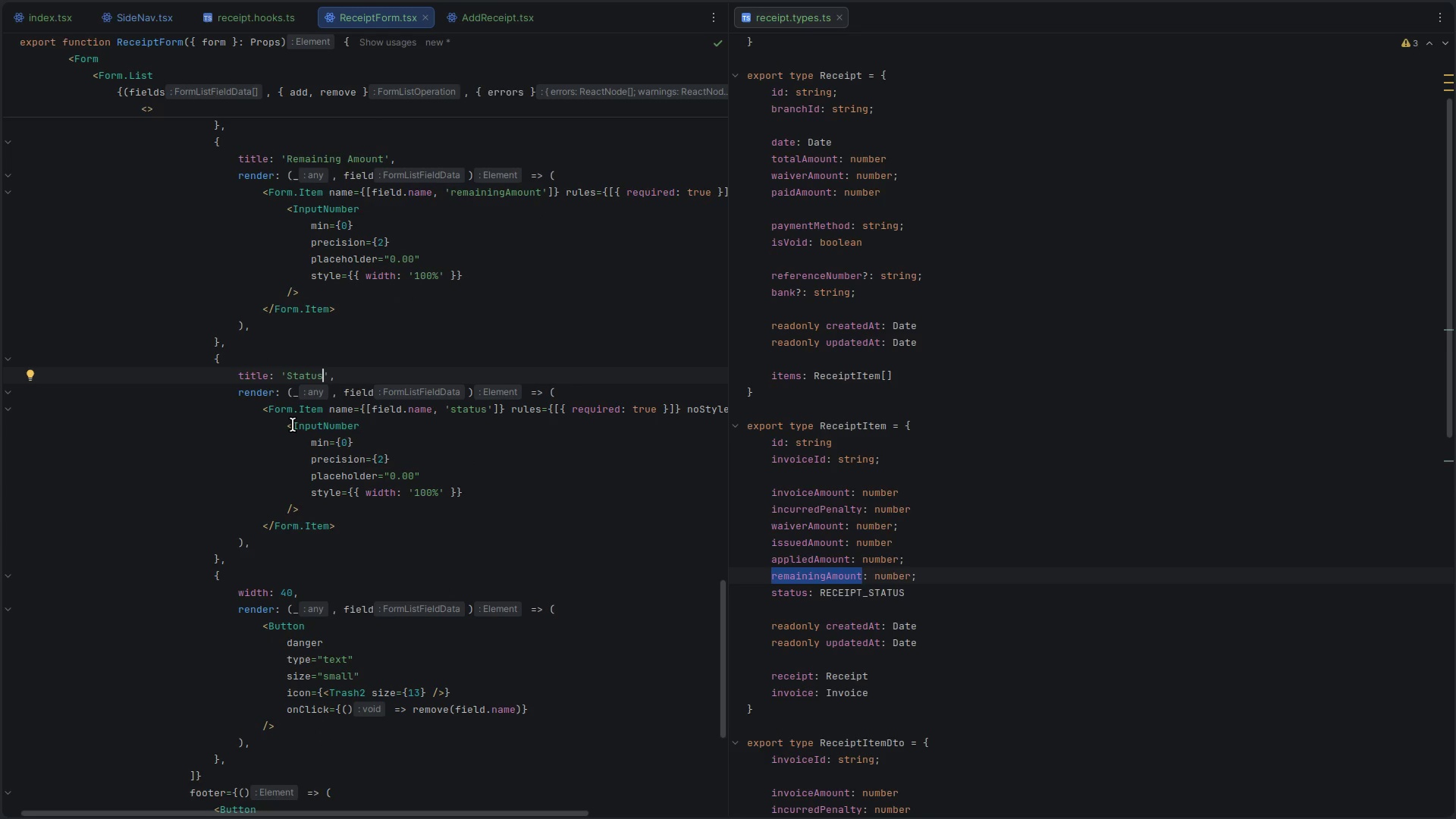 
left_click_drag(start_coordinate=[293, 425], to_coordinate=[490, 481])
 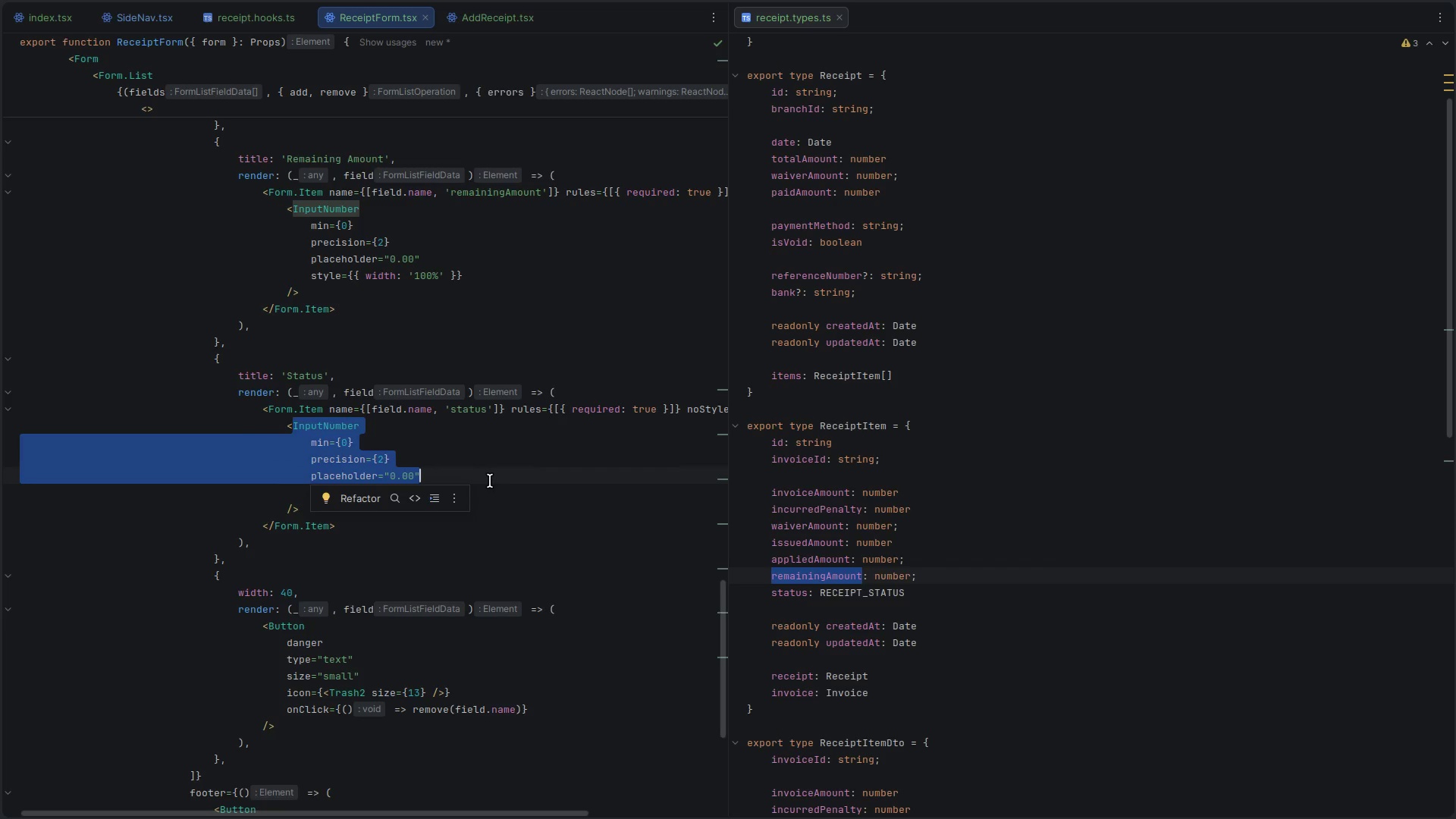 
scroll: coordinate [490, 481], scroll_direction: up, amount: 46.0
 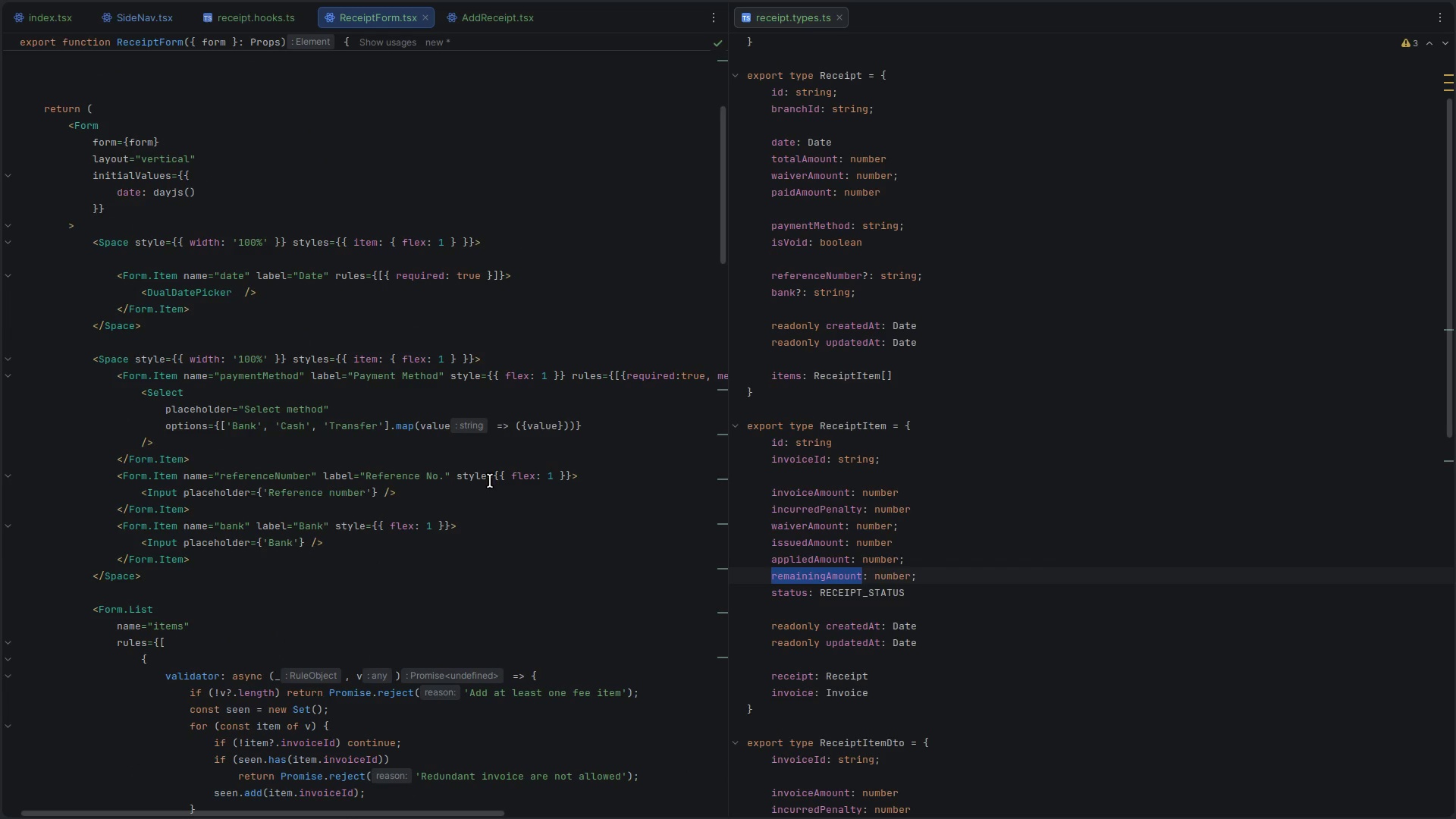 
scroll: coordinate [490, 481], scroll_direction: down, amount: 5.0
 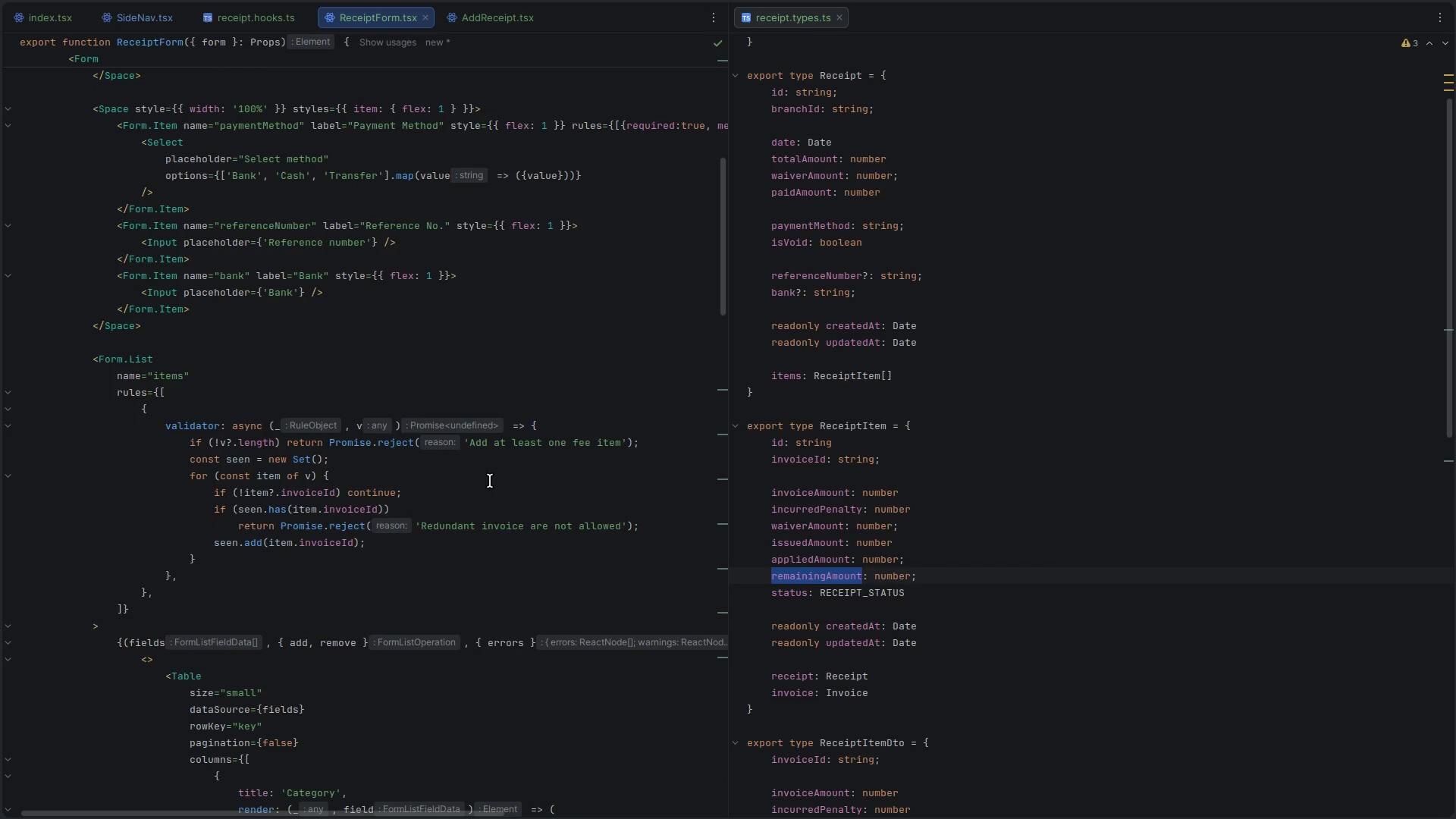 
scroll: coordinate [490, 481], scroll_direction: up, amount: 7.0
 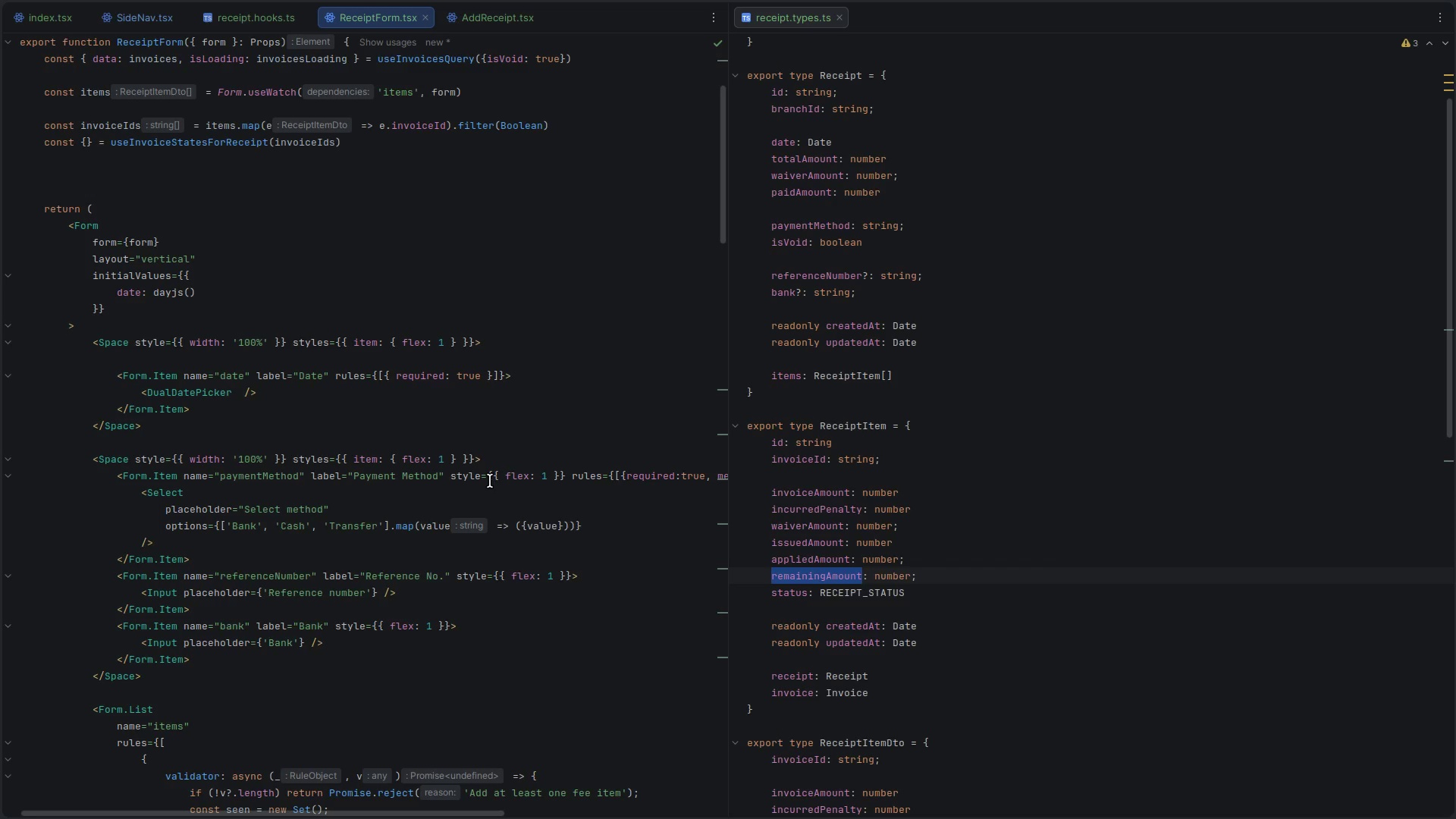 
left_click_drag(start_coordinate=[195, 538], to_coordinate=[140, 491])
 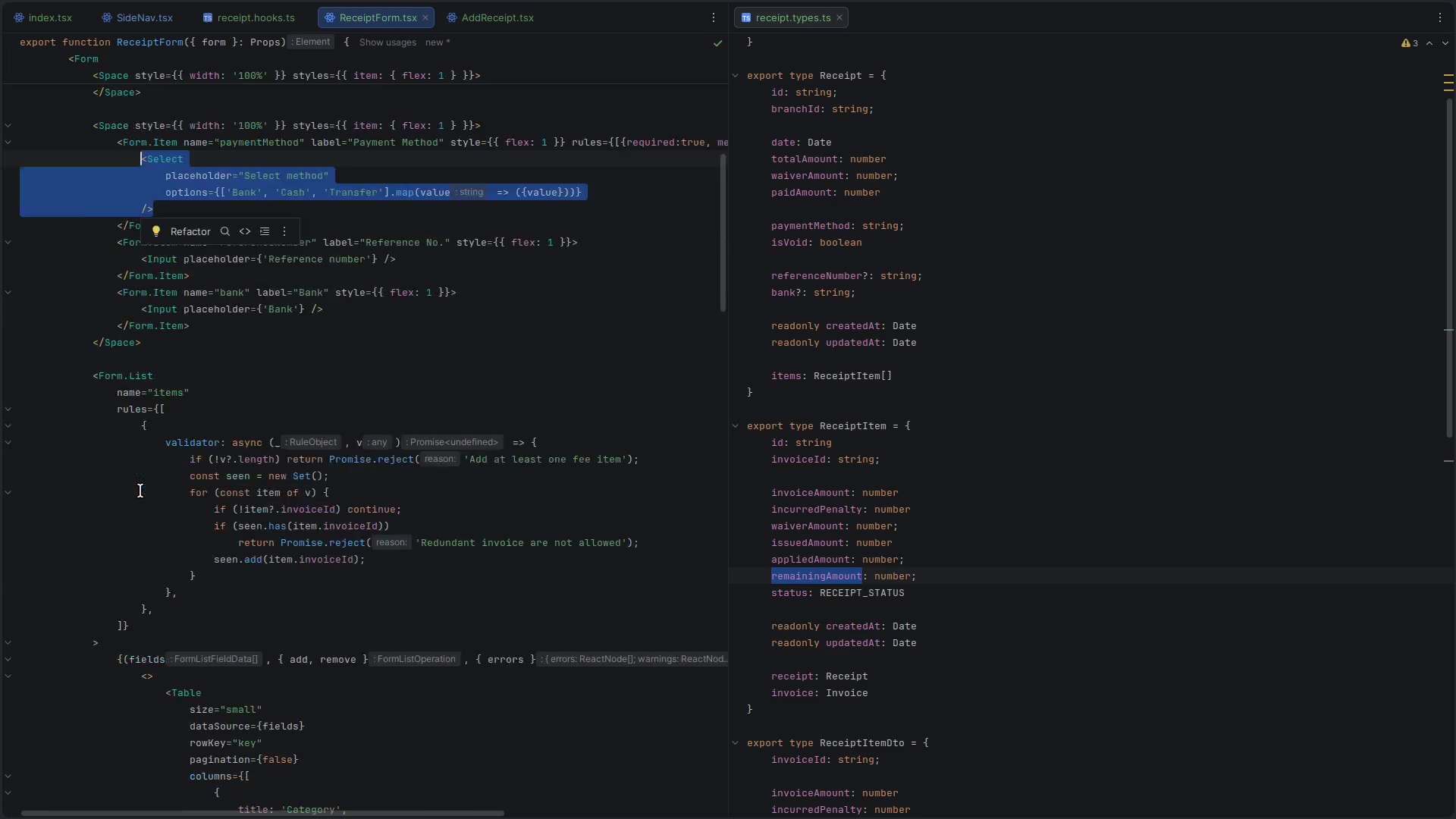 
key(Control+ControlLeft)
 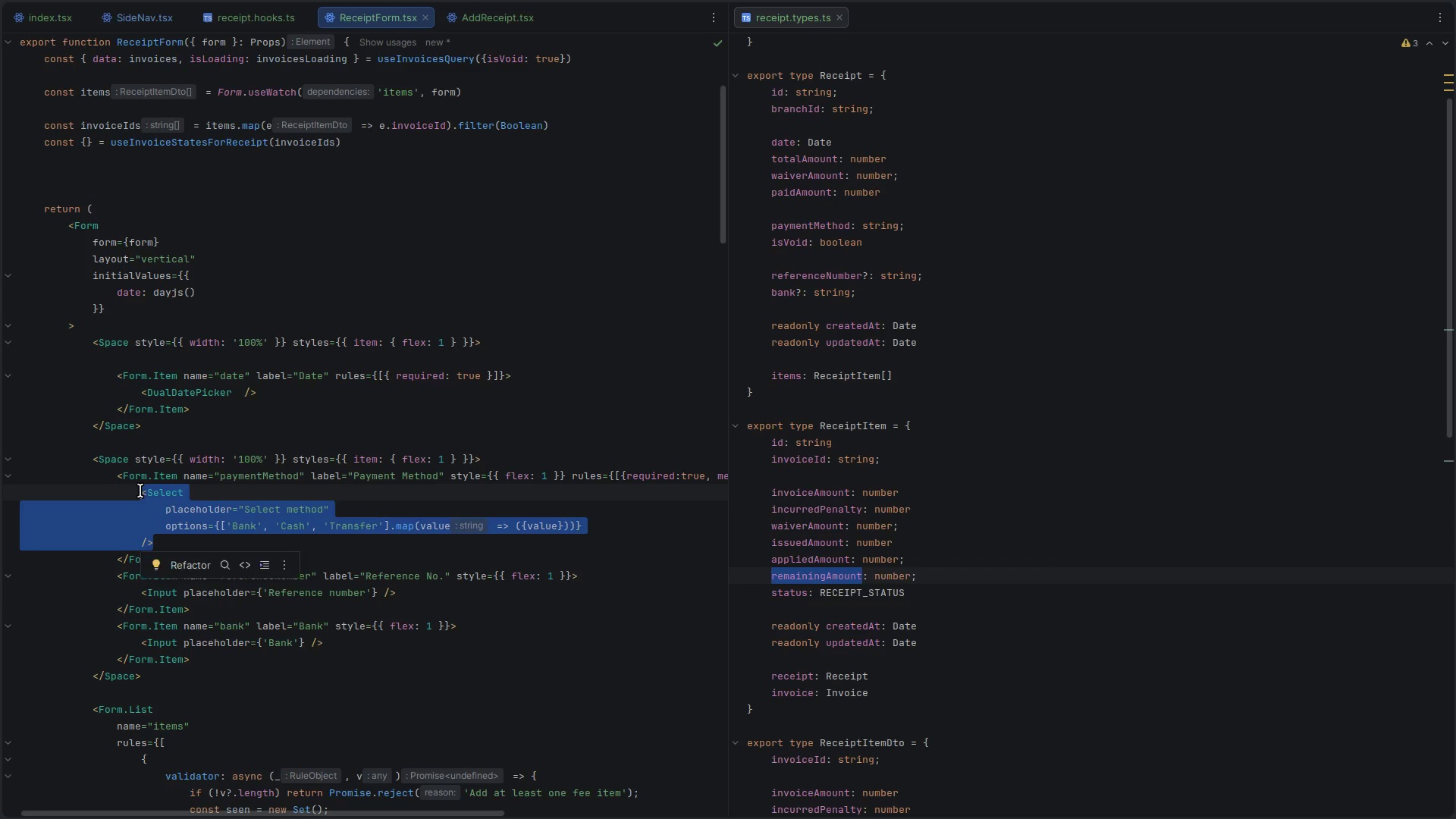 
key(Control+C)
 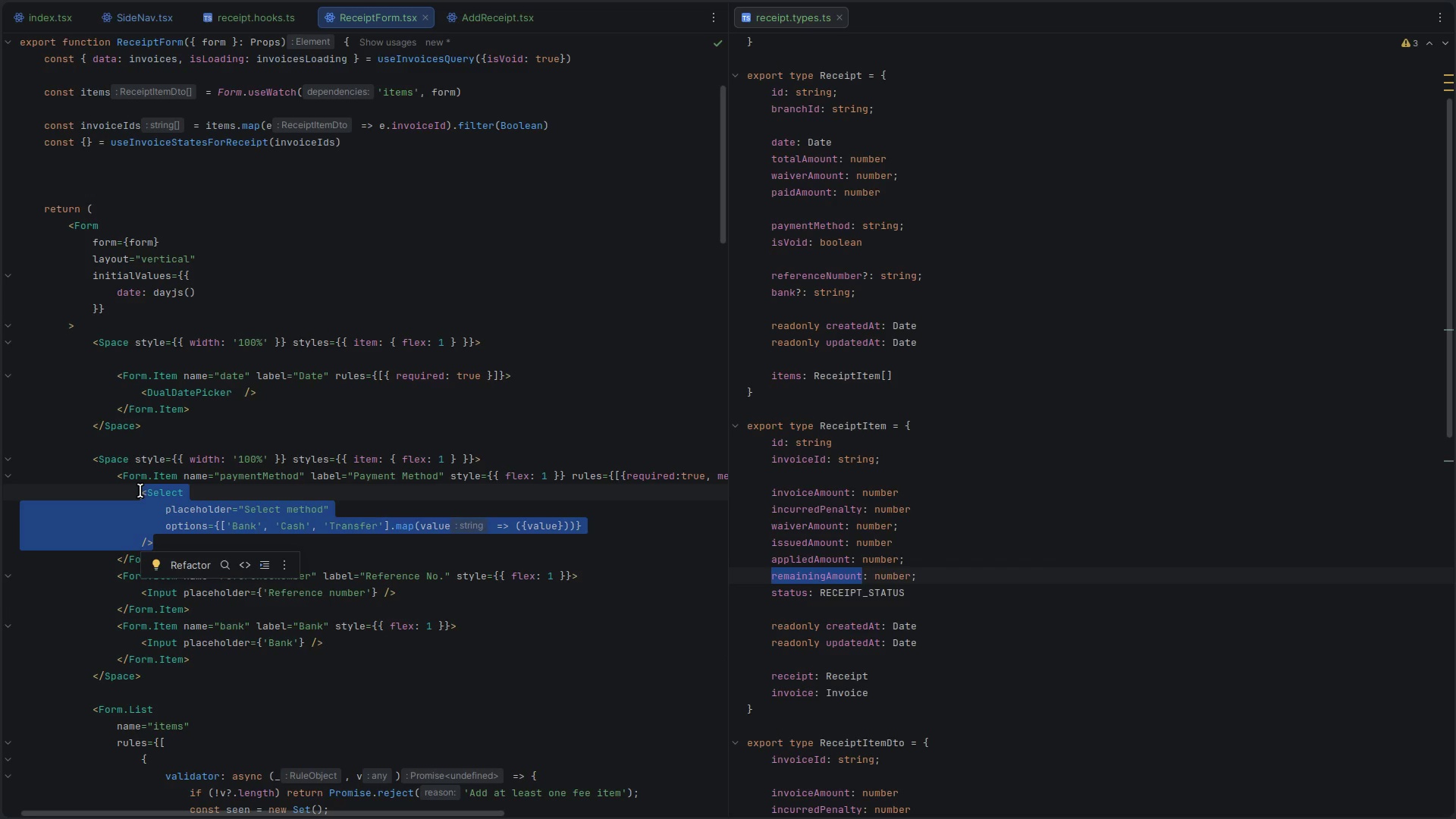 
scroll: coordinate [140, 491], scroll_direction: down, amount: 35.0
 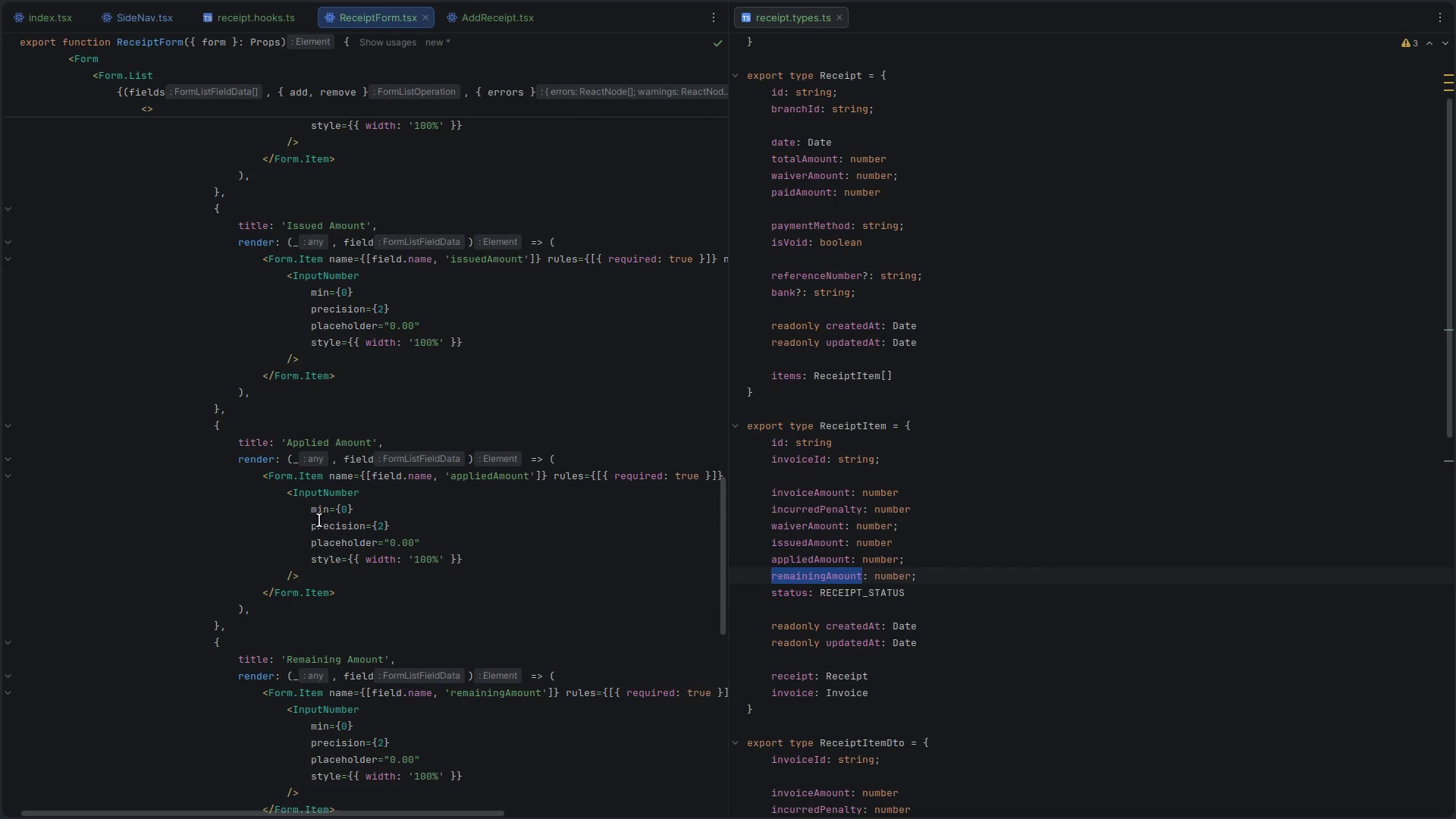 
left_click_drag(start_coordinate=[284, 494], to_coordinate=[322, 544])
 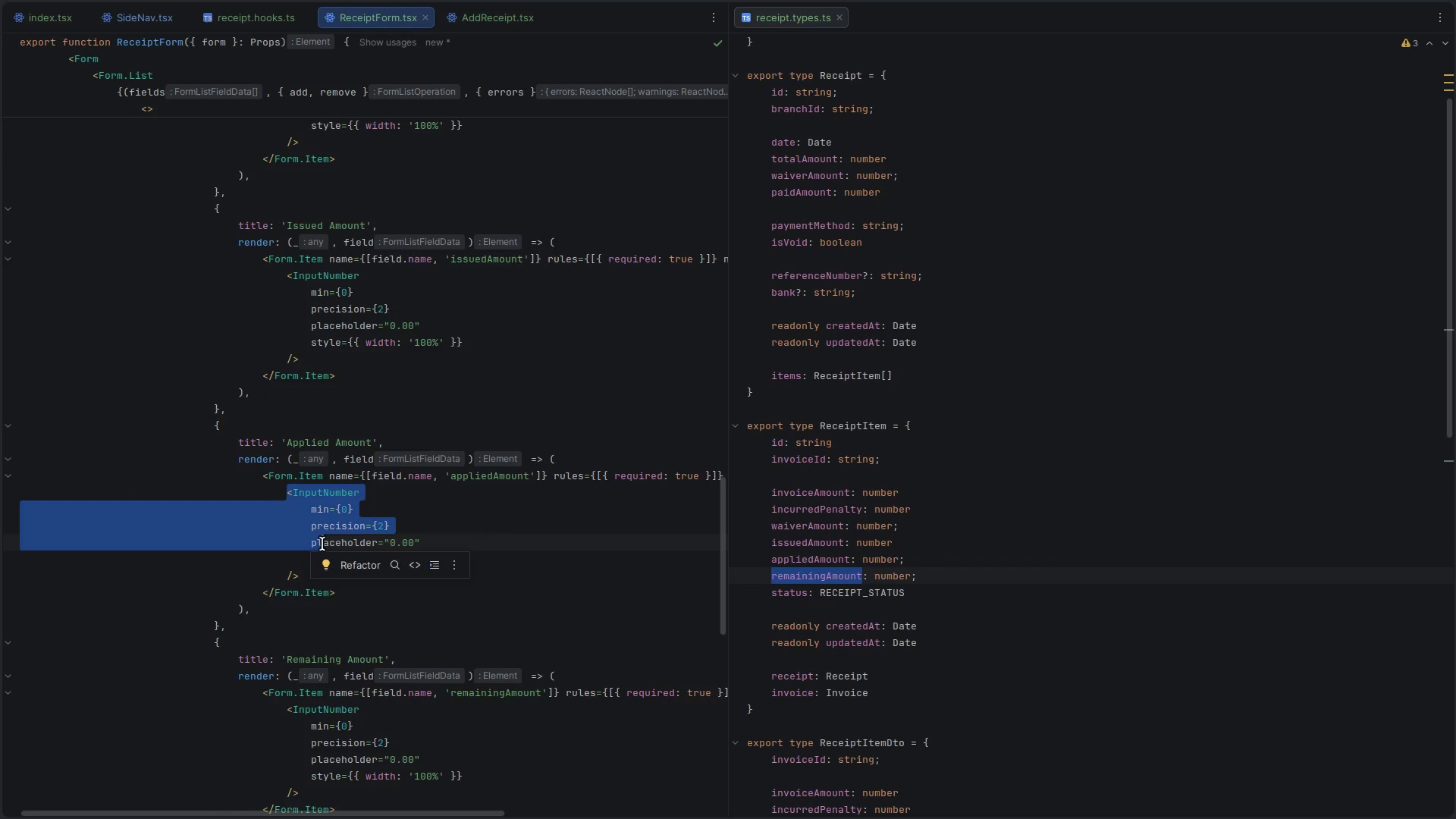 
scroll: coordinate [433, 603], scroll_direction: down, amount: 12.0
 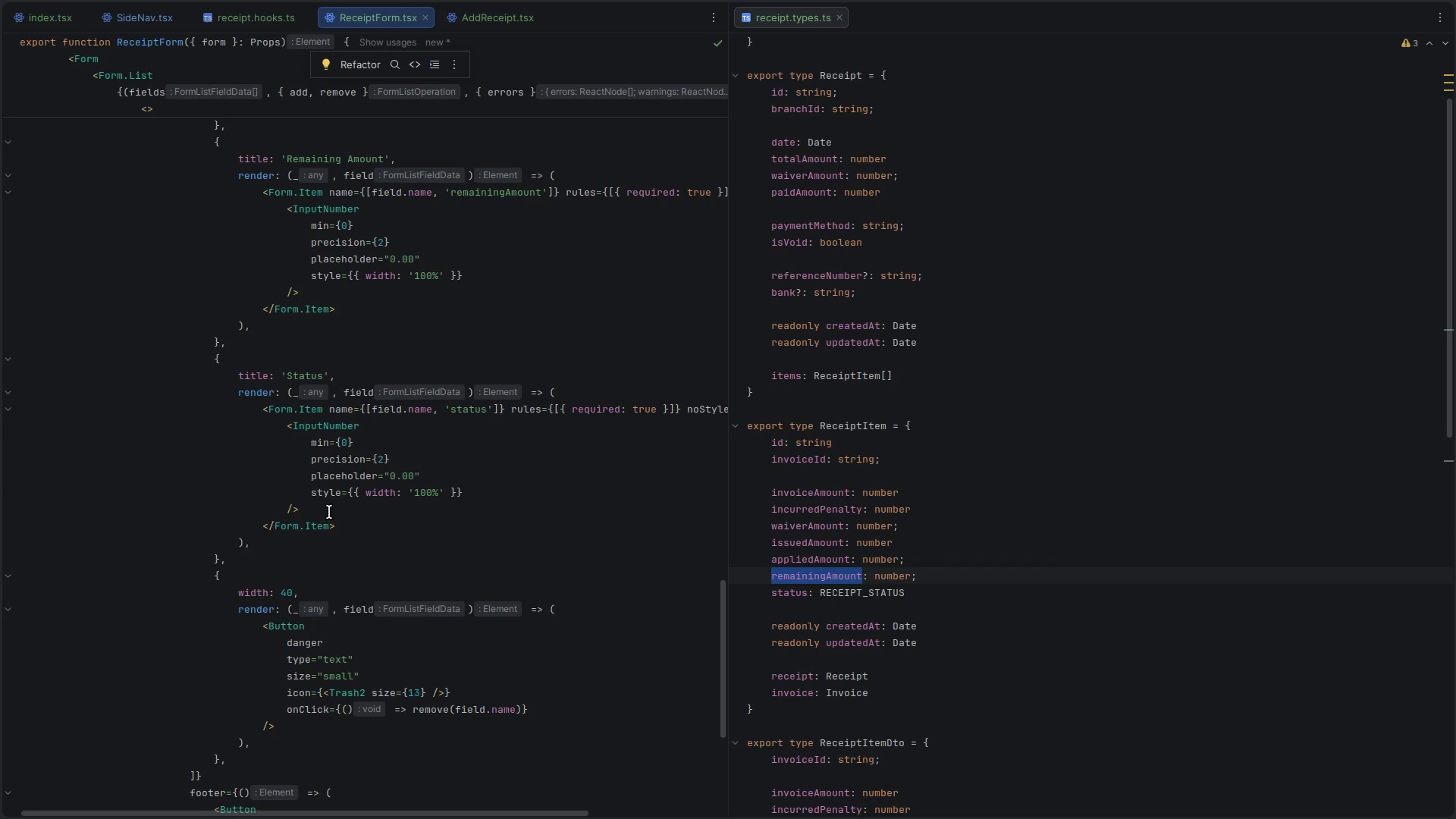 
left_click_drag(start_coordinate=[327, 510], to_coordinate=[276, 423])
 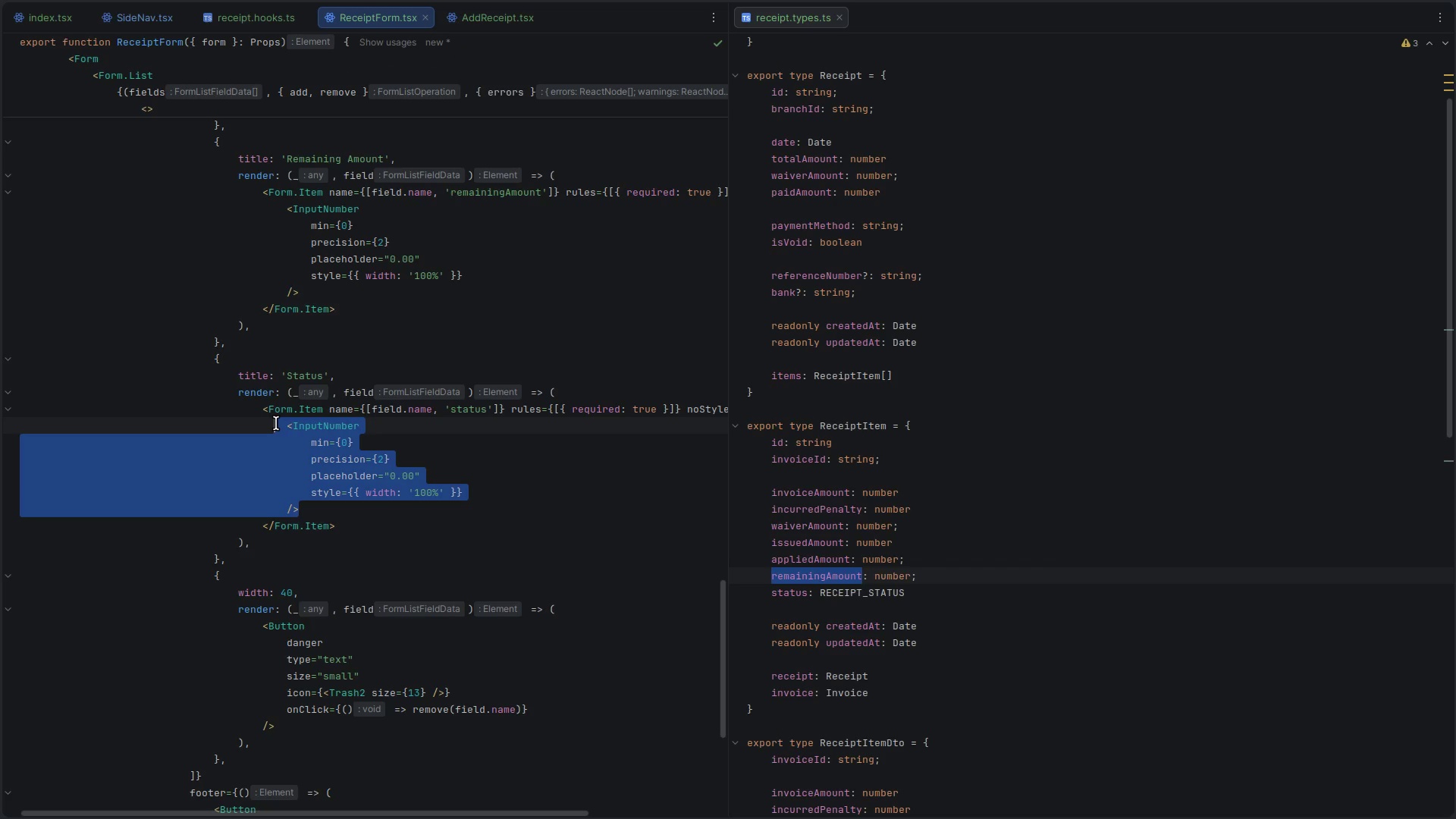 
key(Control+ControlLeft)
 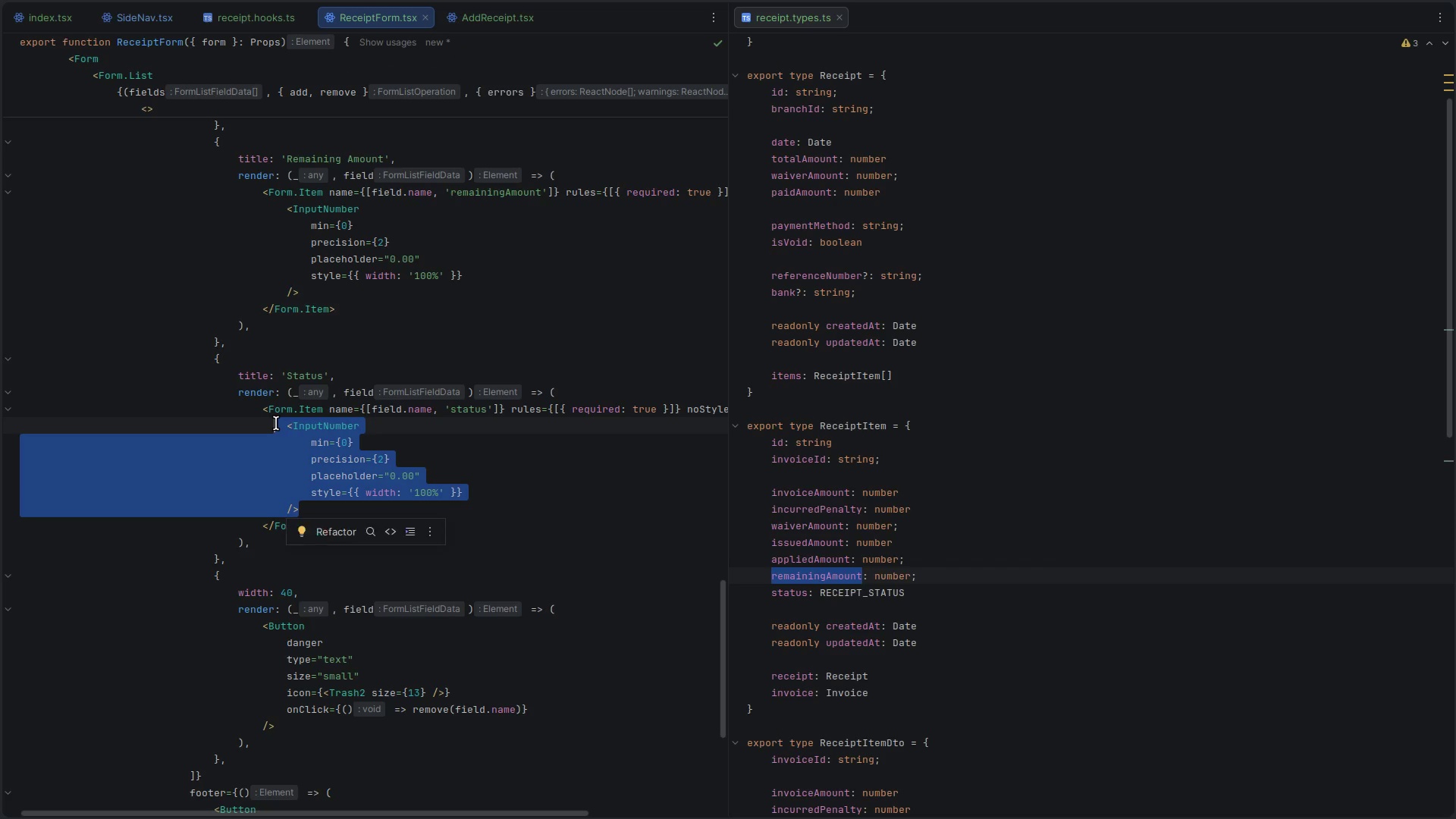 
key(Control+V)
 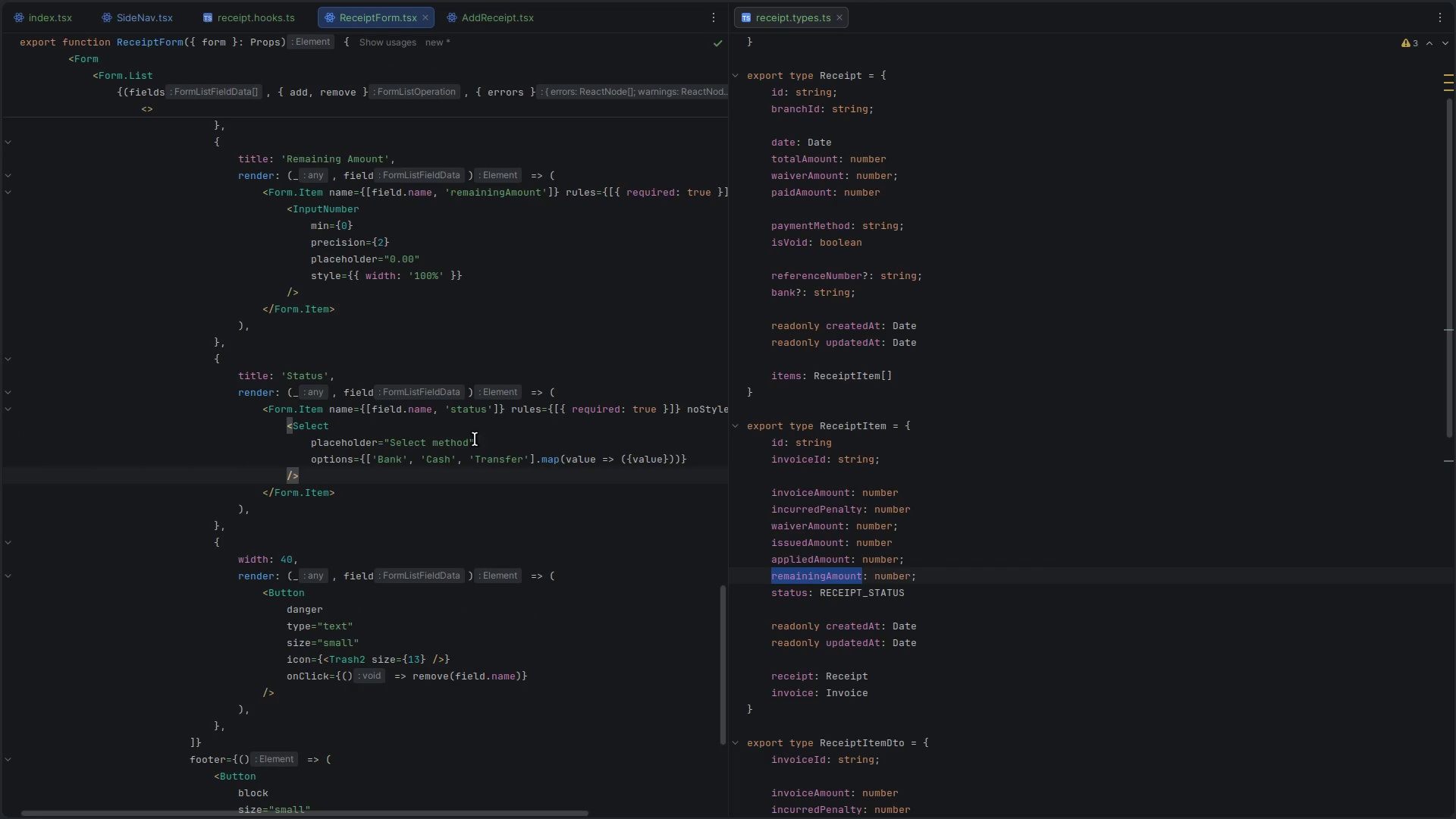 
double_click([463, 441])
 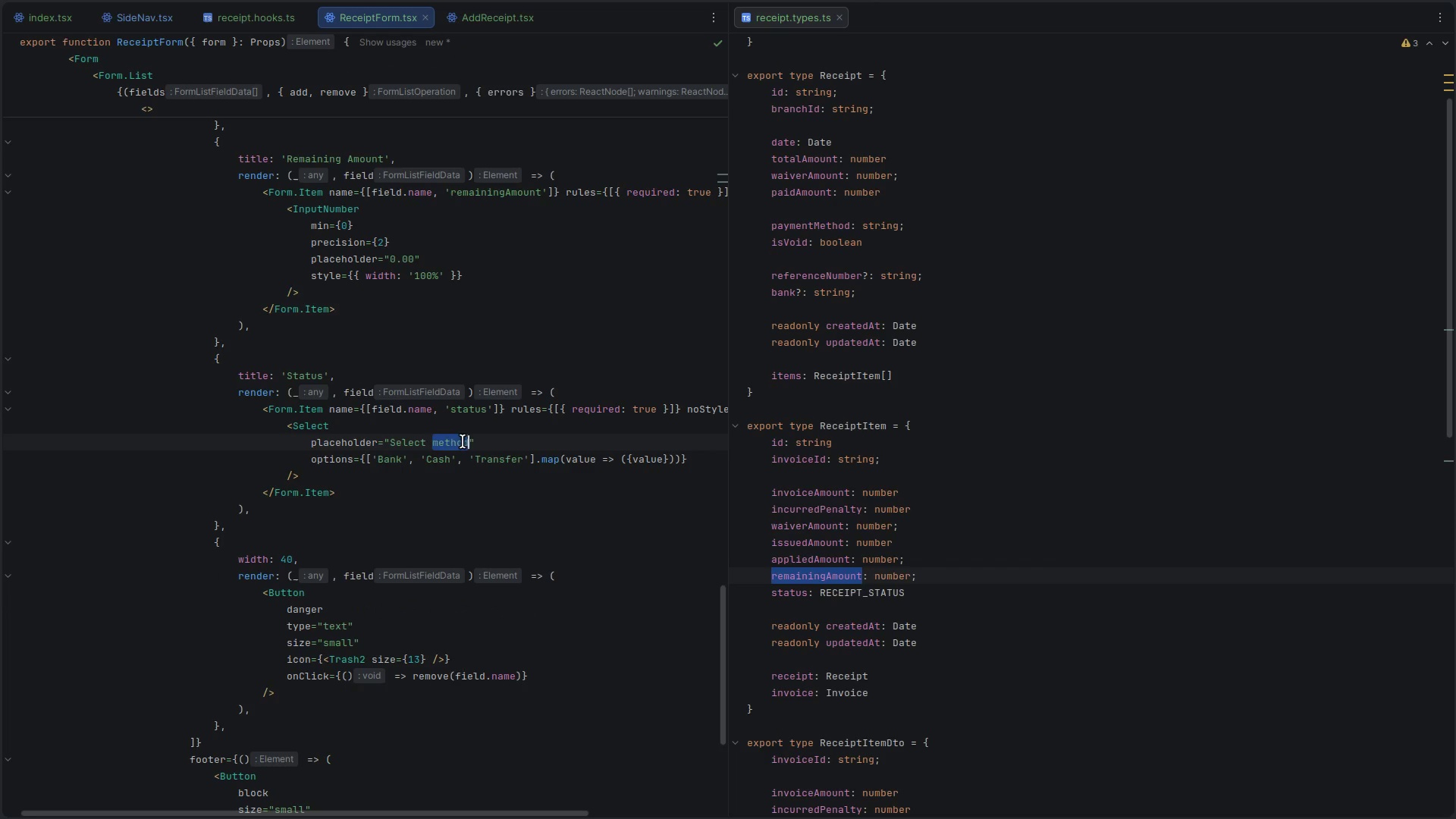 
key(Backspace)
key(Backspace)
key(Backspace)
key(Backspace)
key(Backspace)
key(Backspace)
key(Backspace)
type(tatus)
 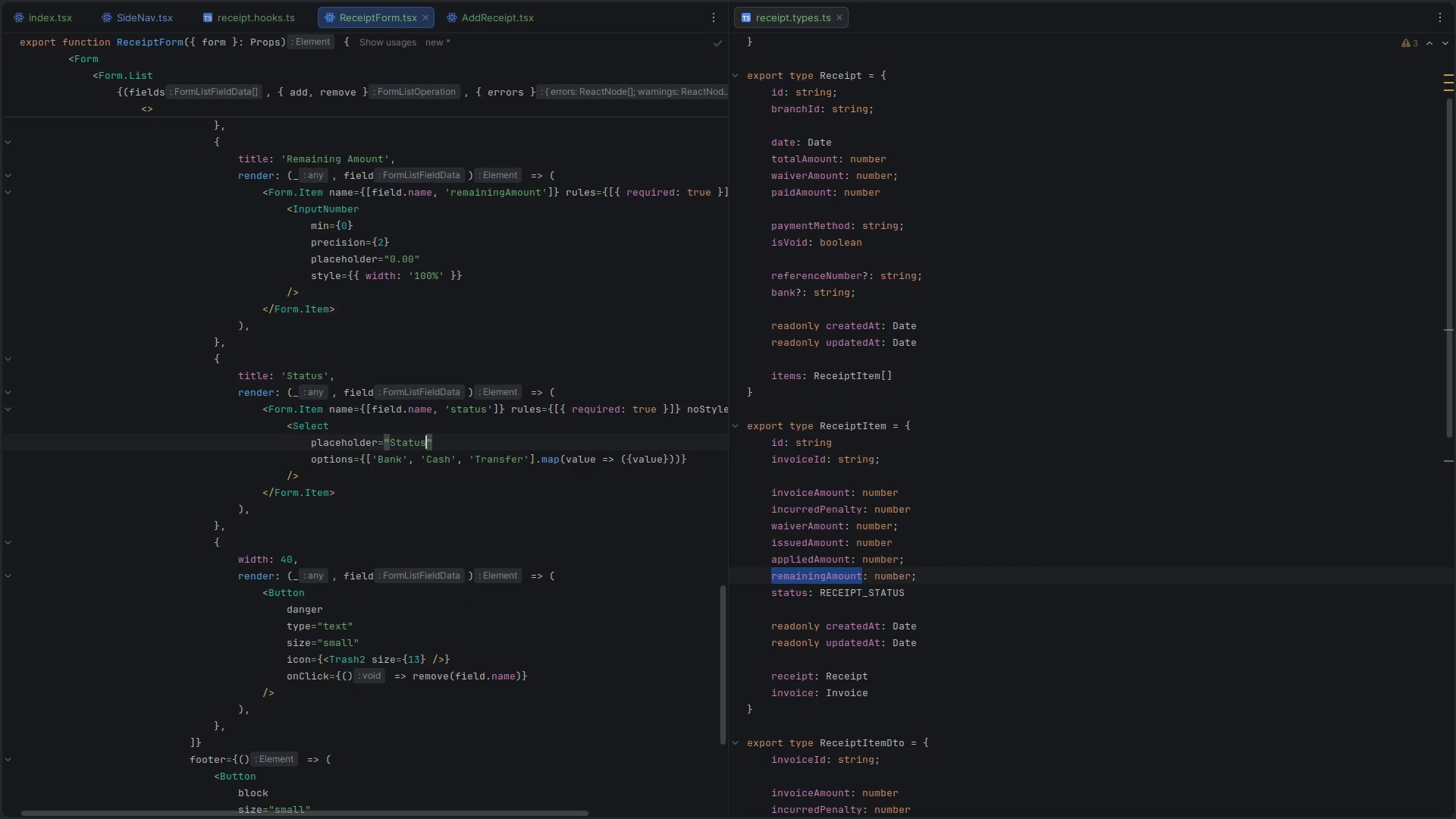 
key(ArrowUp)
 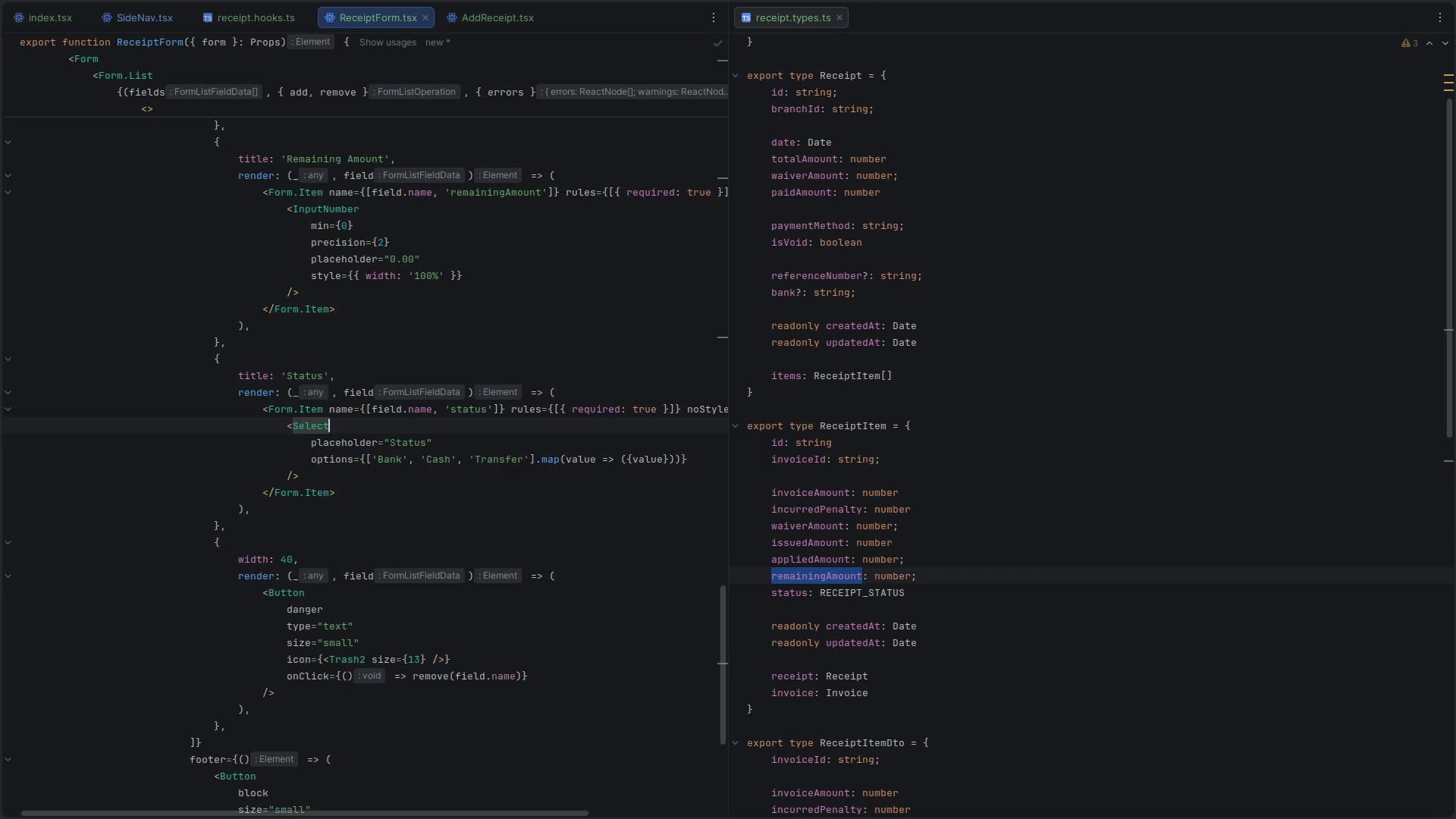 
key(Enter)
 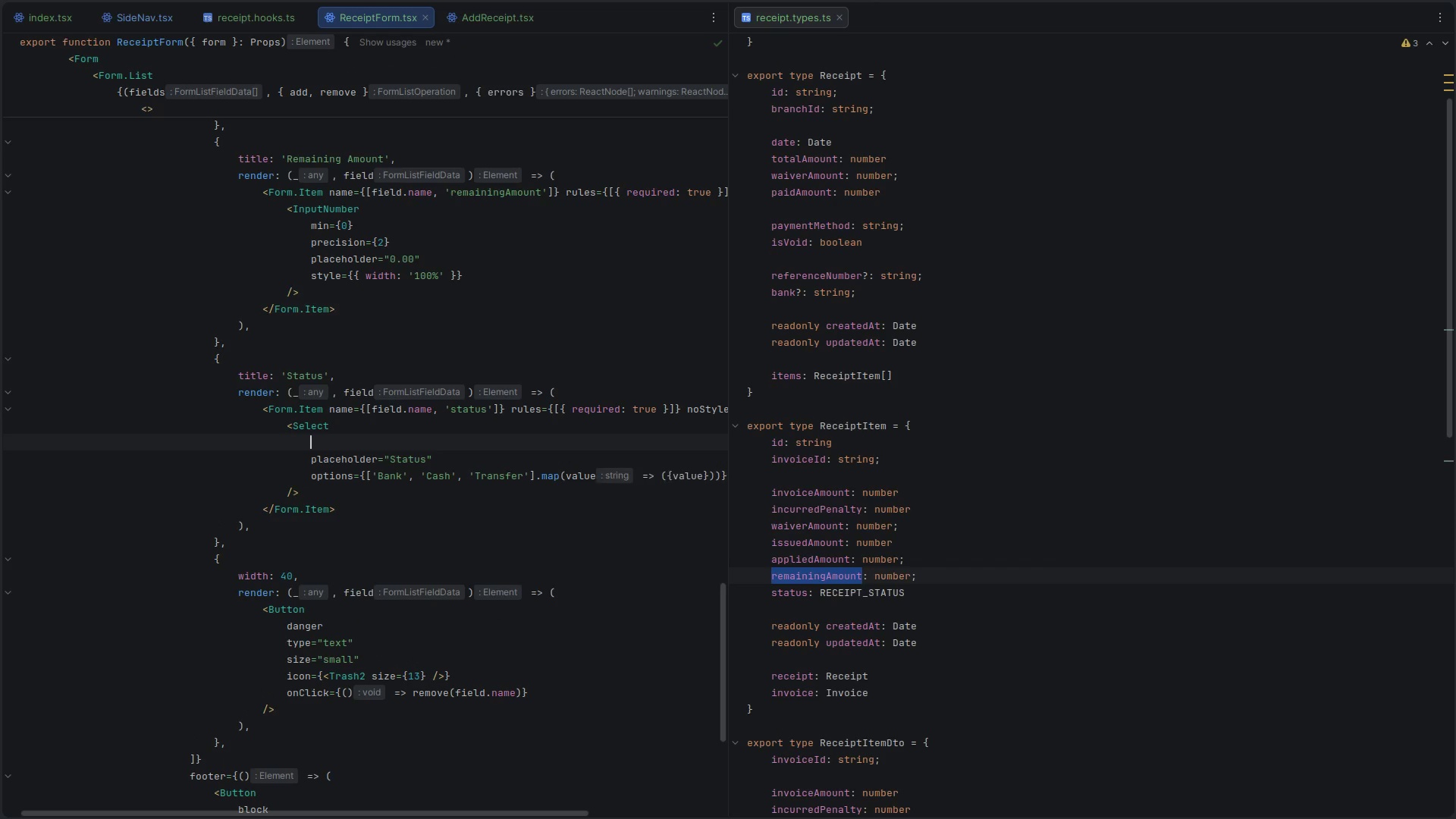 
type(rea)
key(Backspace)
key(Backspace)
key(Backspace)
type(dis)
 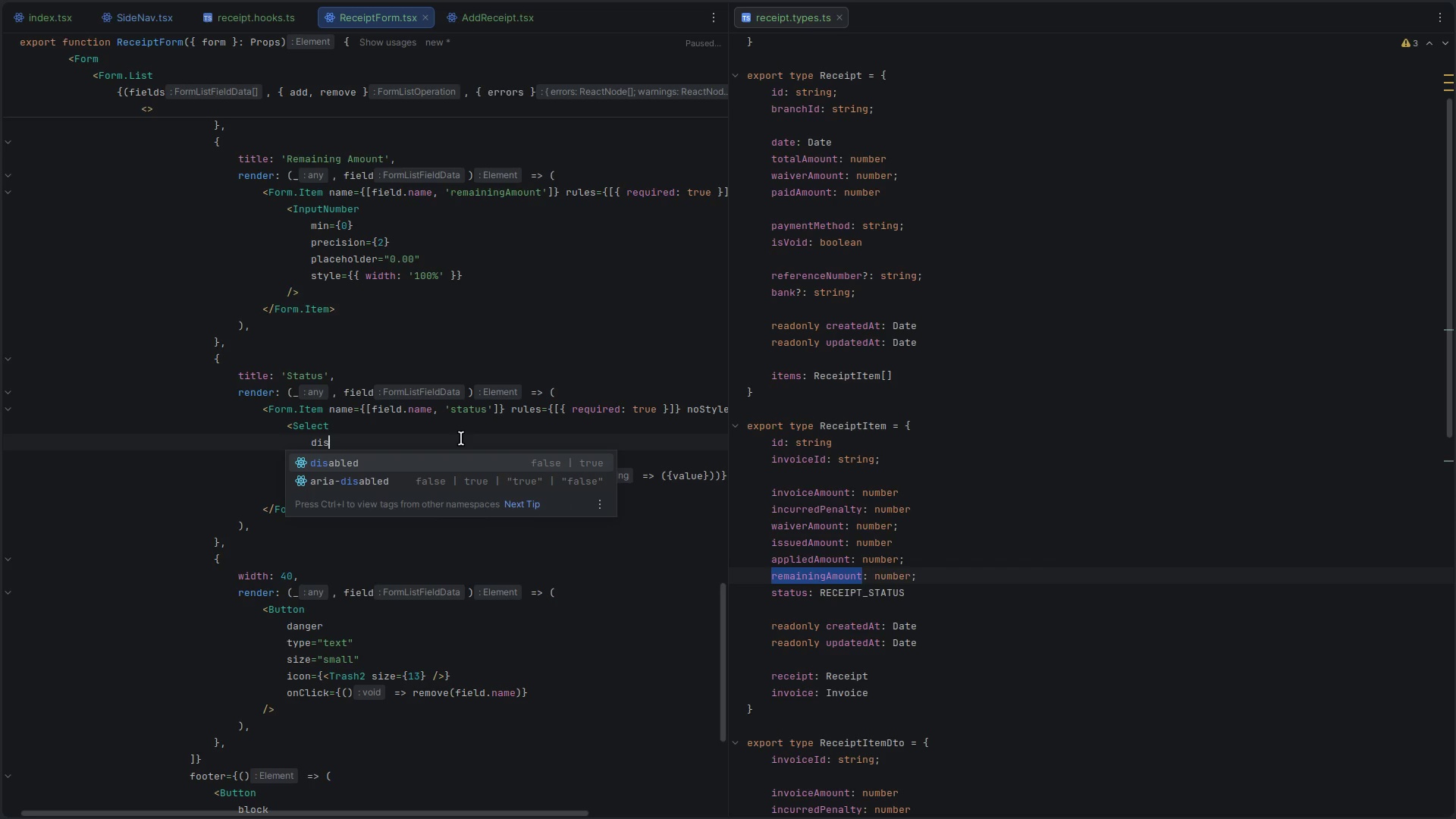 
key(Enter)
 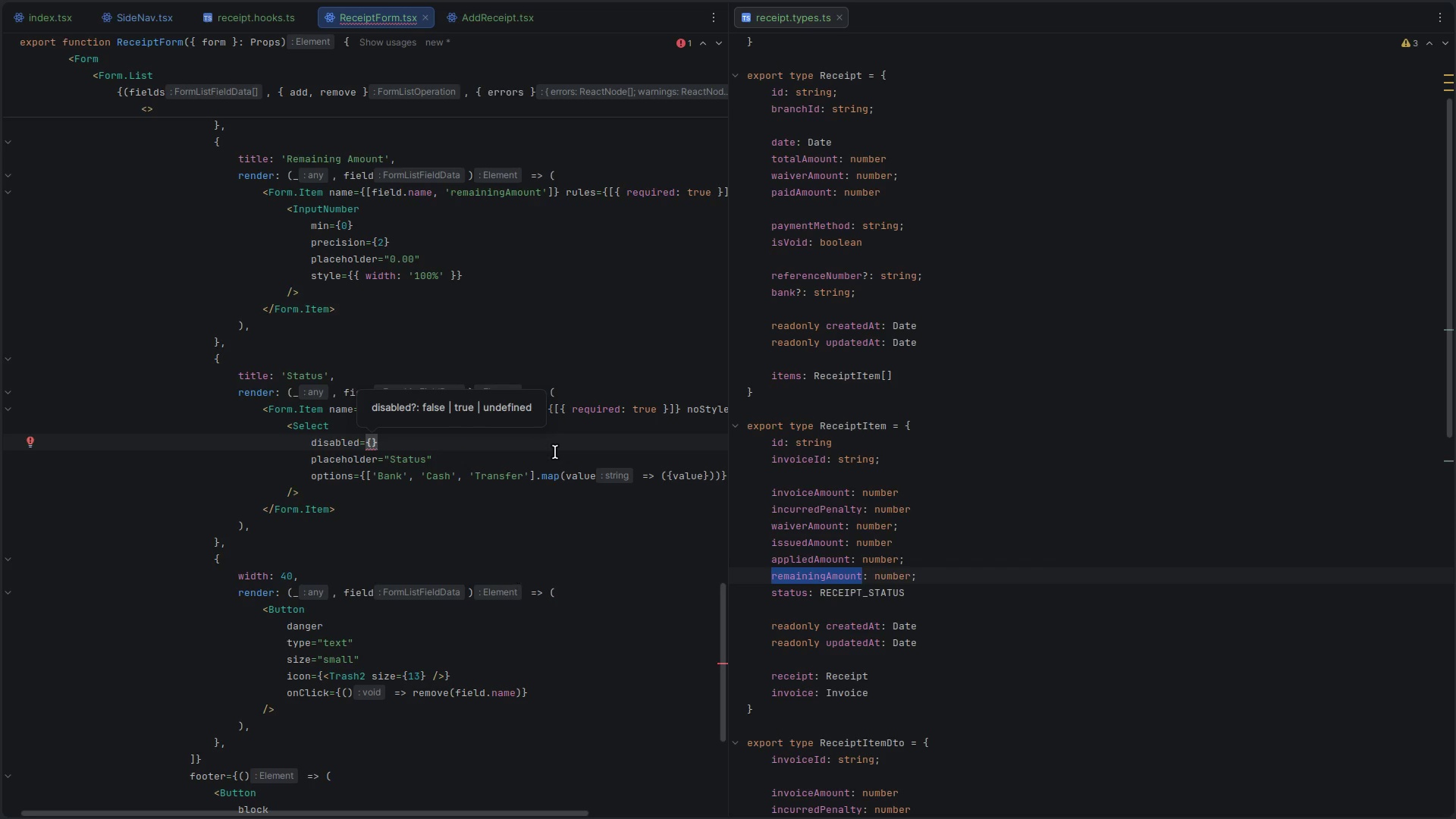 
left_click([568, 327])
 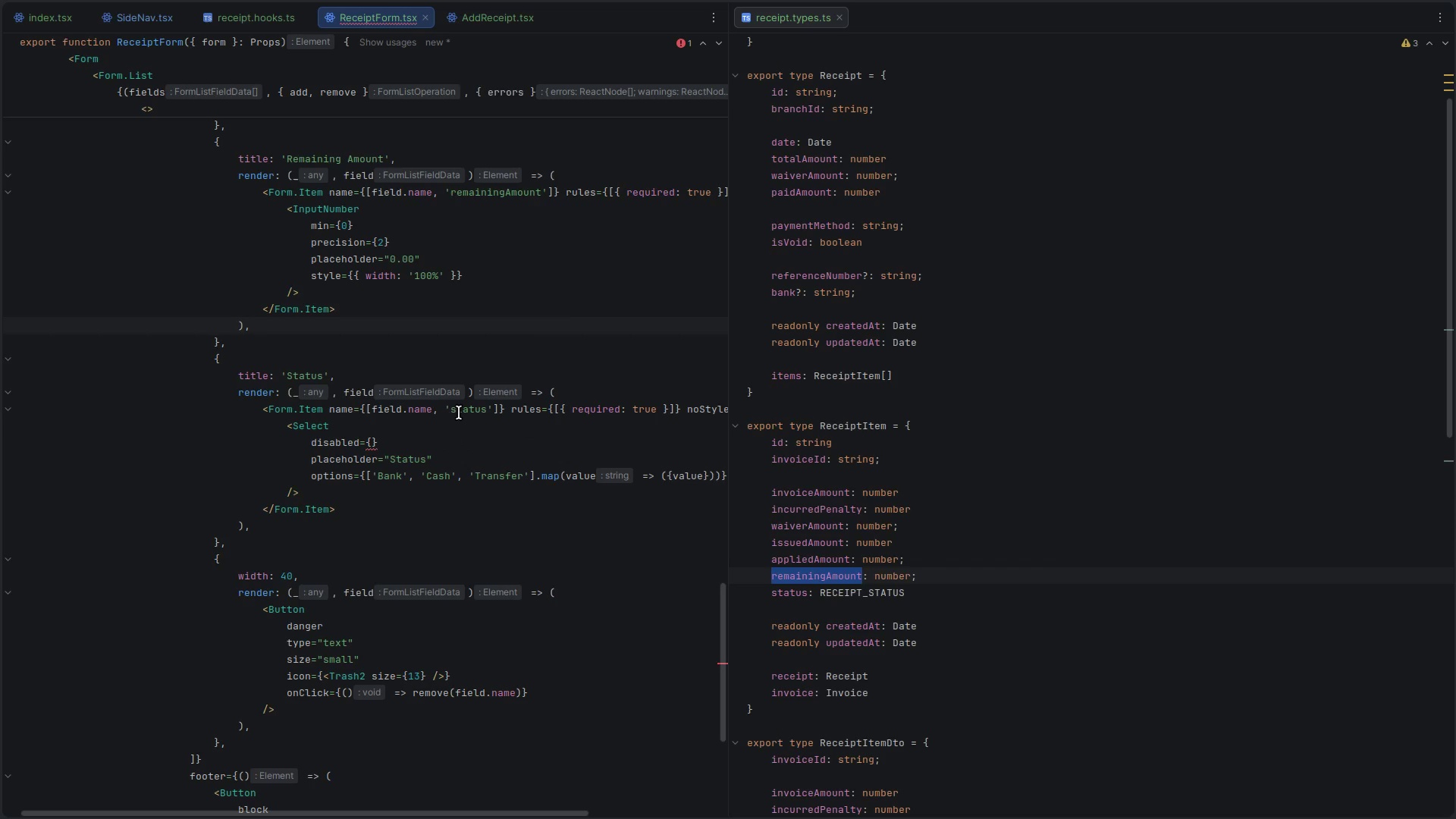 
left_click([458, 415])
 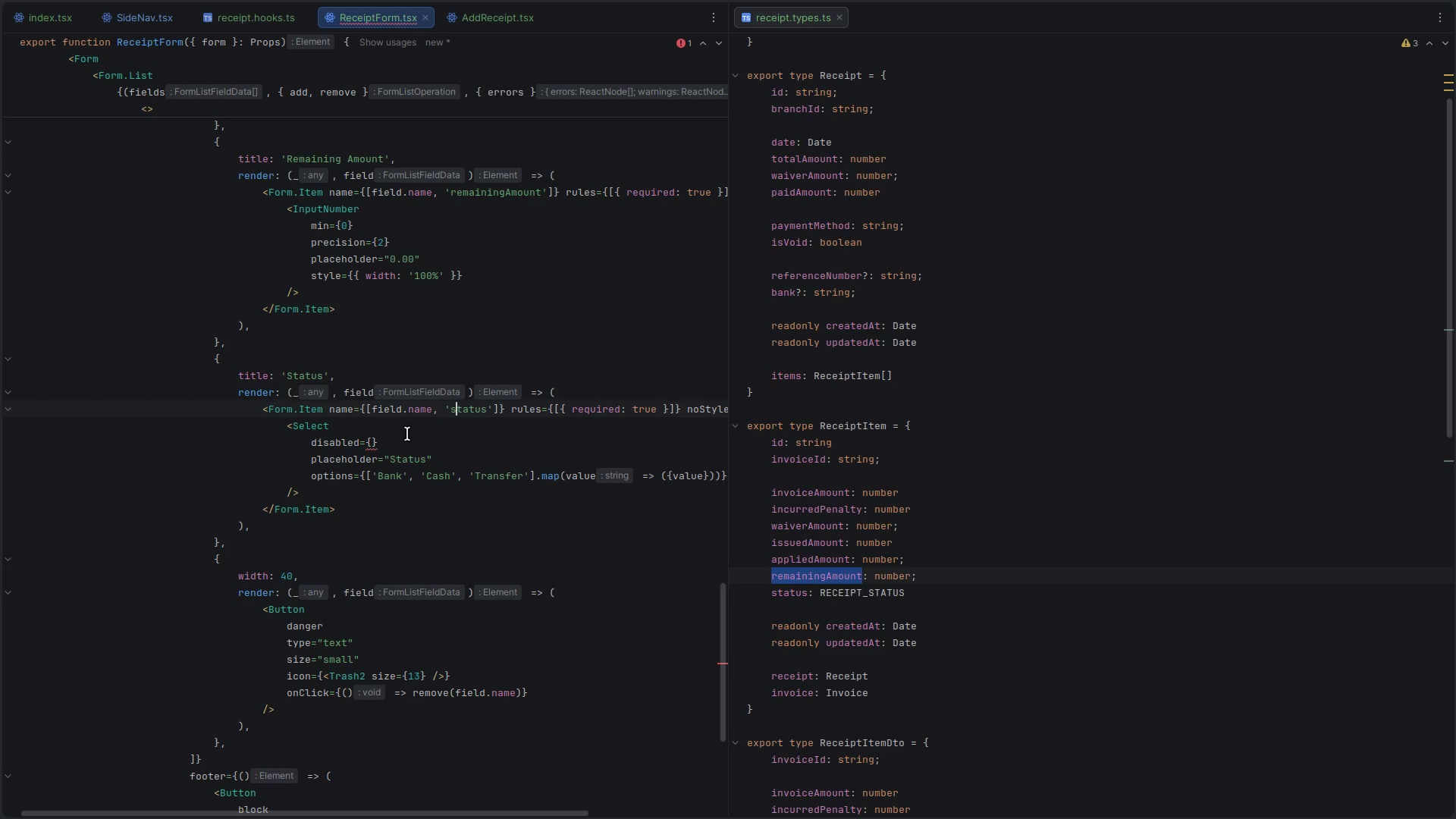 
left_click([399, 438])
 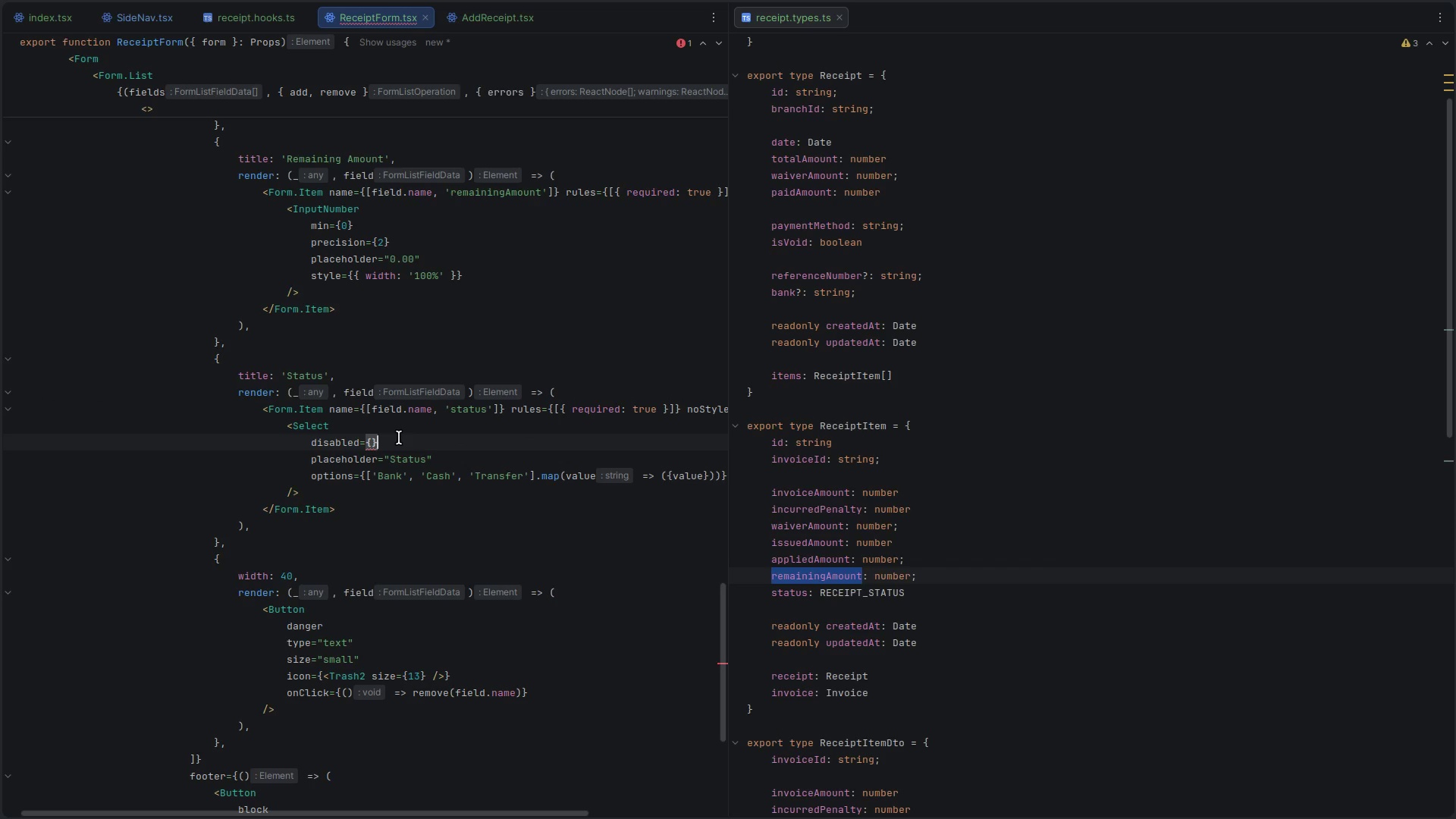 
key(ArrowLeft)
 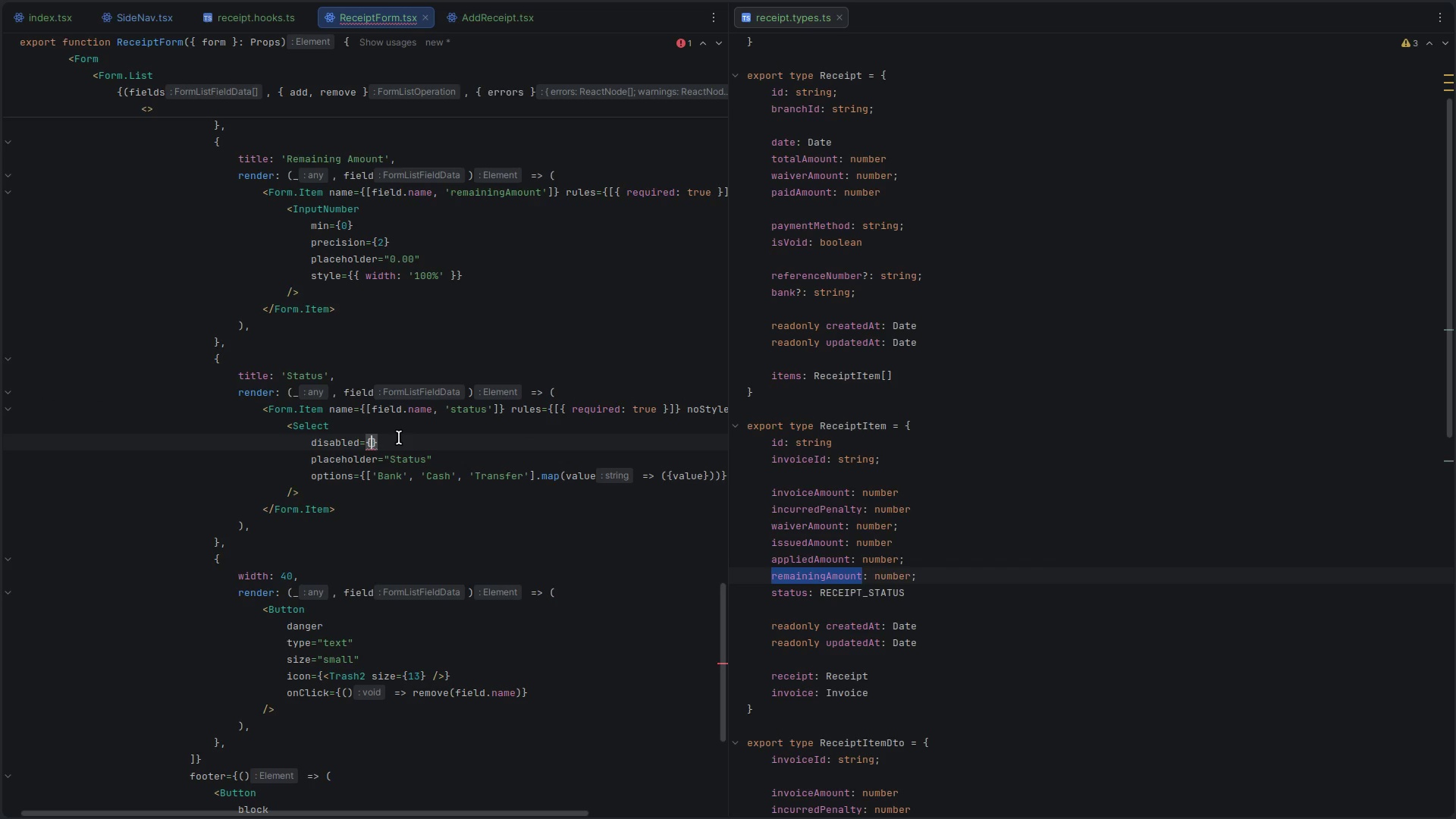 
type(true)
key(Escape)
 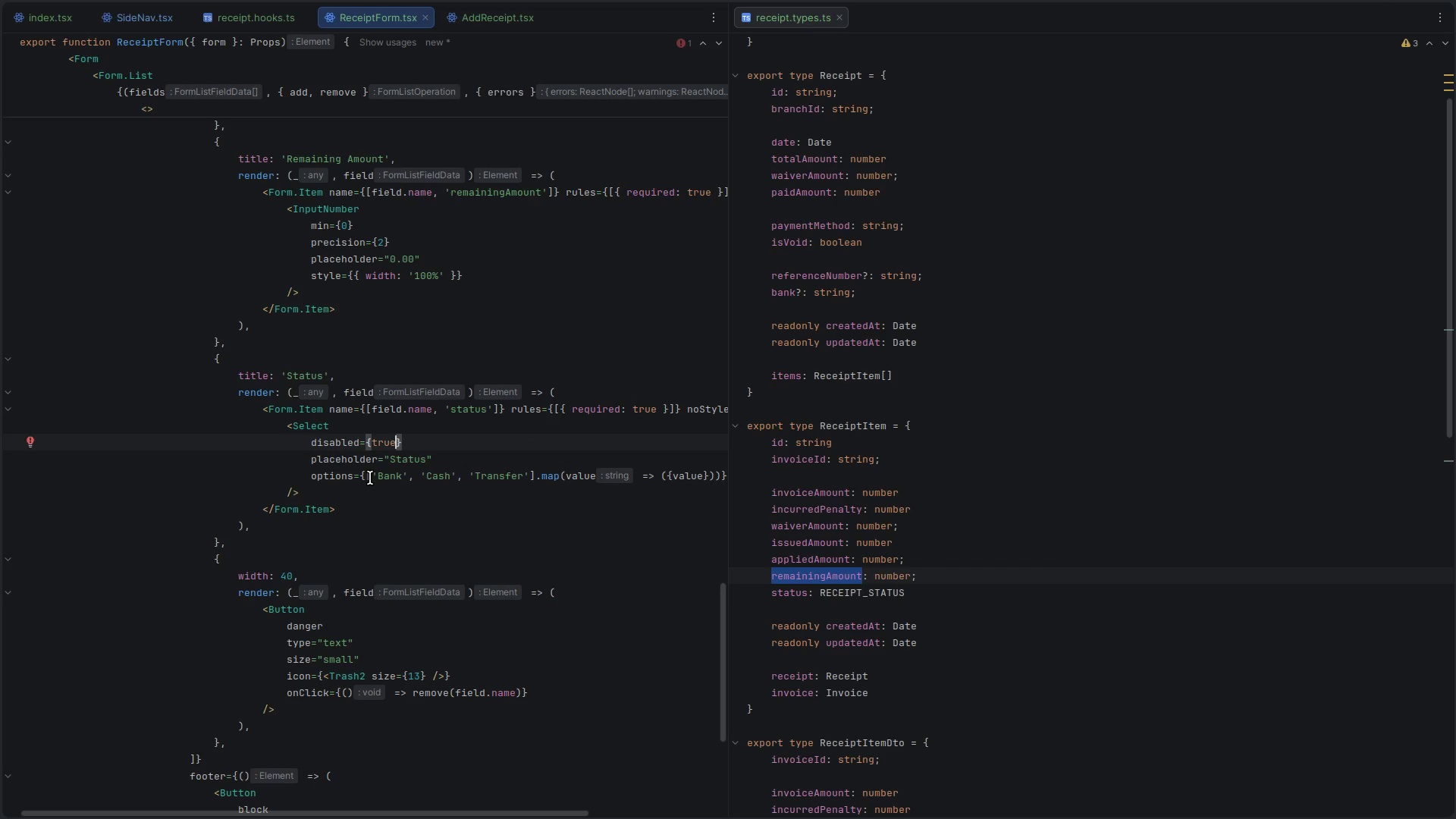 
left_click_drag(start_coordinate=[370, 478], to_coordinate=[541, 472])
 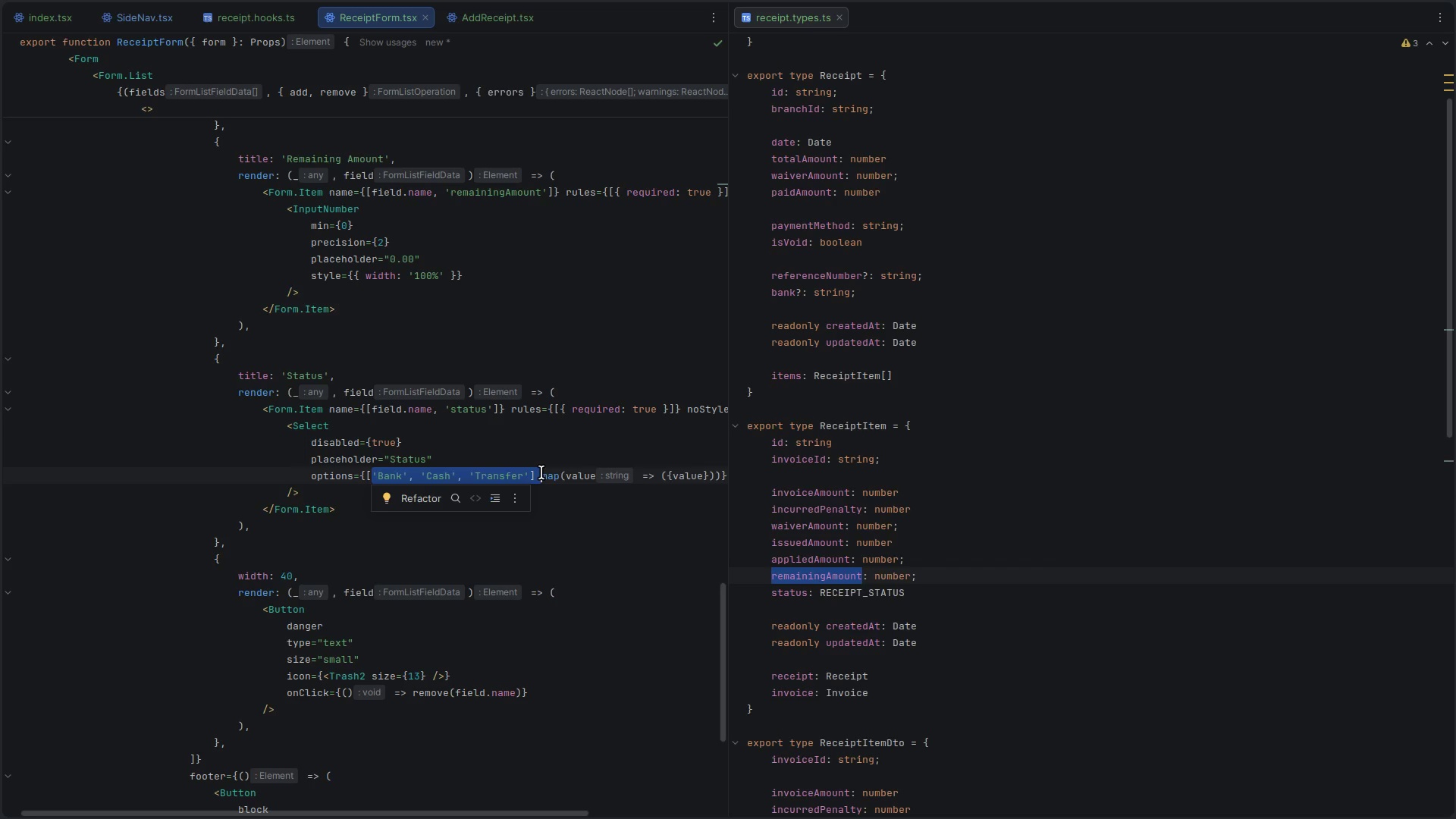 
key(Shift+ArrowLeft)
 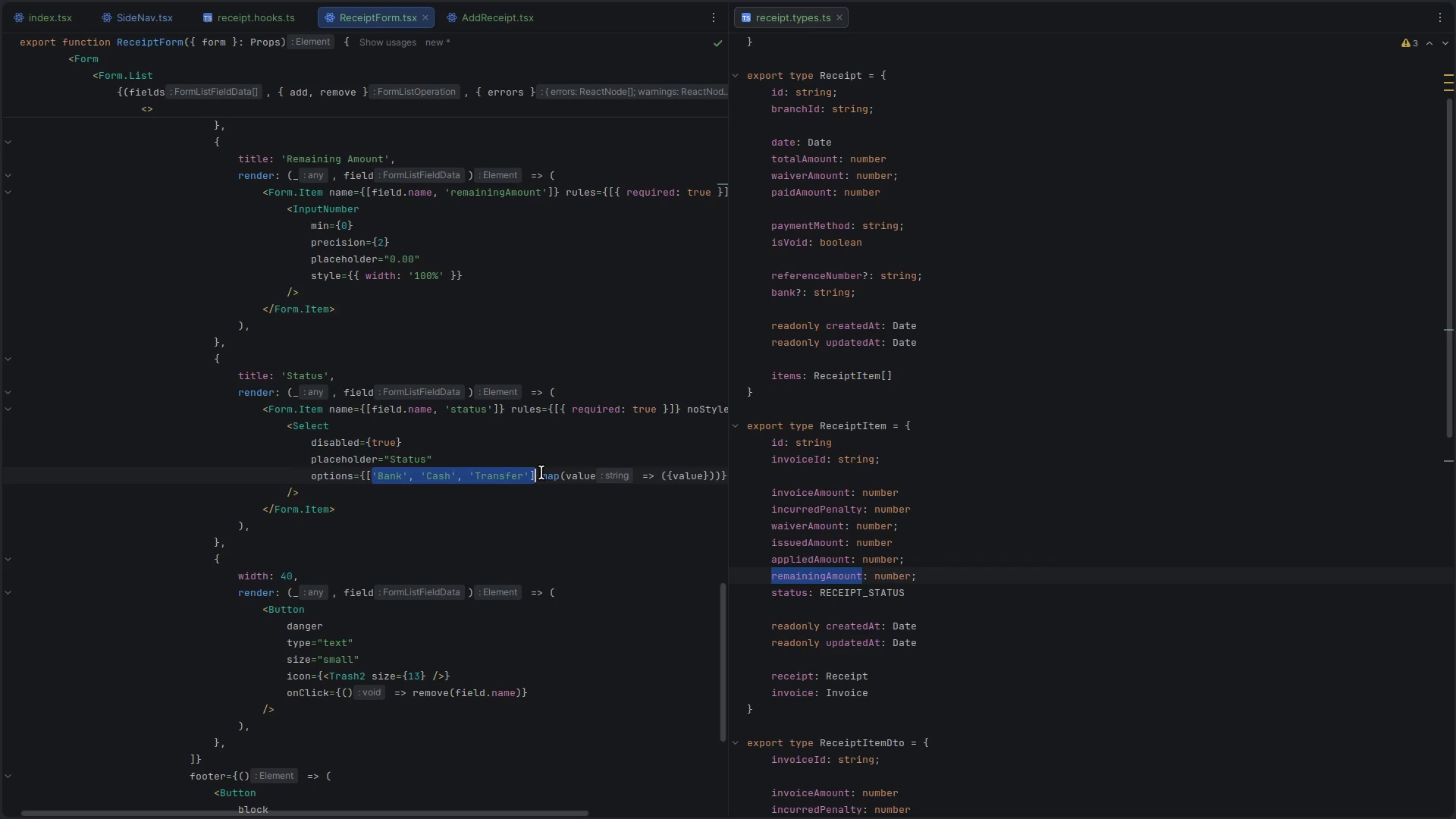 
key(Shift+ArrowLeft)
 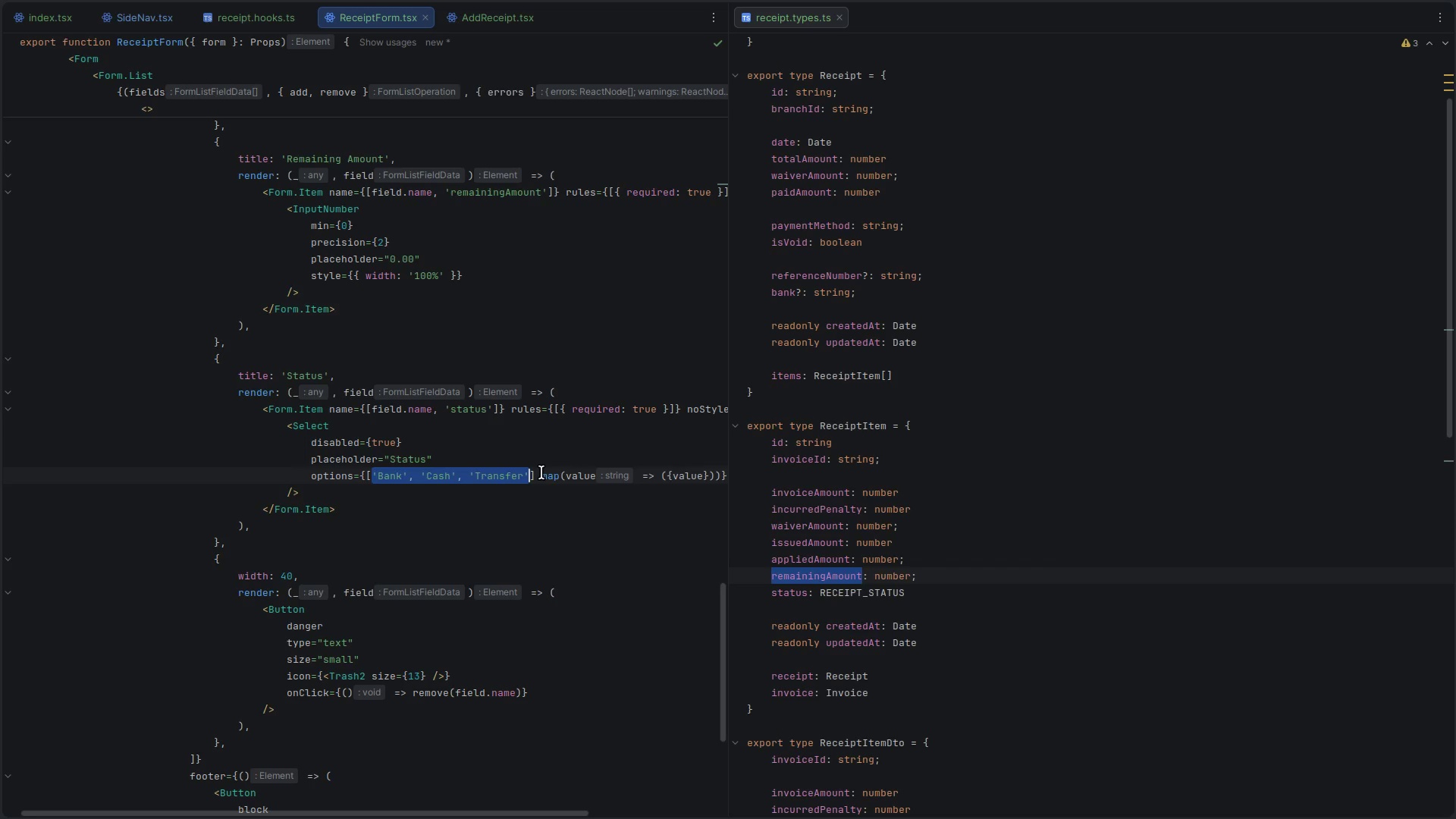 
key(Backspace)
type(RECEIPT_STATUS)
 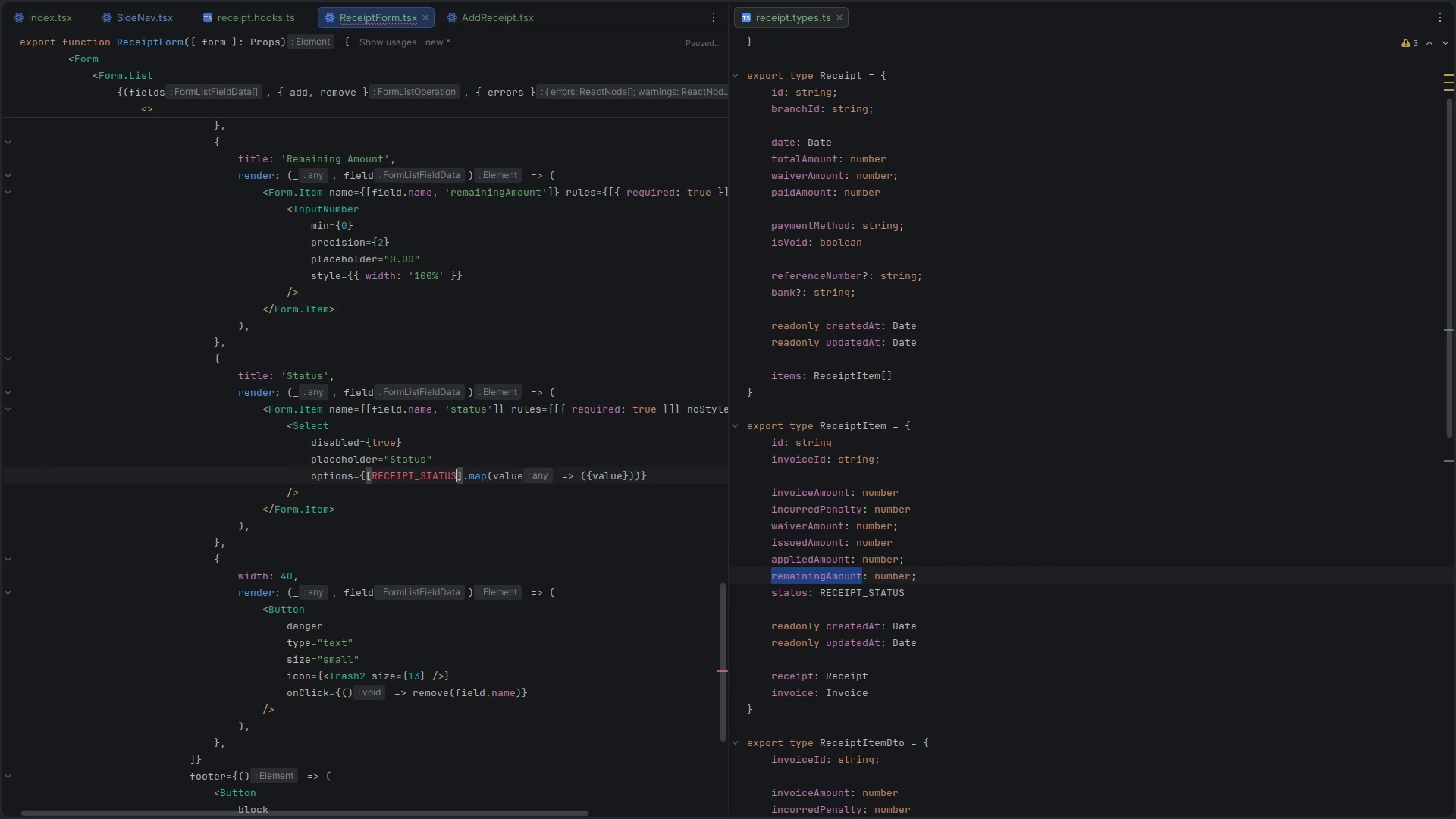 
key(Control+Period)
 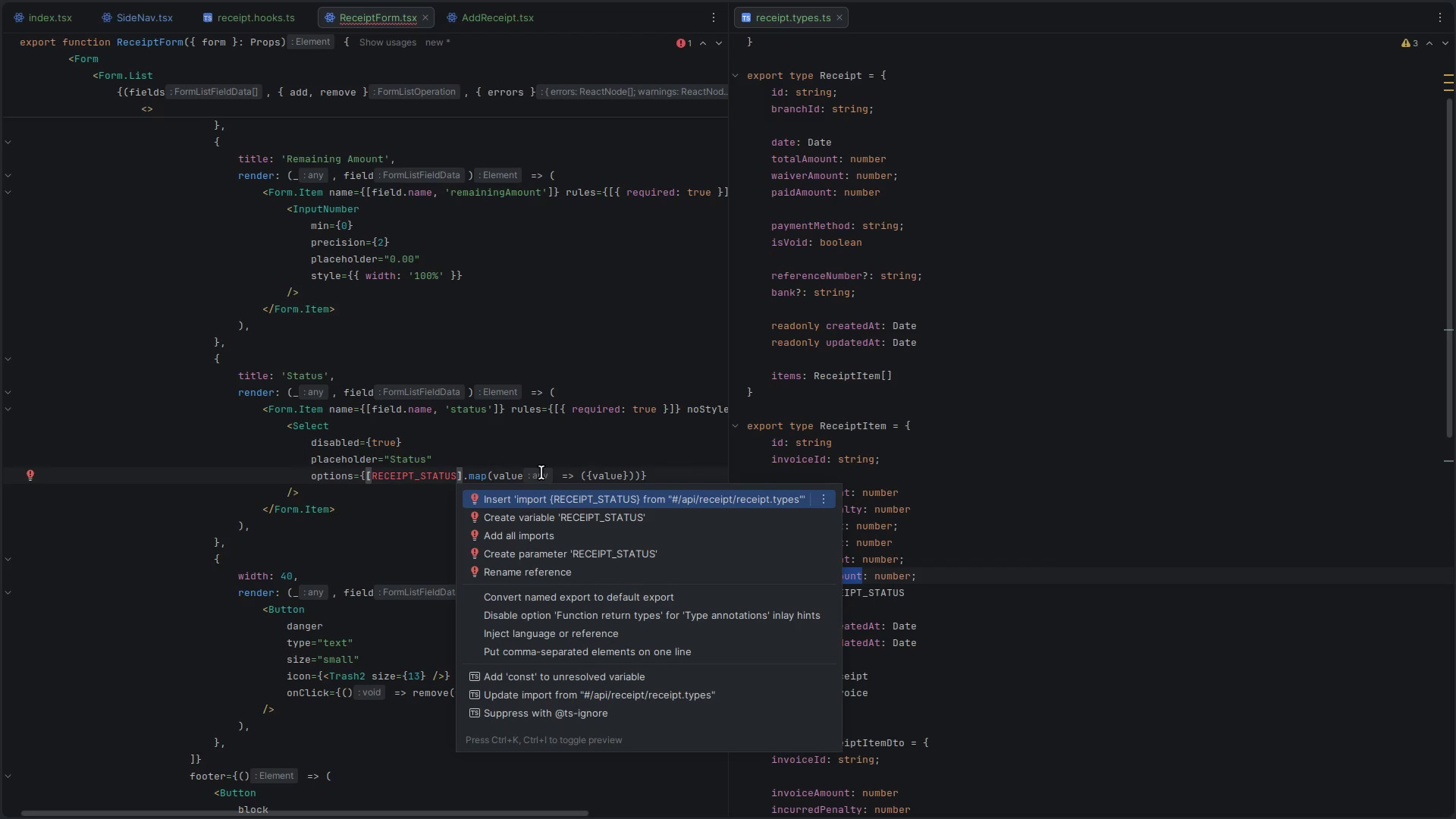 
key(Enter)
 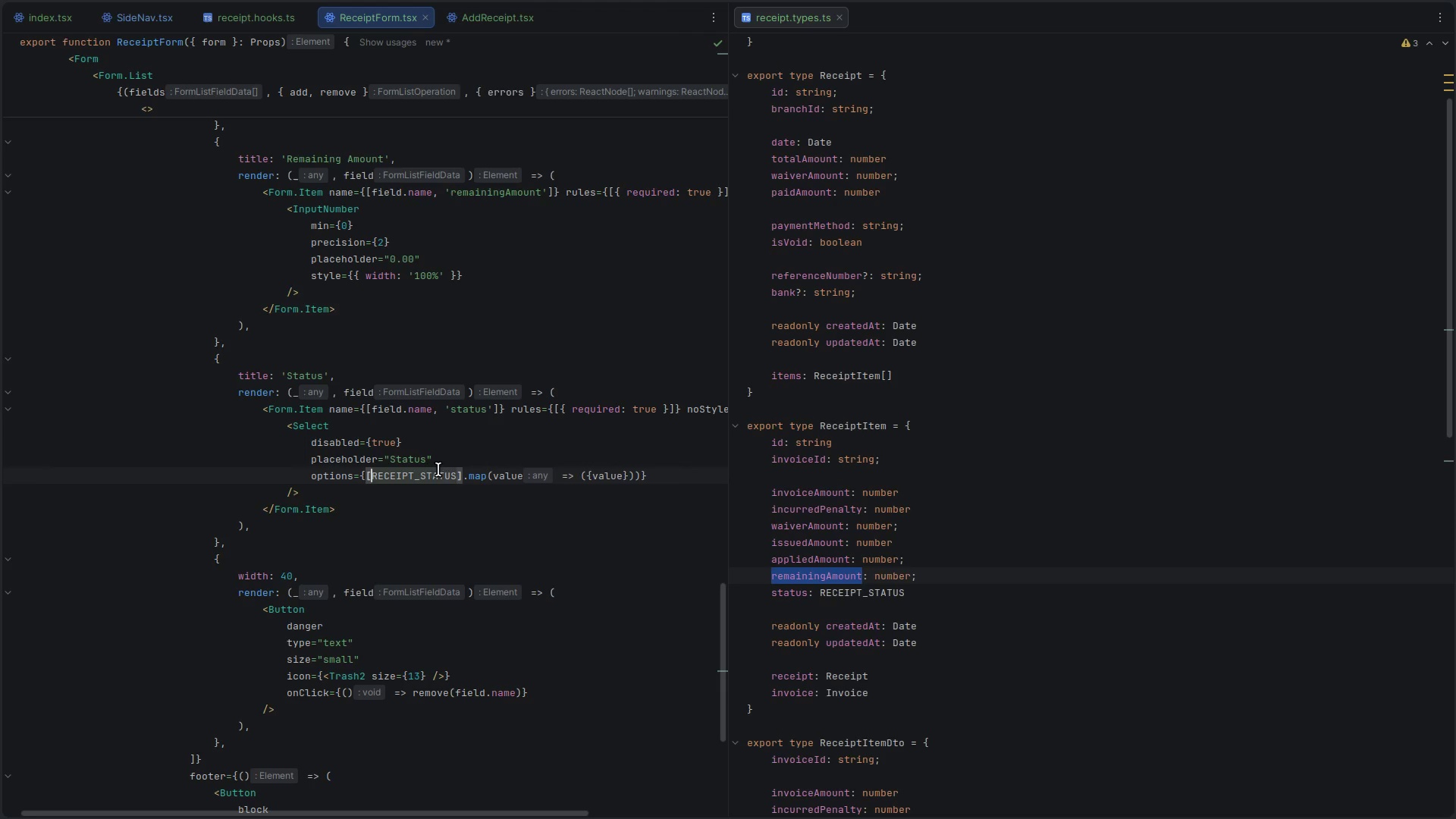 
double_click([421, 472])
 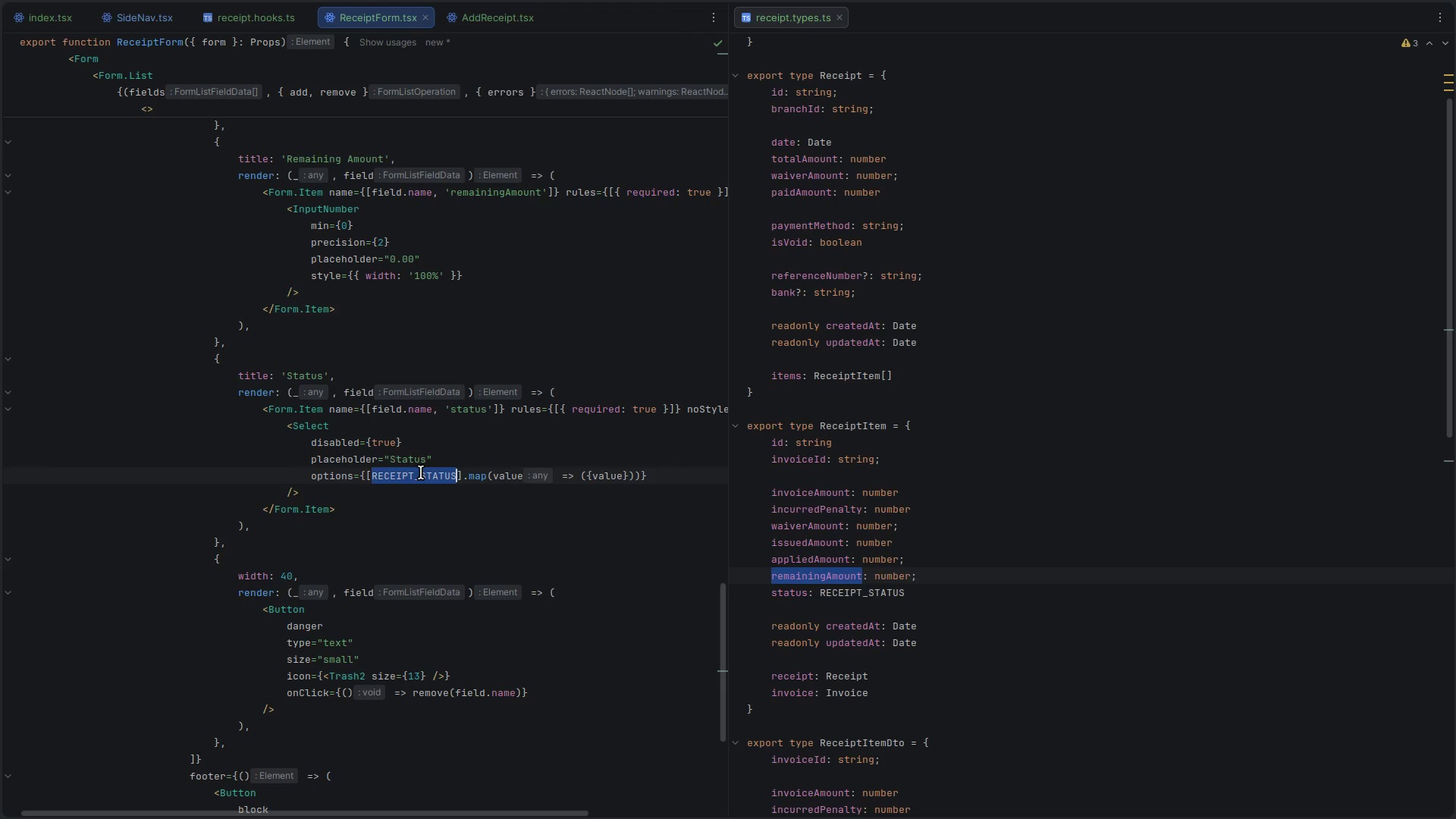 
key(Control+C)
 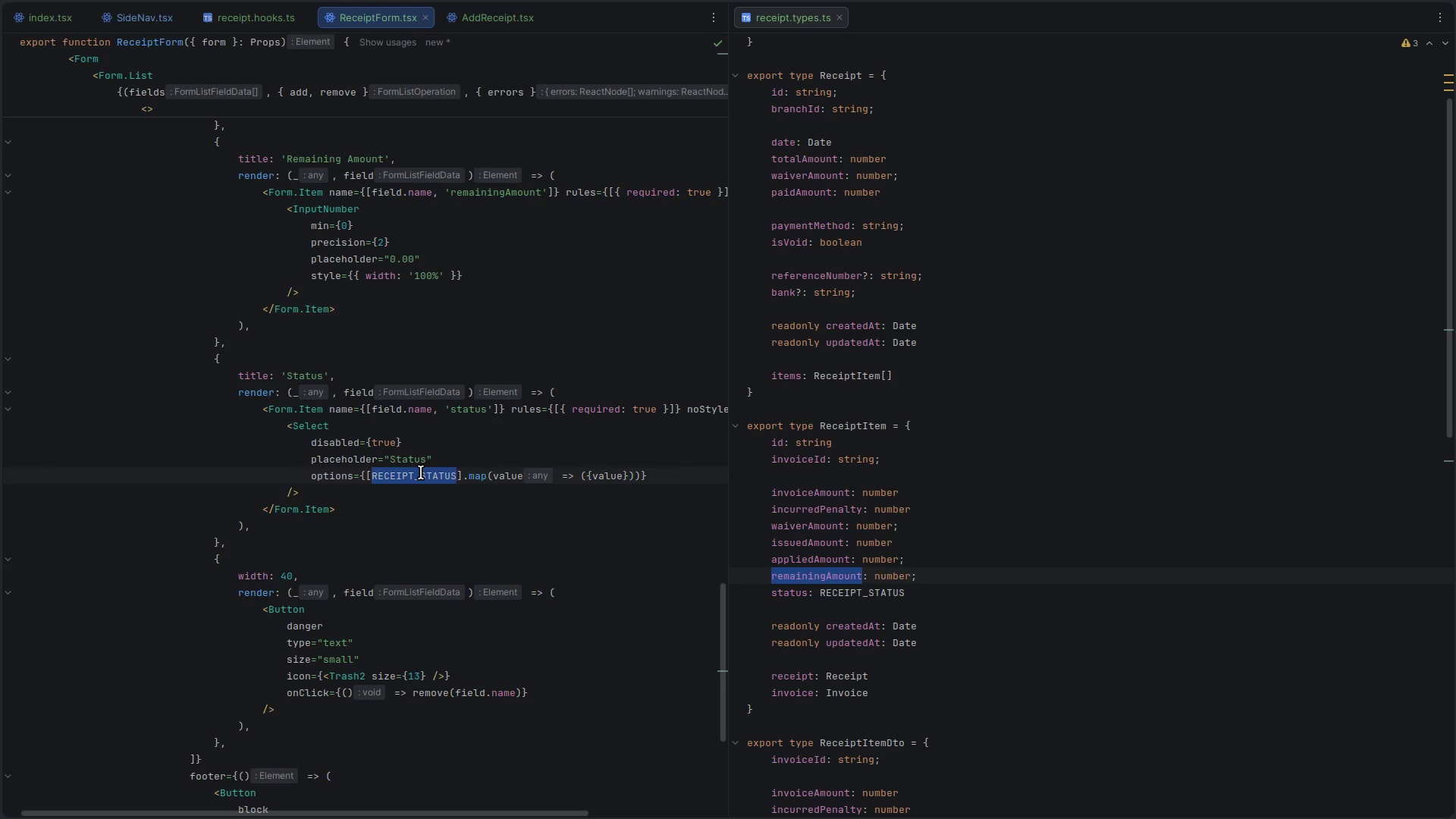 
key(ArrowRight)
 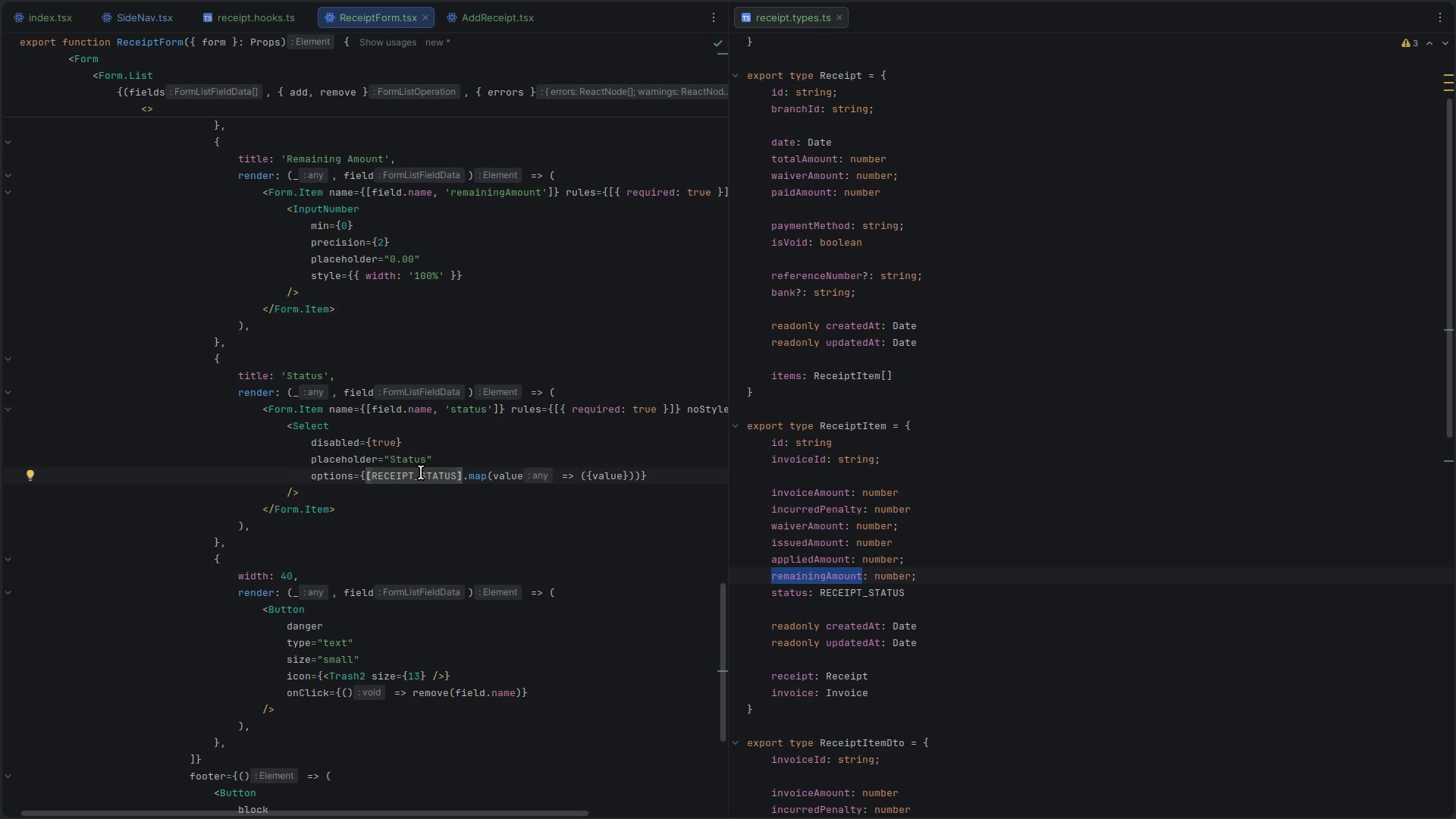 
double_click([421, 472])
 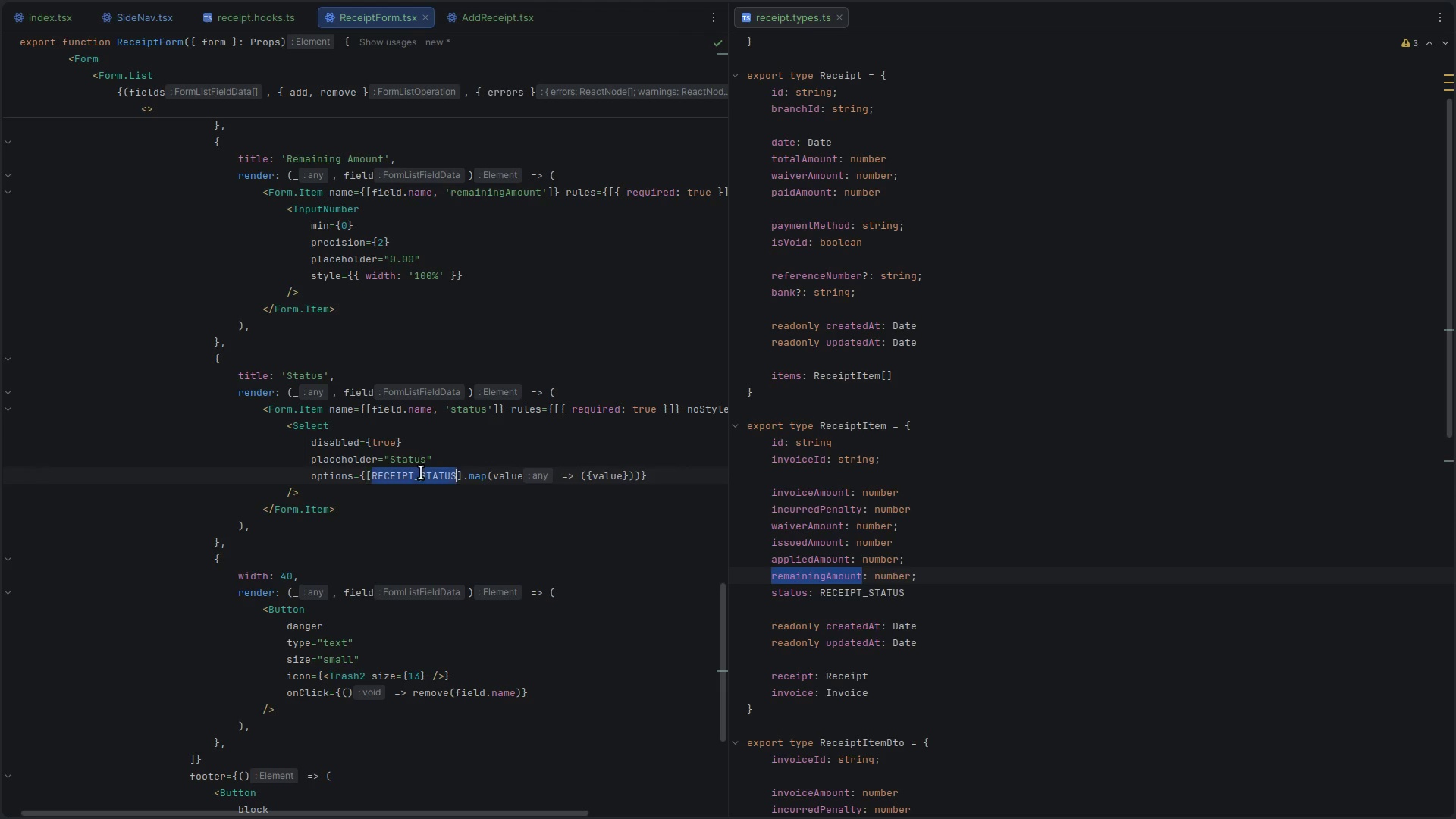 
key(Control+X)
 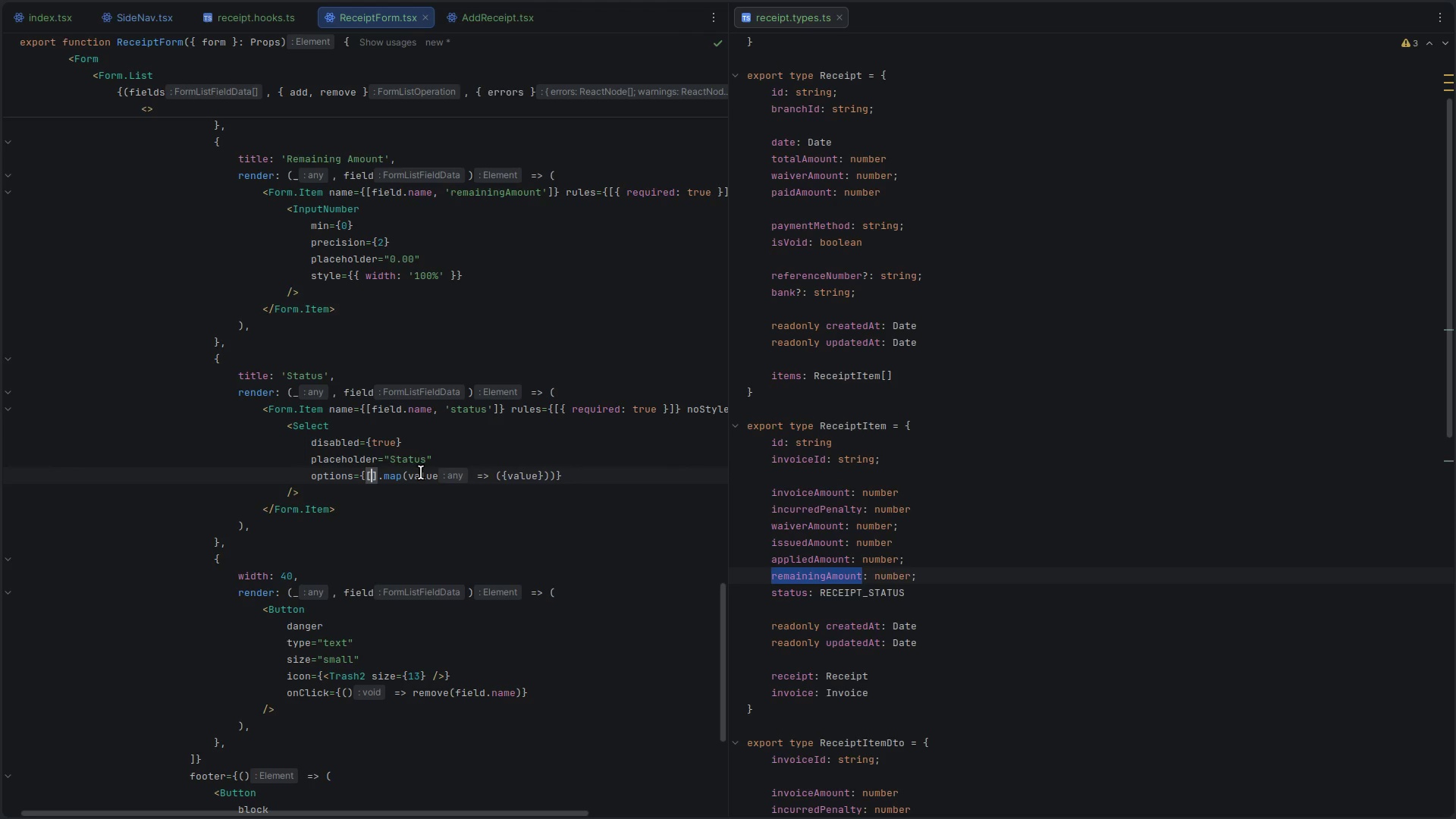 
type(Arra)
key(Backspace)
key(Backspace)
key(Backspace)
key(Backspace)
type(A)
 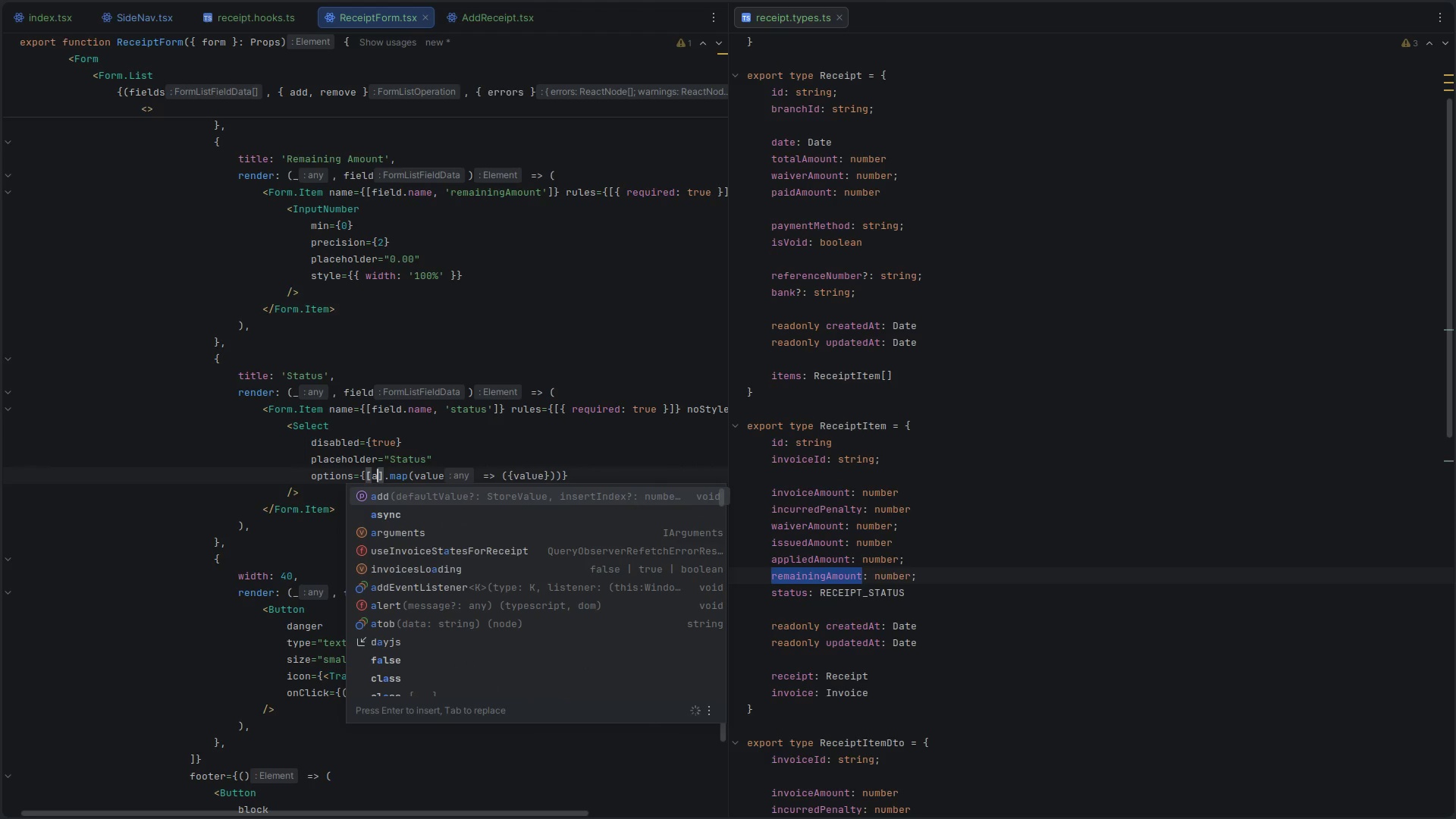 
key(ArrowRight)
 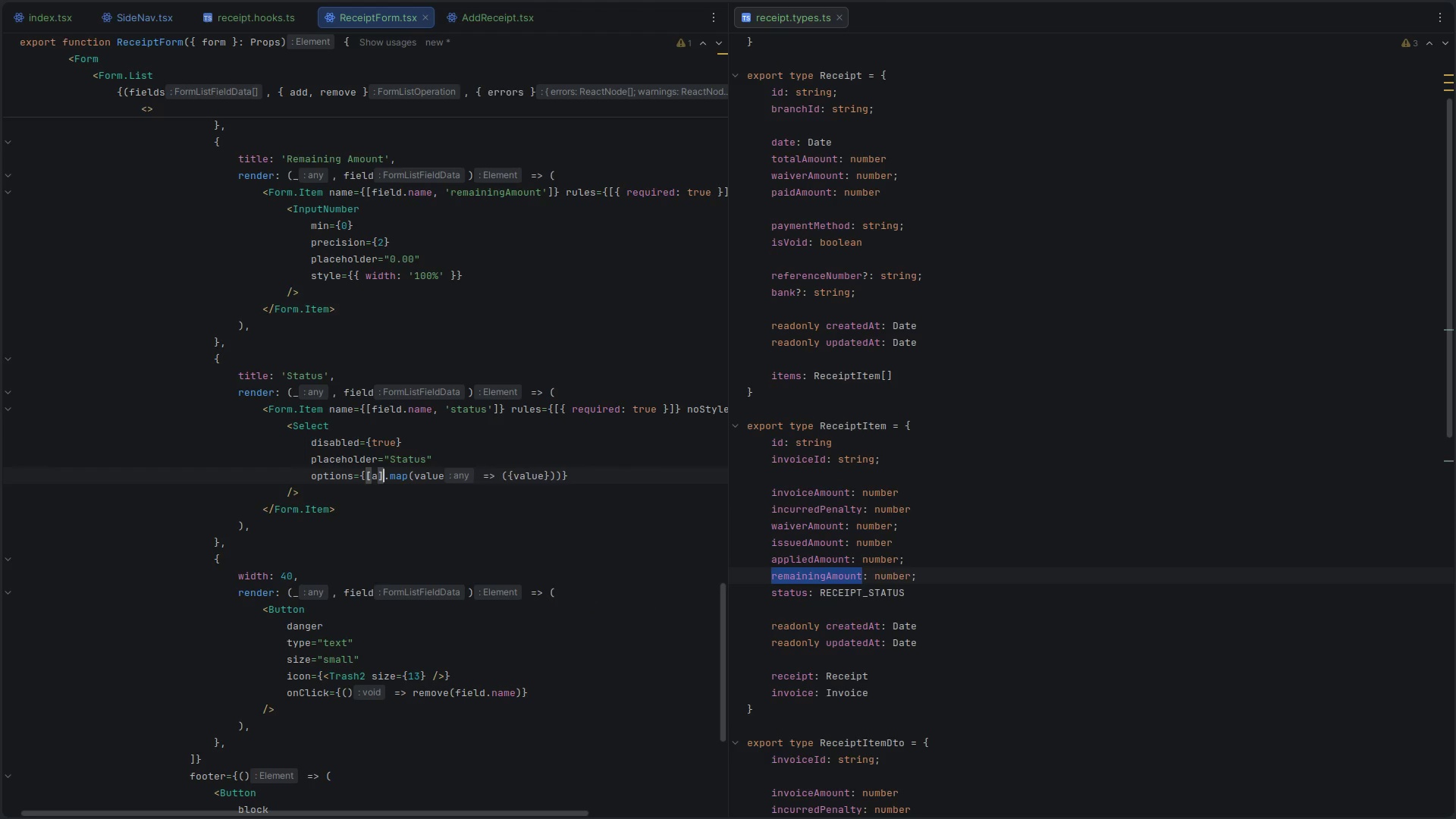 
key(Backspace)
key(Backspace)
key(Backspace)
type(ar)
key(Backspace)
key(Backspace)
type(Array.fr)
 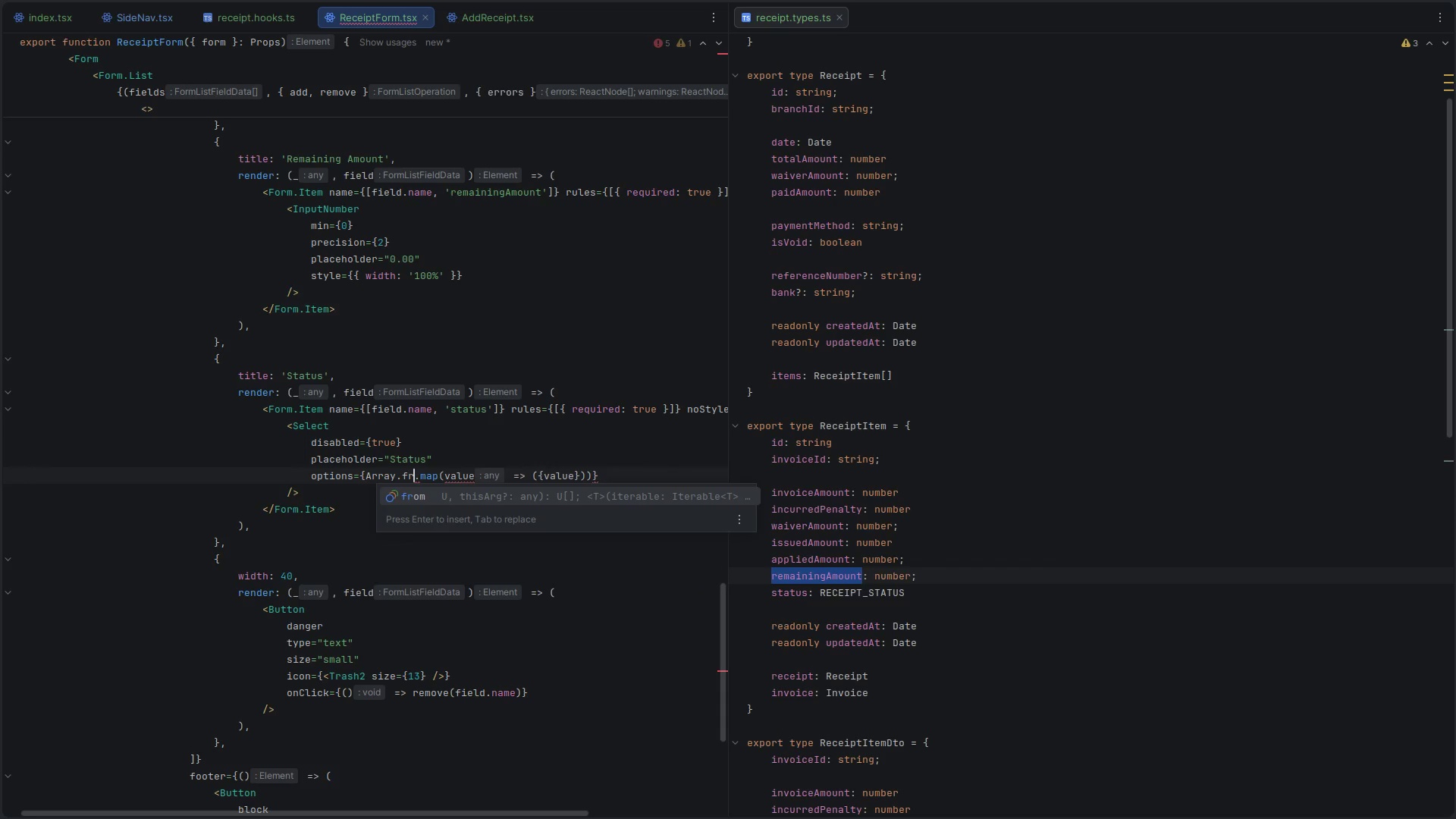 
key(Enter)
 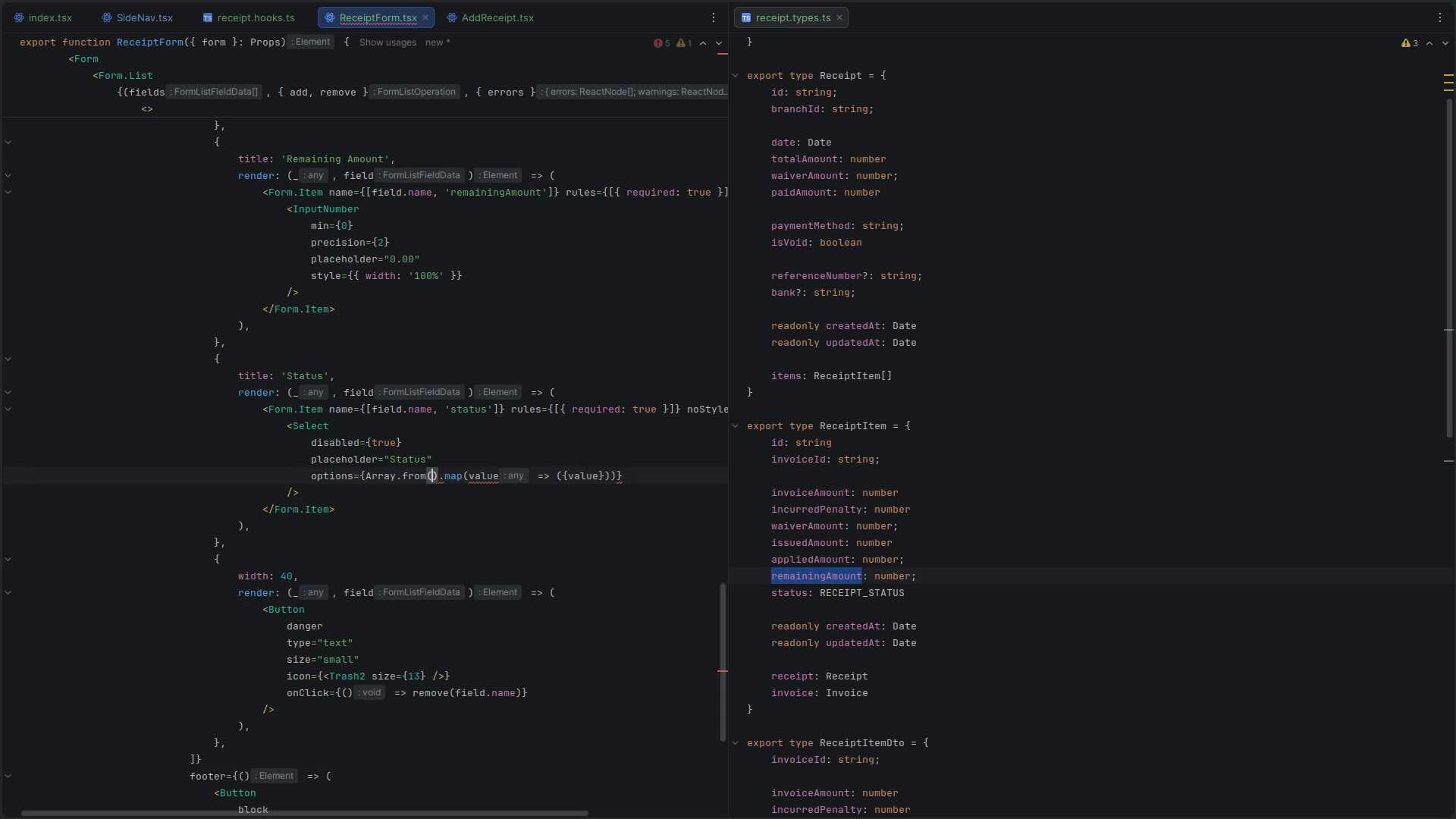 
key(Shift+ShiftLeft)
 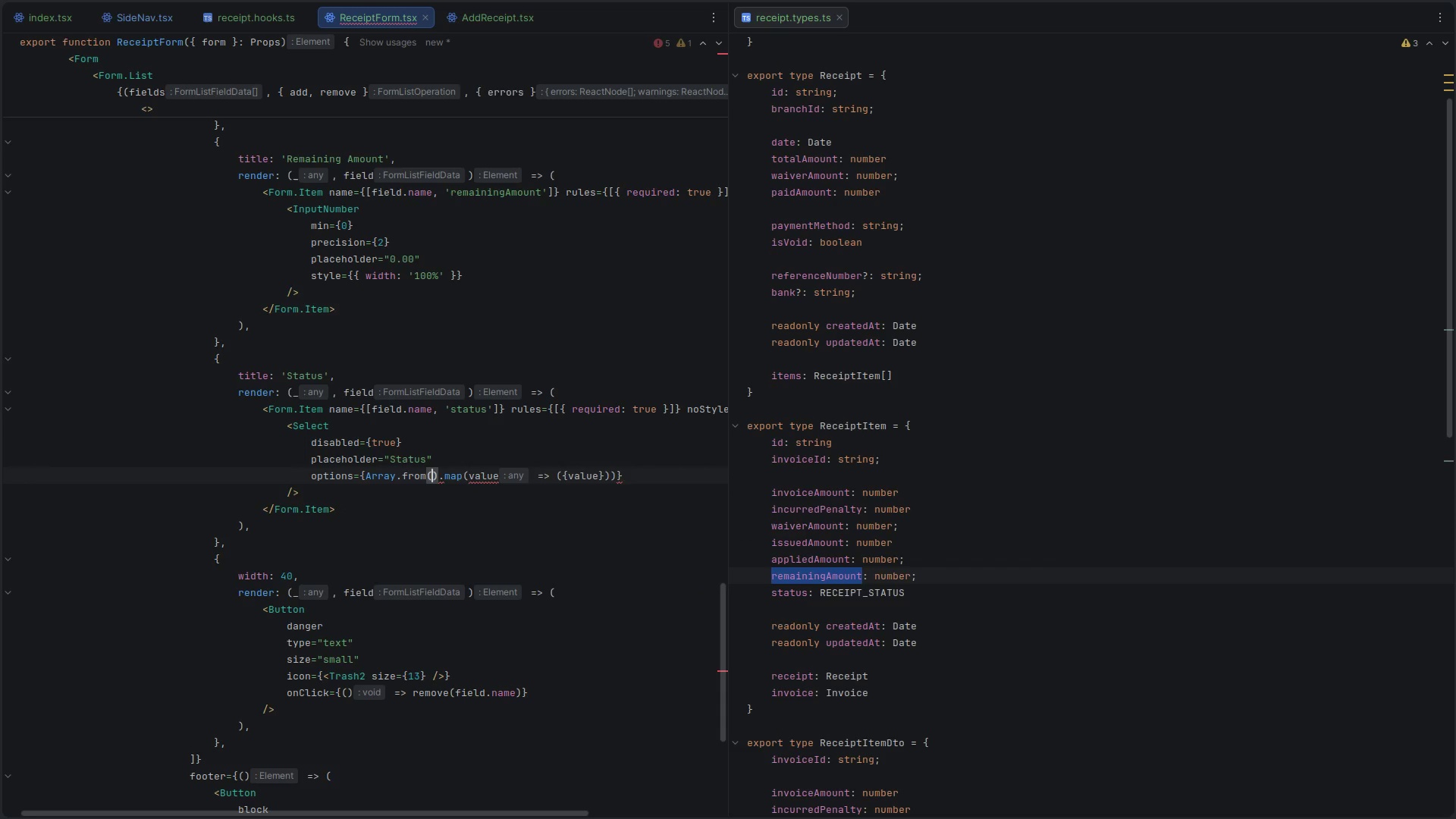 
key(Control+V)
 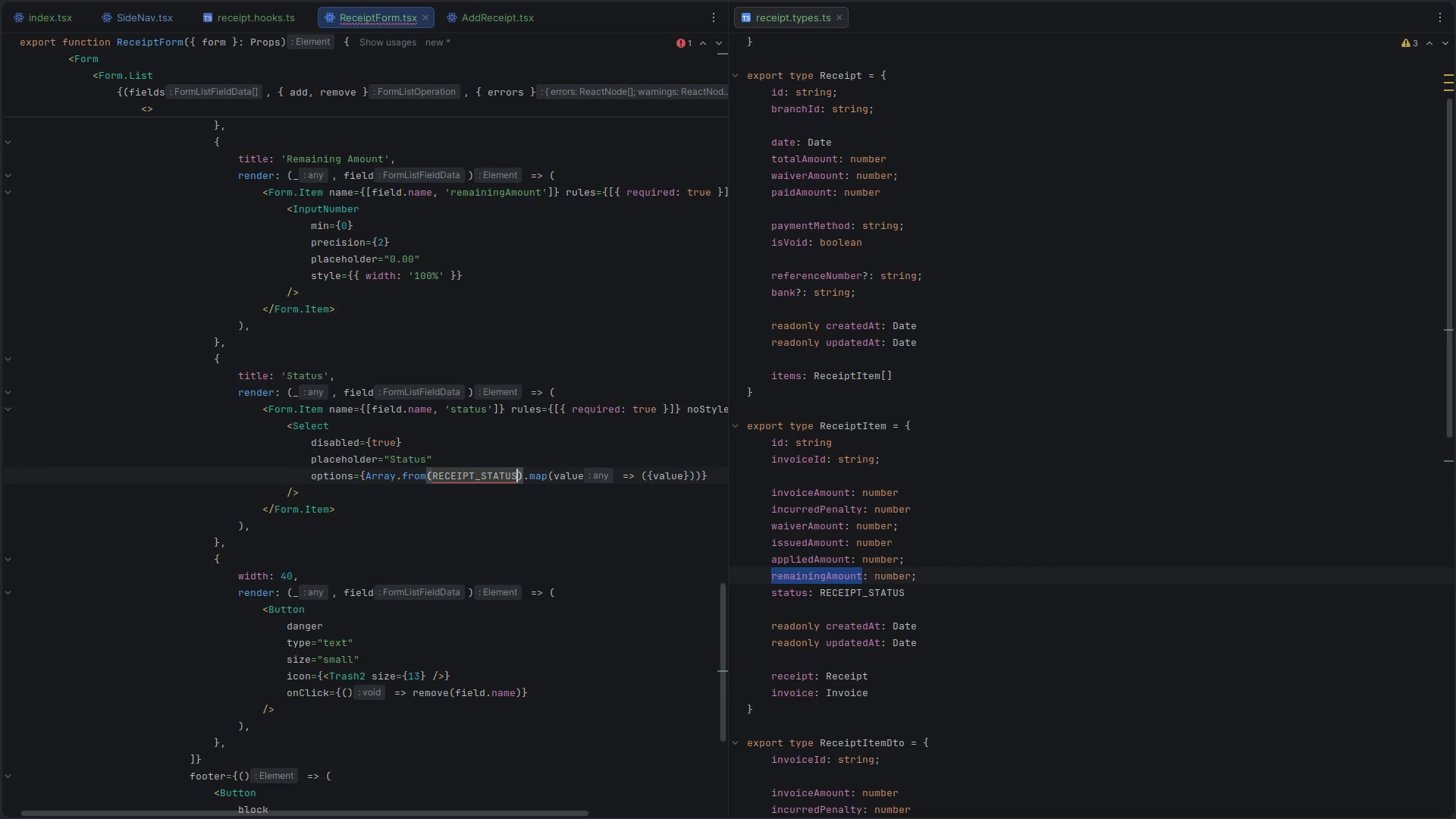 
key(Control+ControlLeft)
 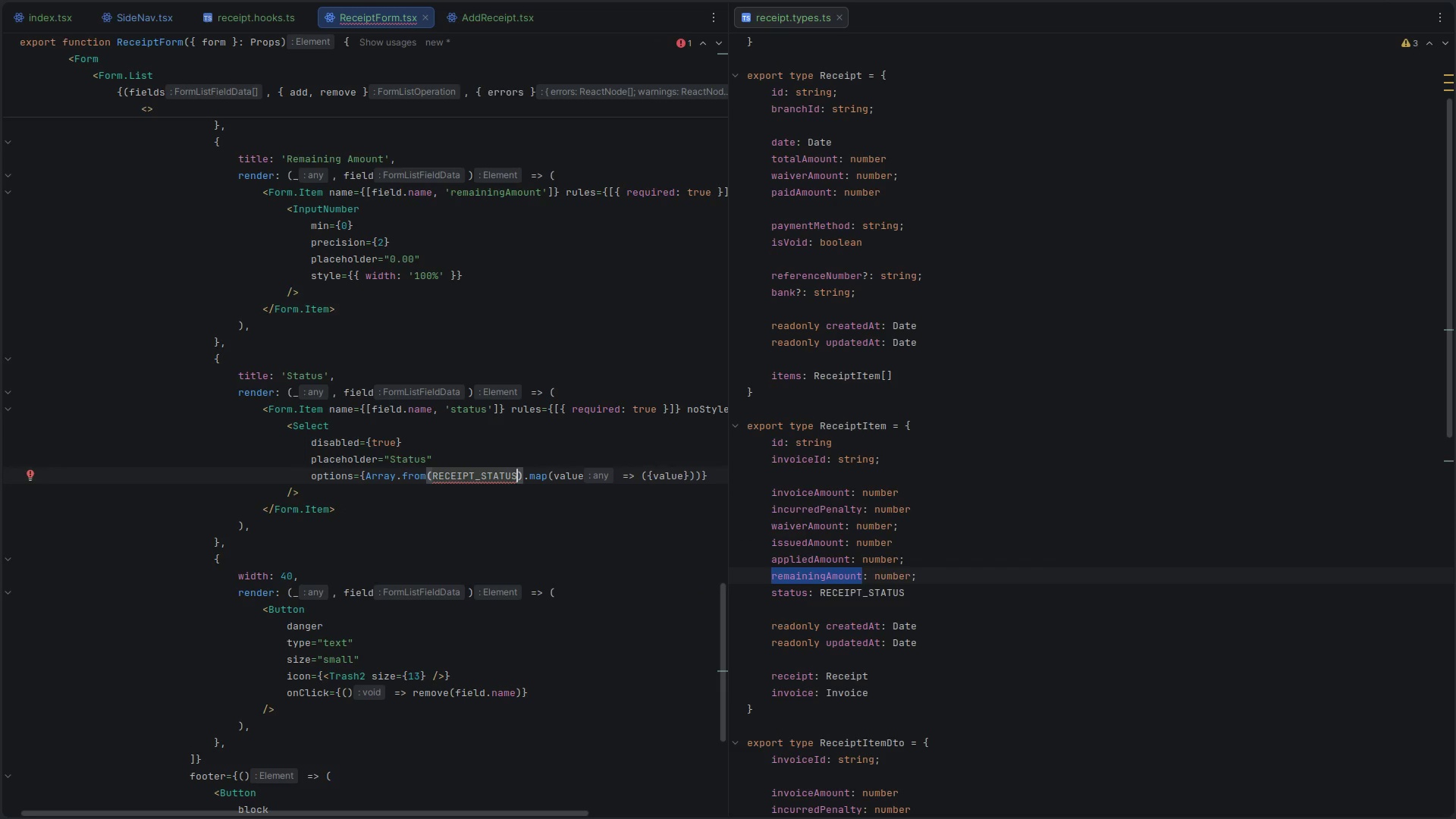 
key(Period)
 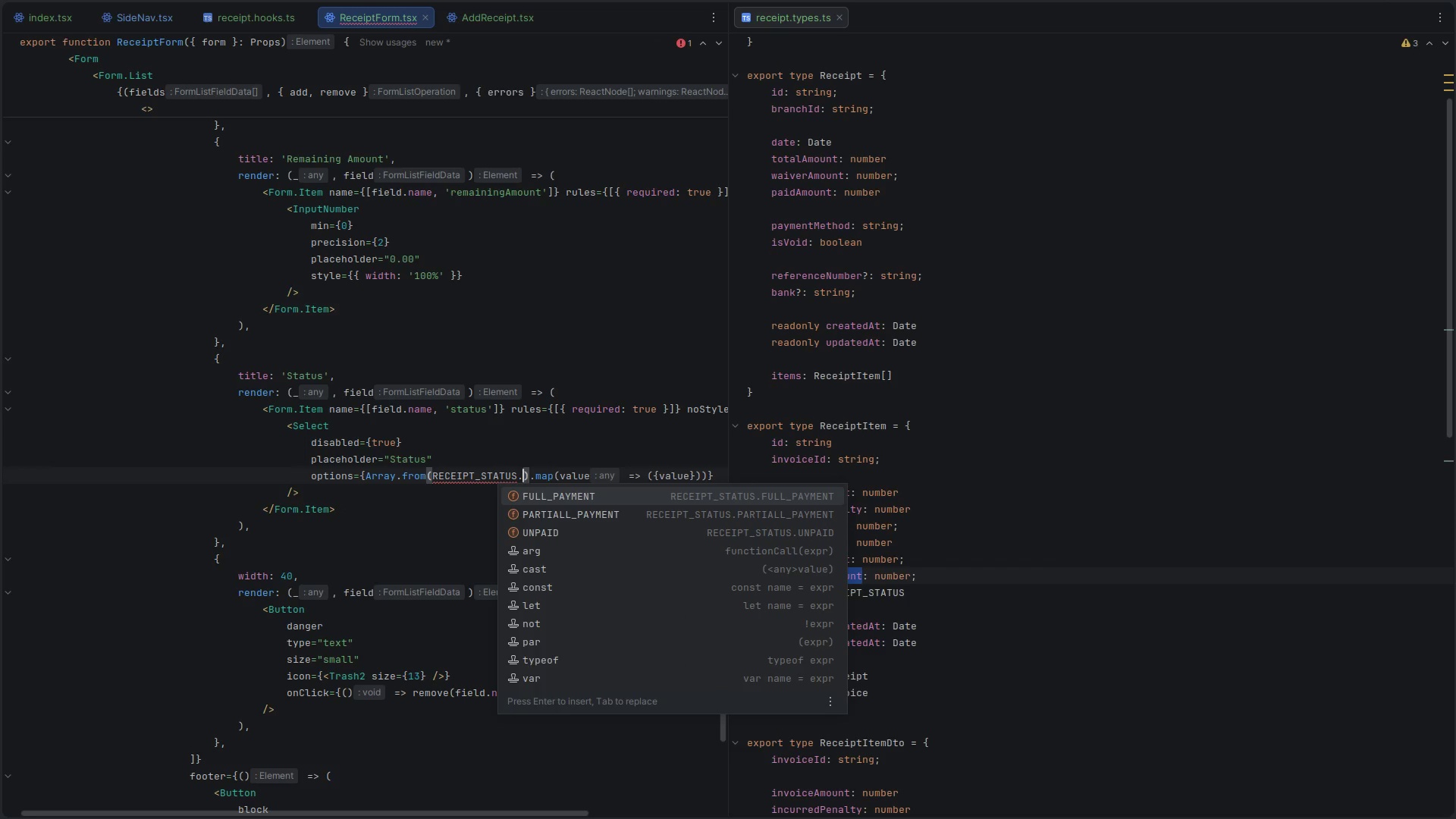 
key(Backspace)
 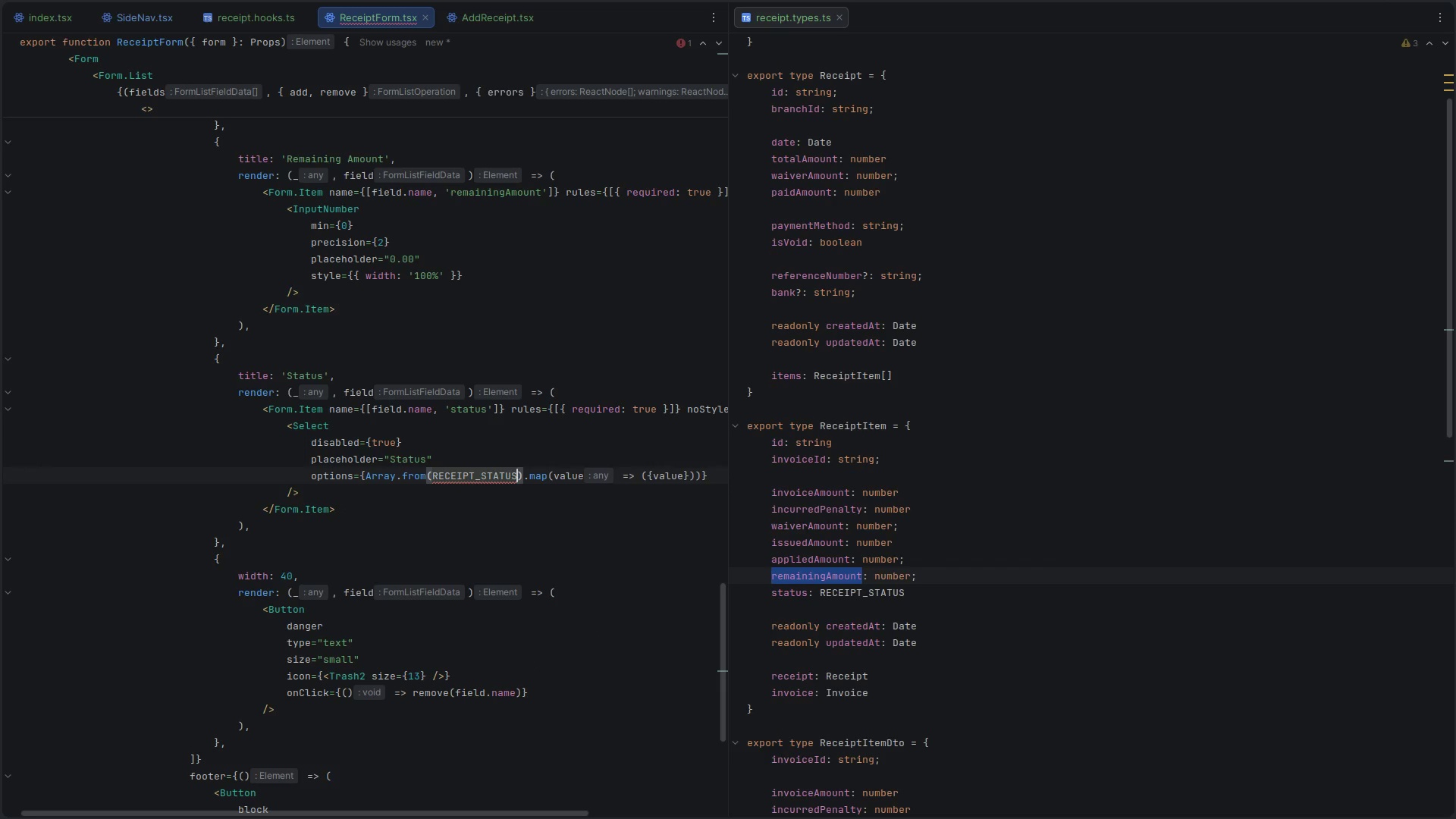 
key(Control+ControlLeft)
 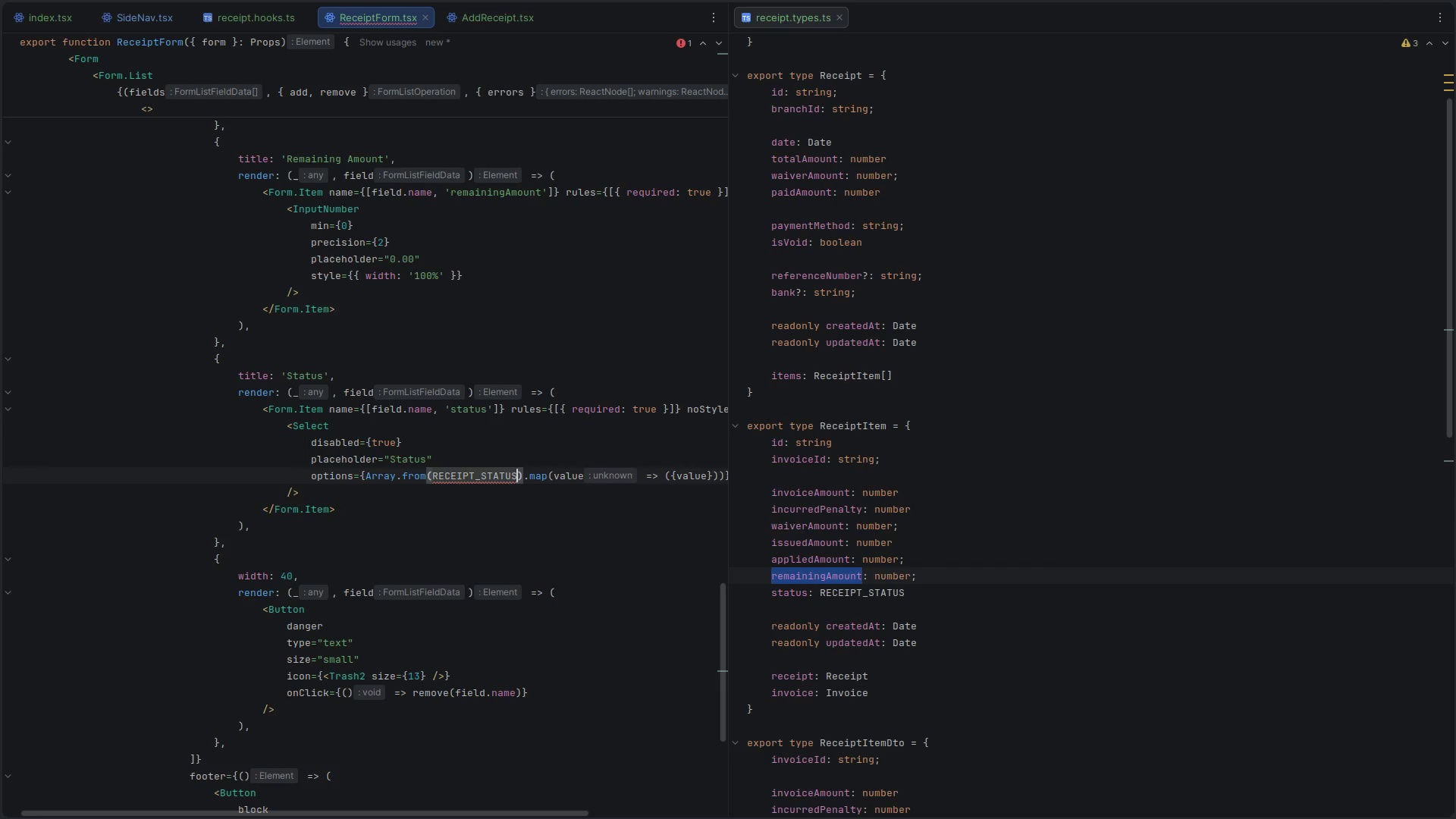 
key(Control+Z)
 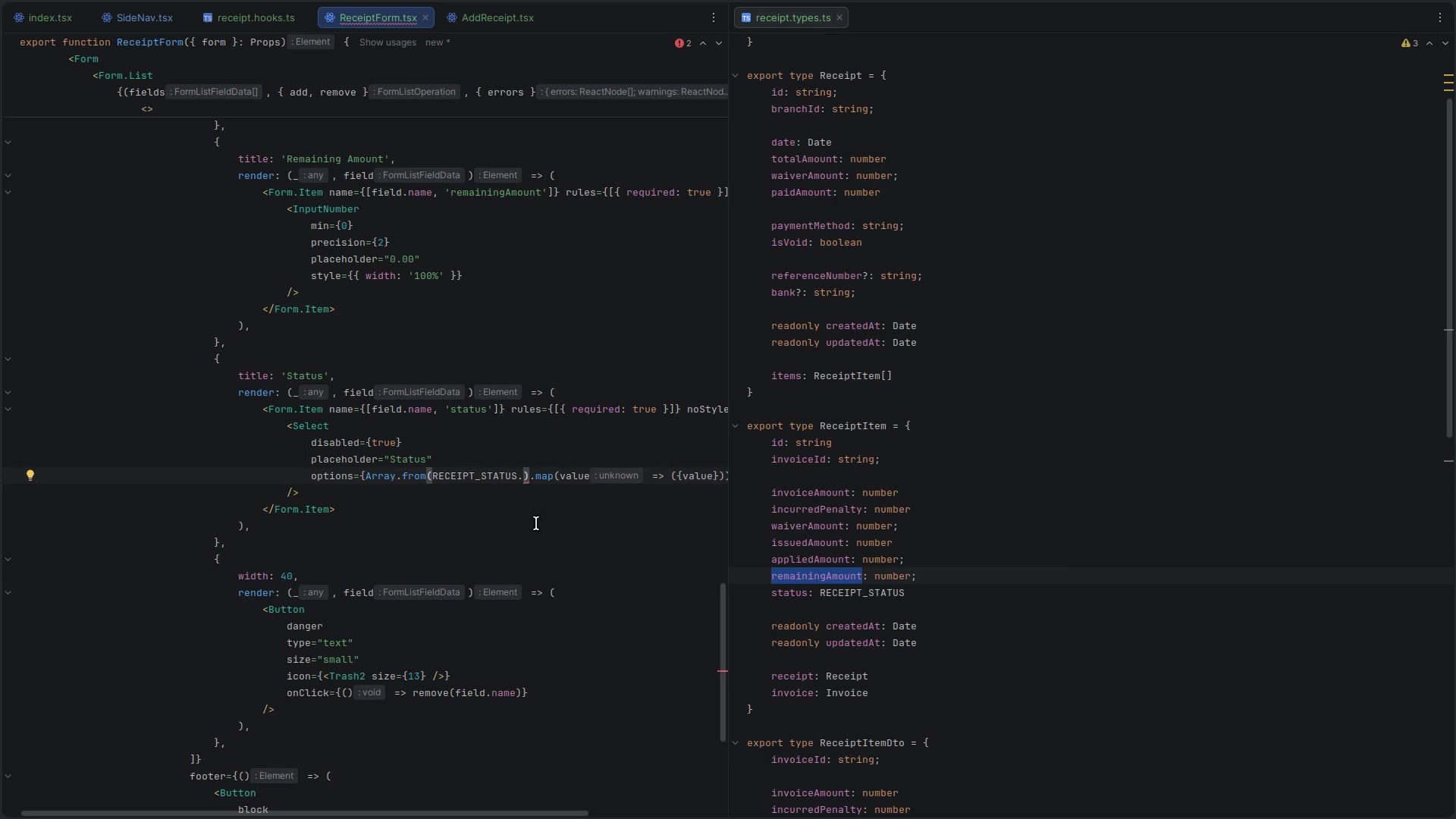 
double_click([483, 472])
 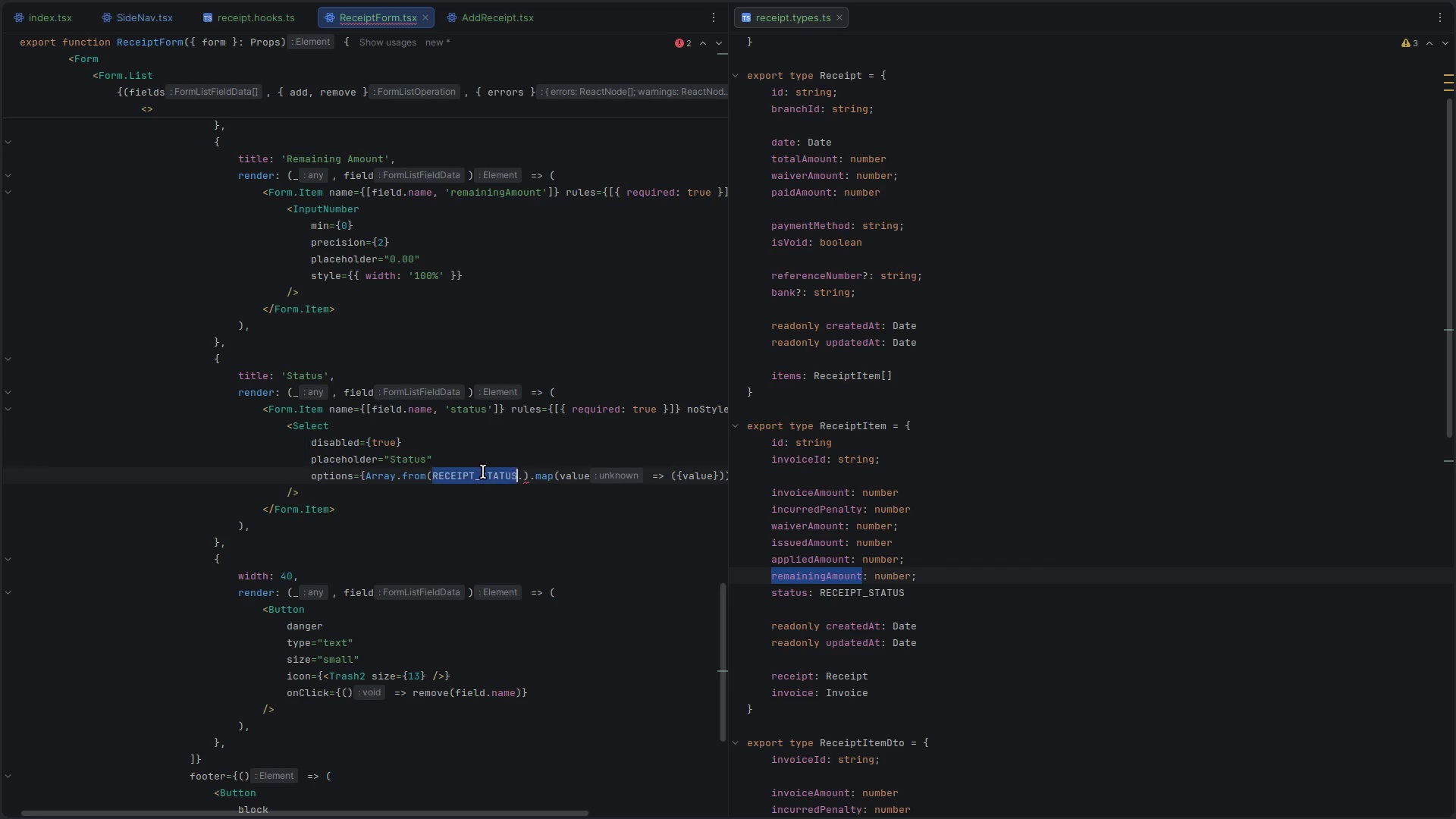 
key(Control+X)
 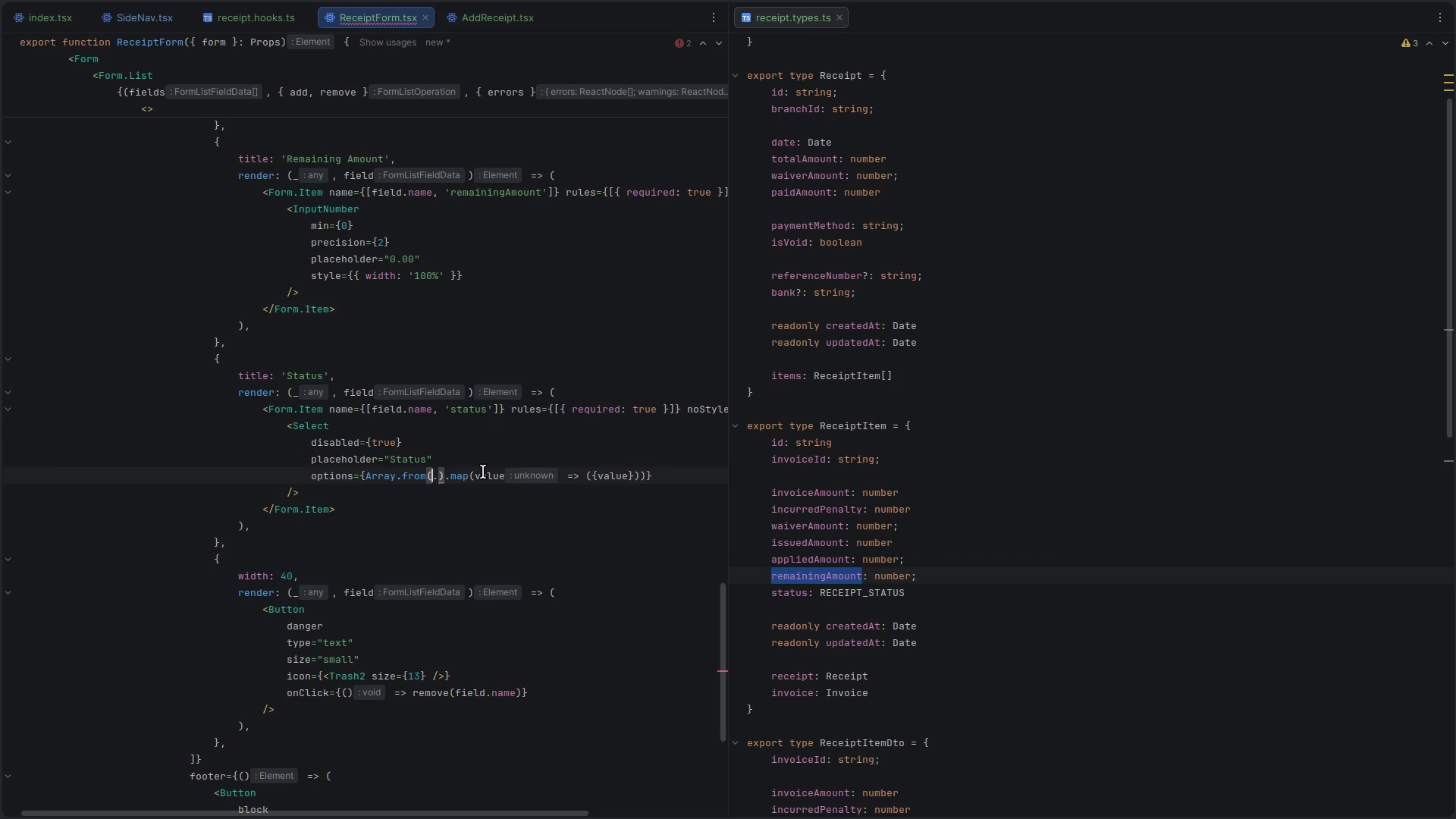 
key(Shift+ShiftRight)
 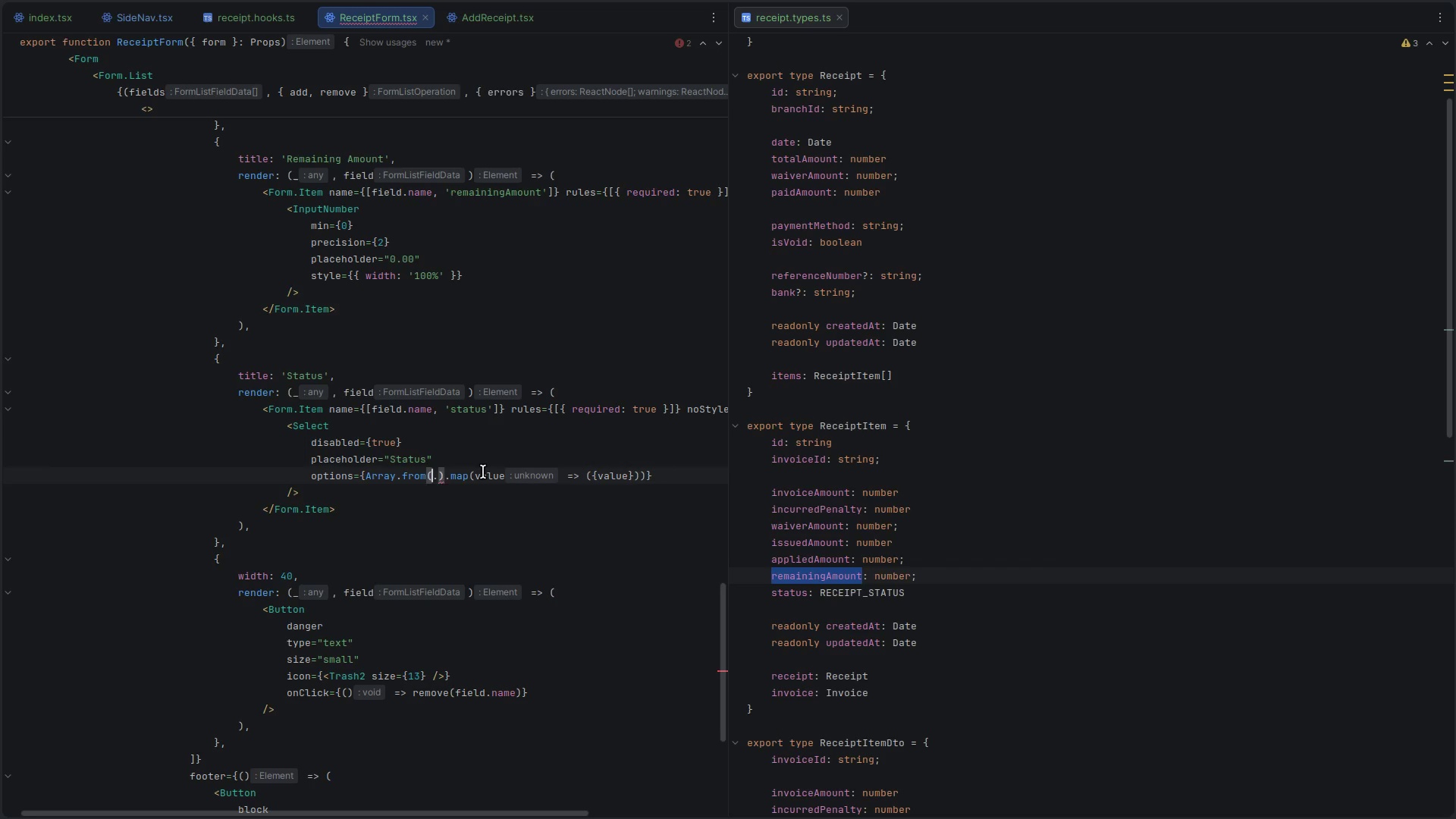 
key(Shift+ArrowRight)
 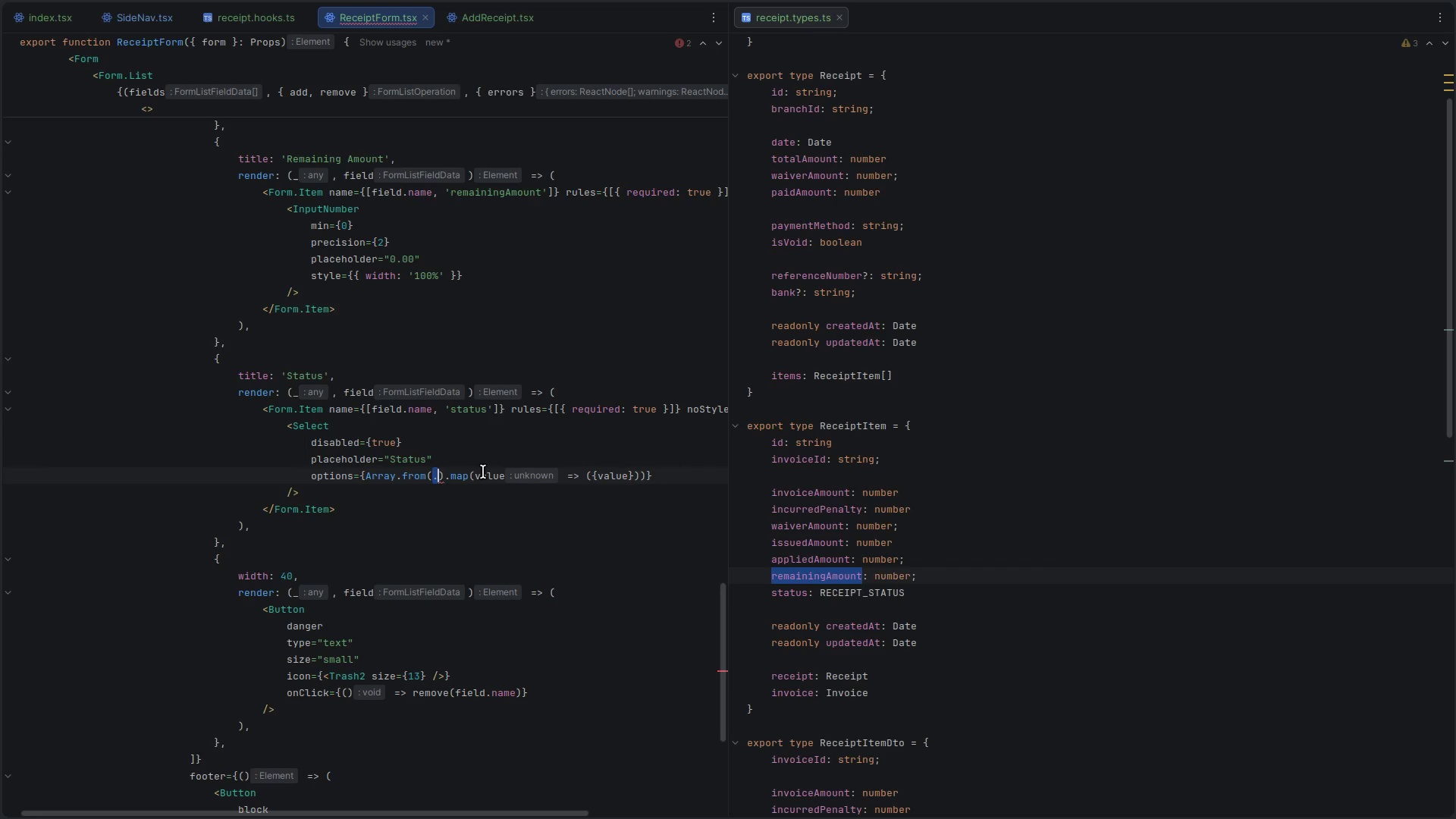 
type(Obj)
 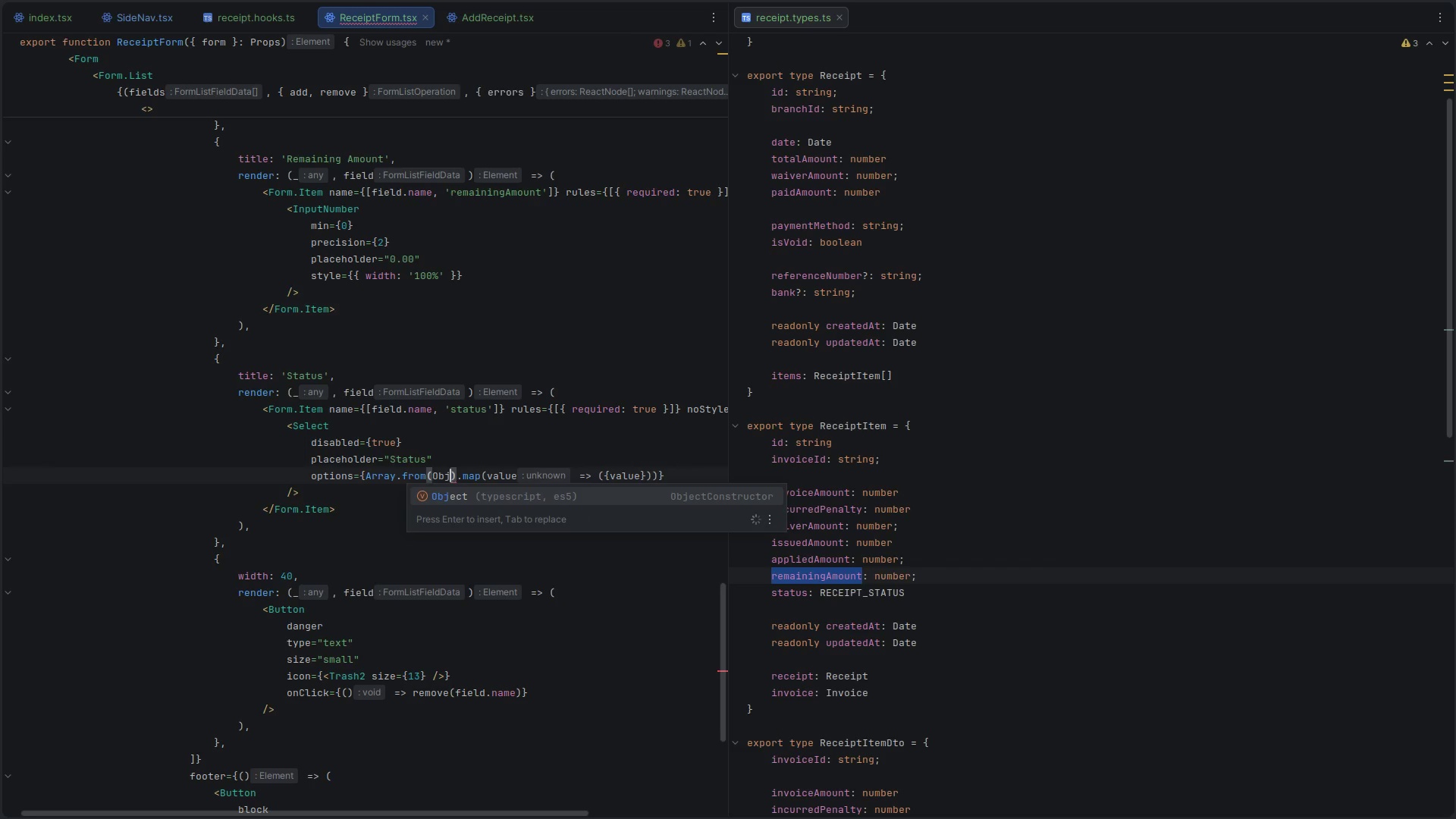 
key(Enter)
 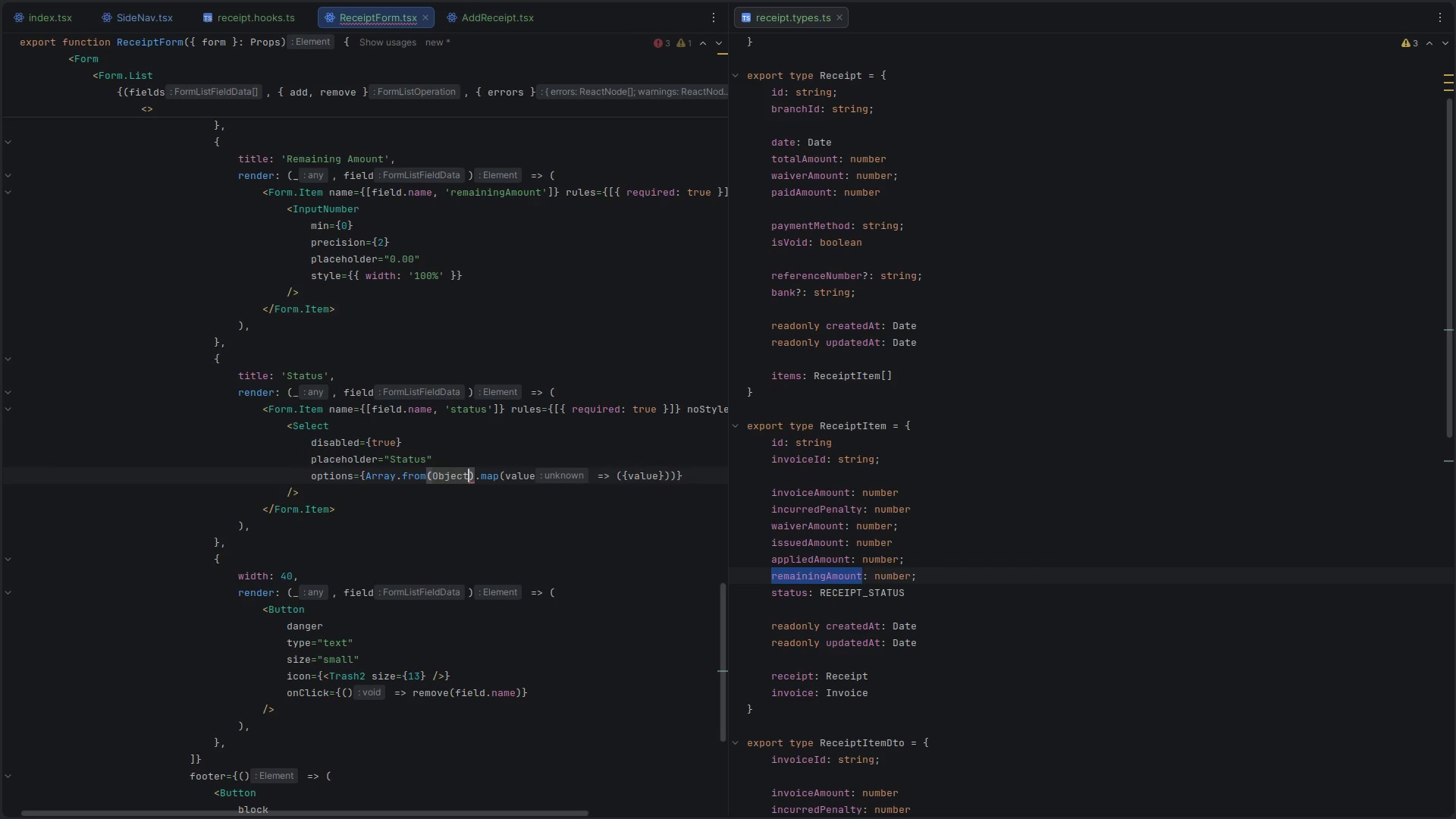 
type(.va)
 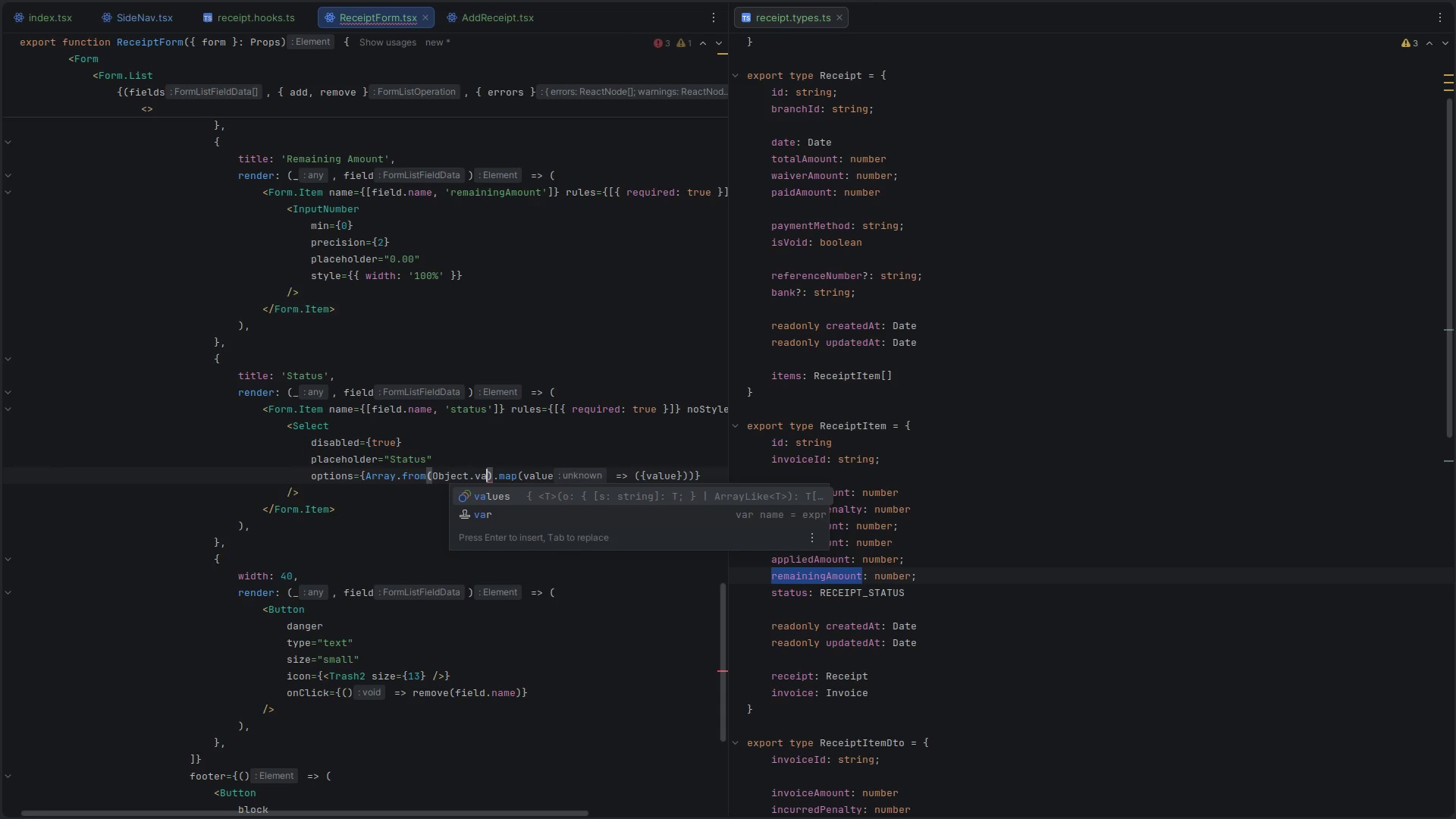 
key(Enter)
 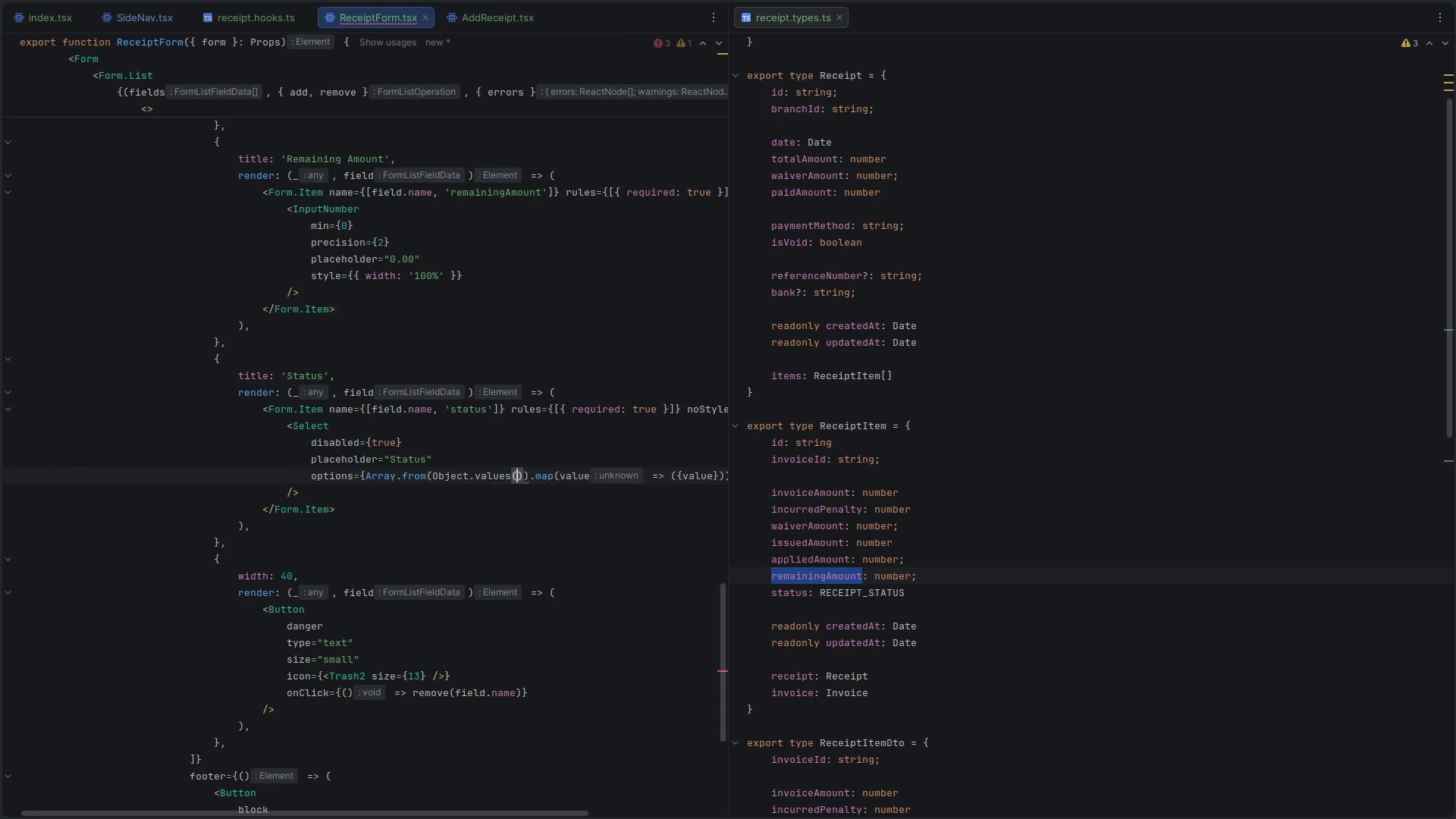 
key(Shift+ShiftLeft)
 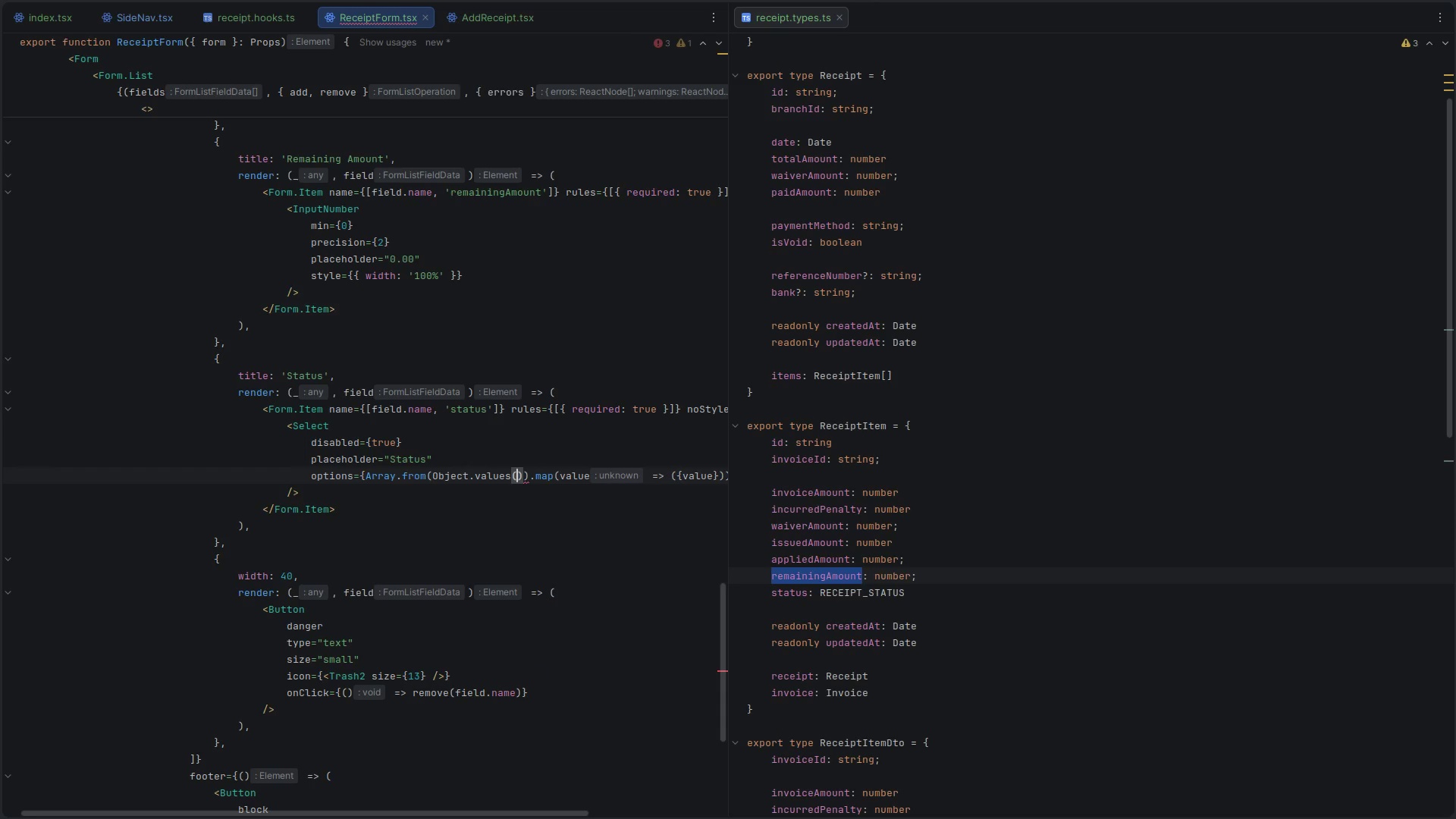 
key(Shift+9)
 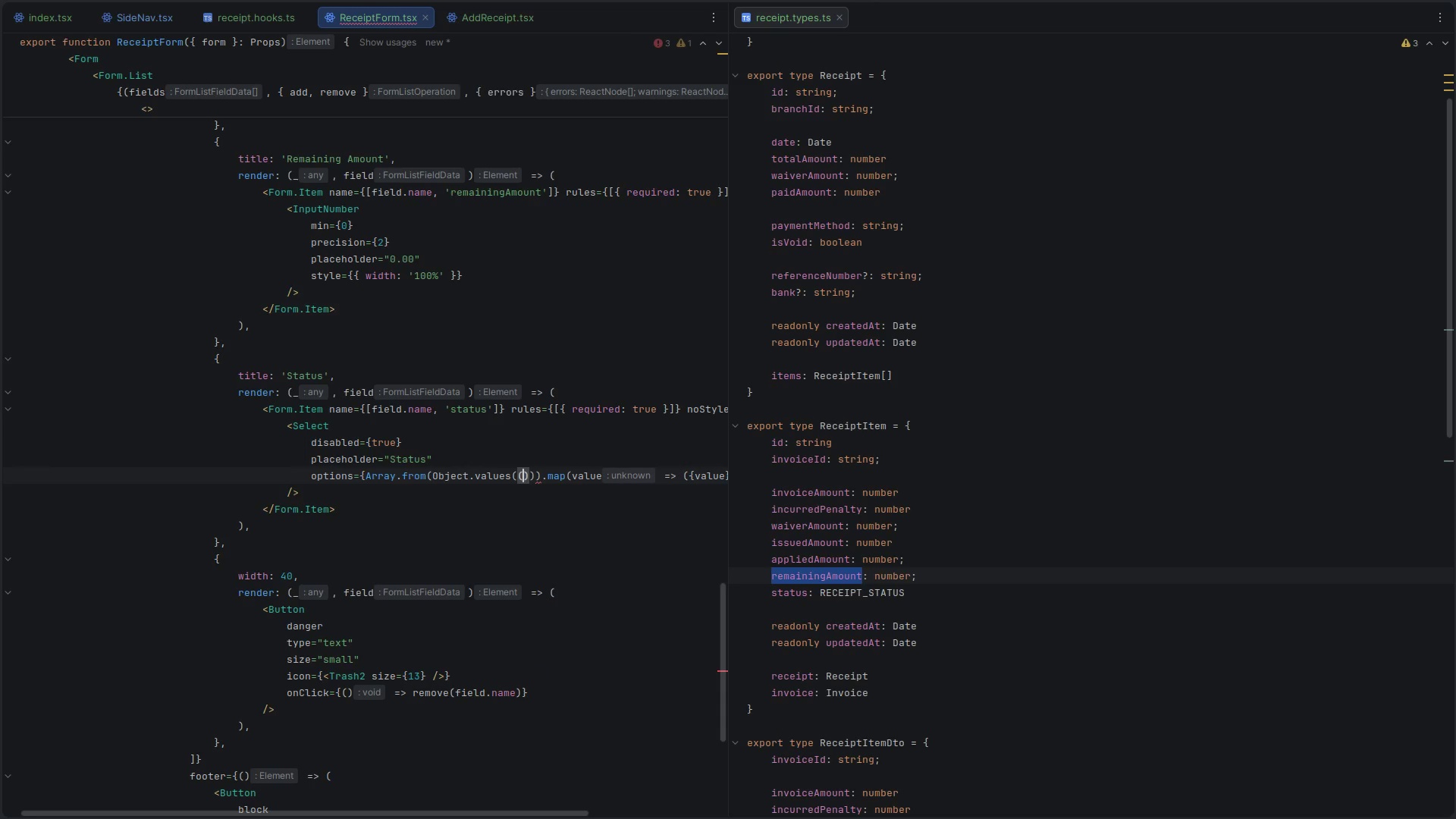 
key(Control+ControlLeft)
 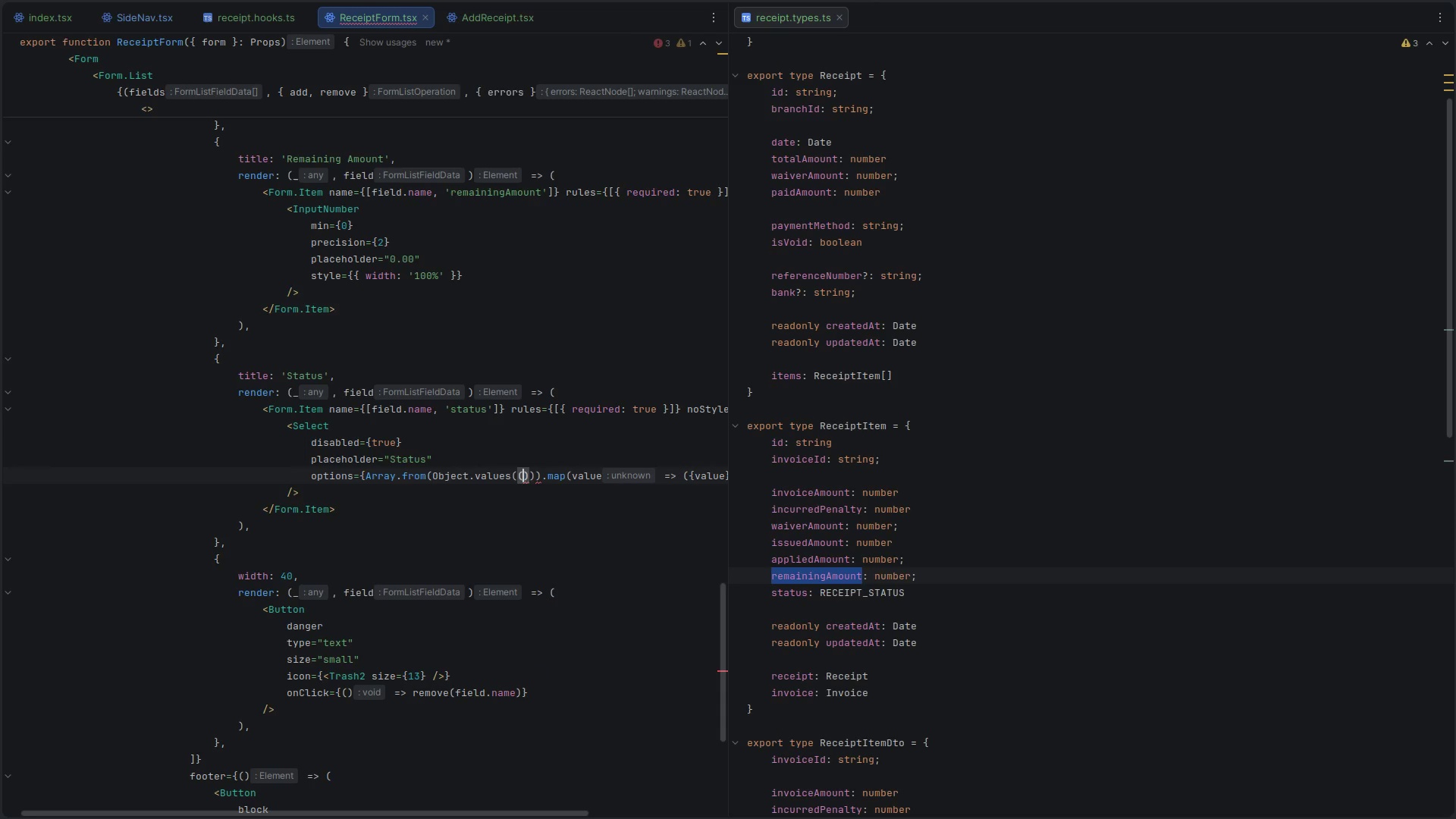 
key(Backspace)
 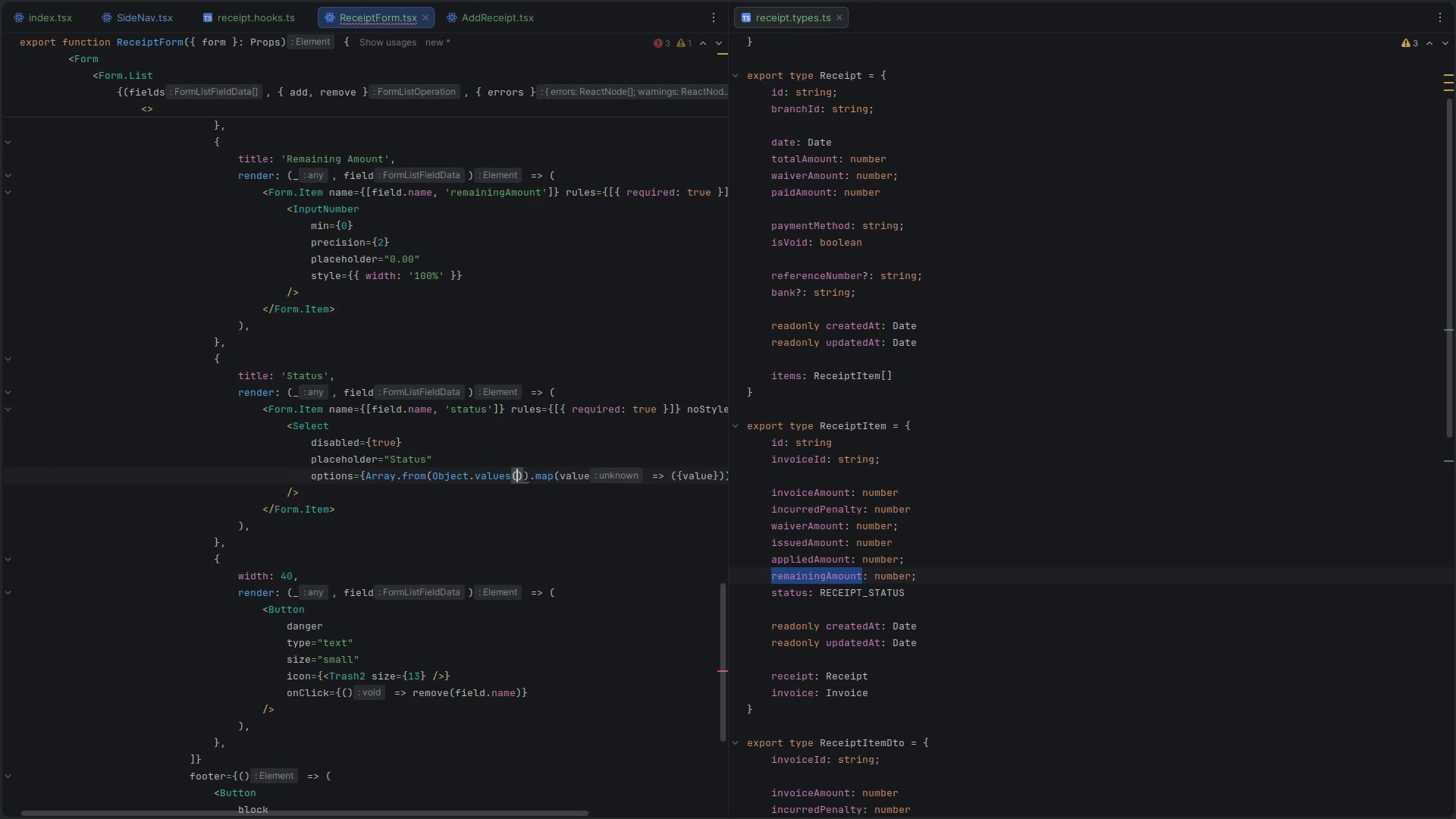 
key(Control+V)
 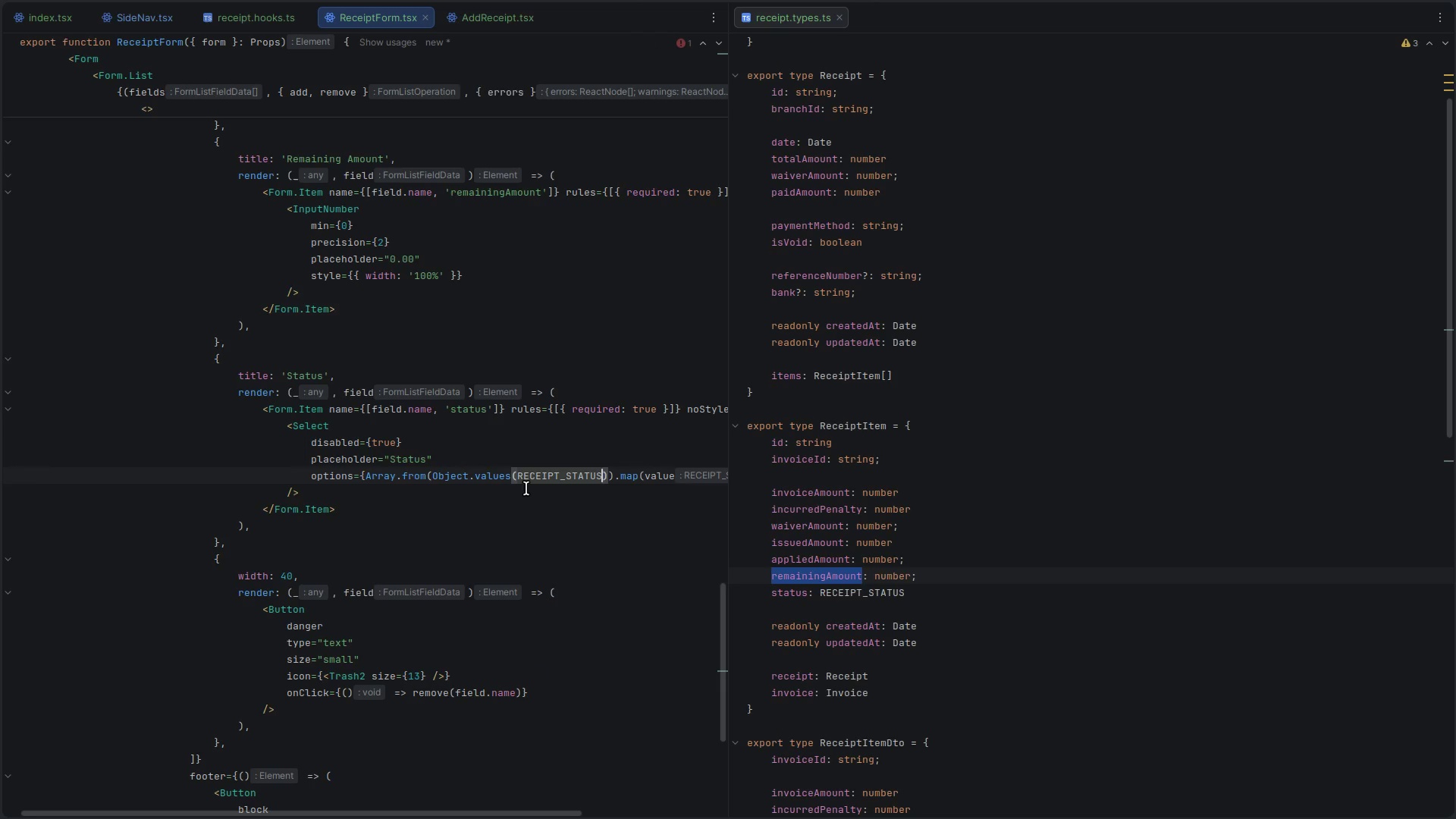 
scroll: coordinate [562, 507], scroll_direction: down, amount: 4.0
 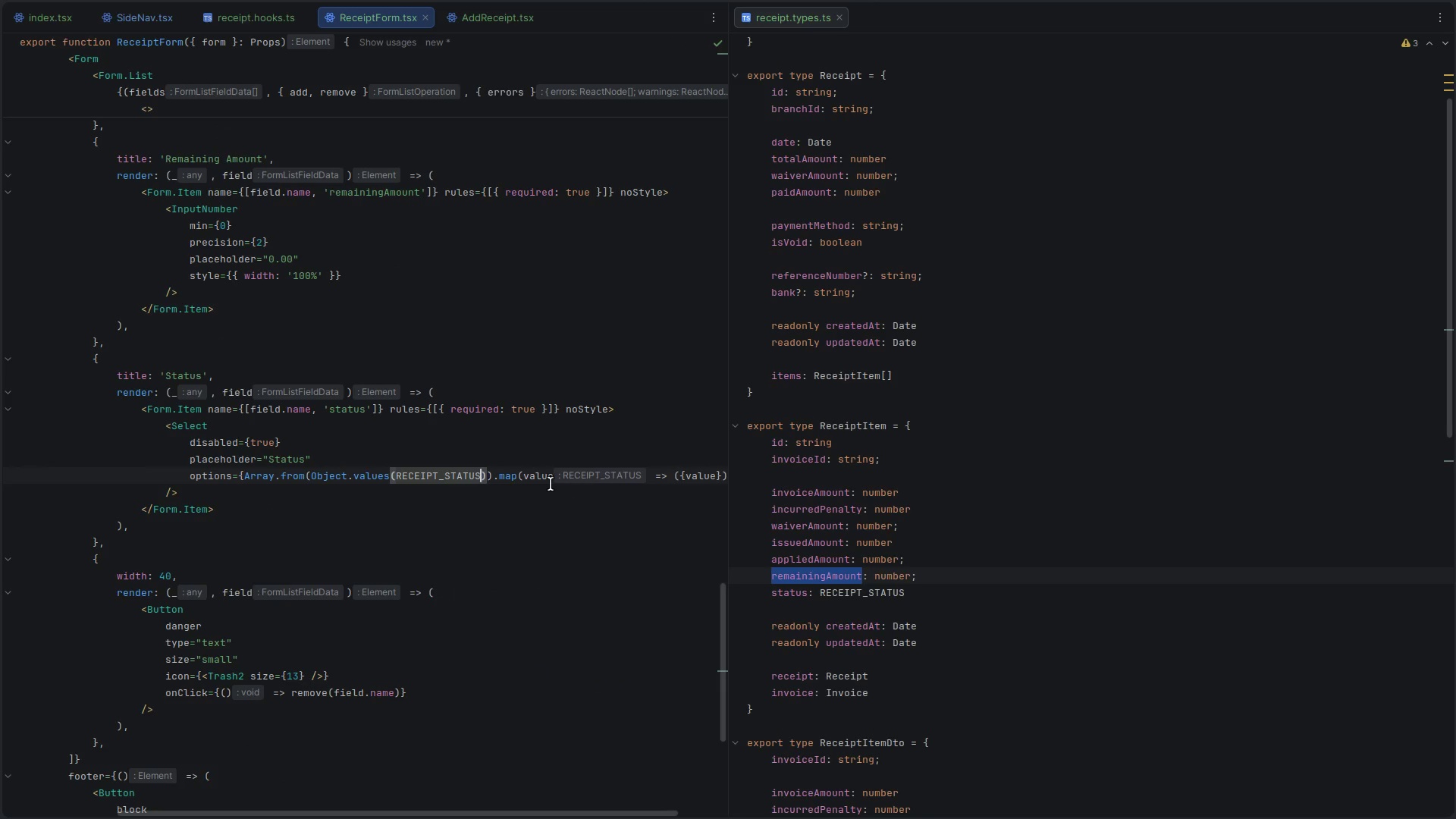 
key(Control+S)
 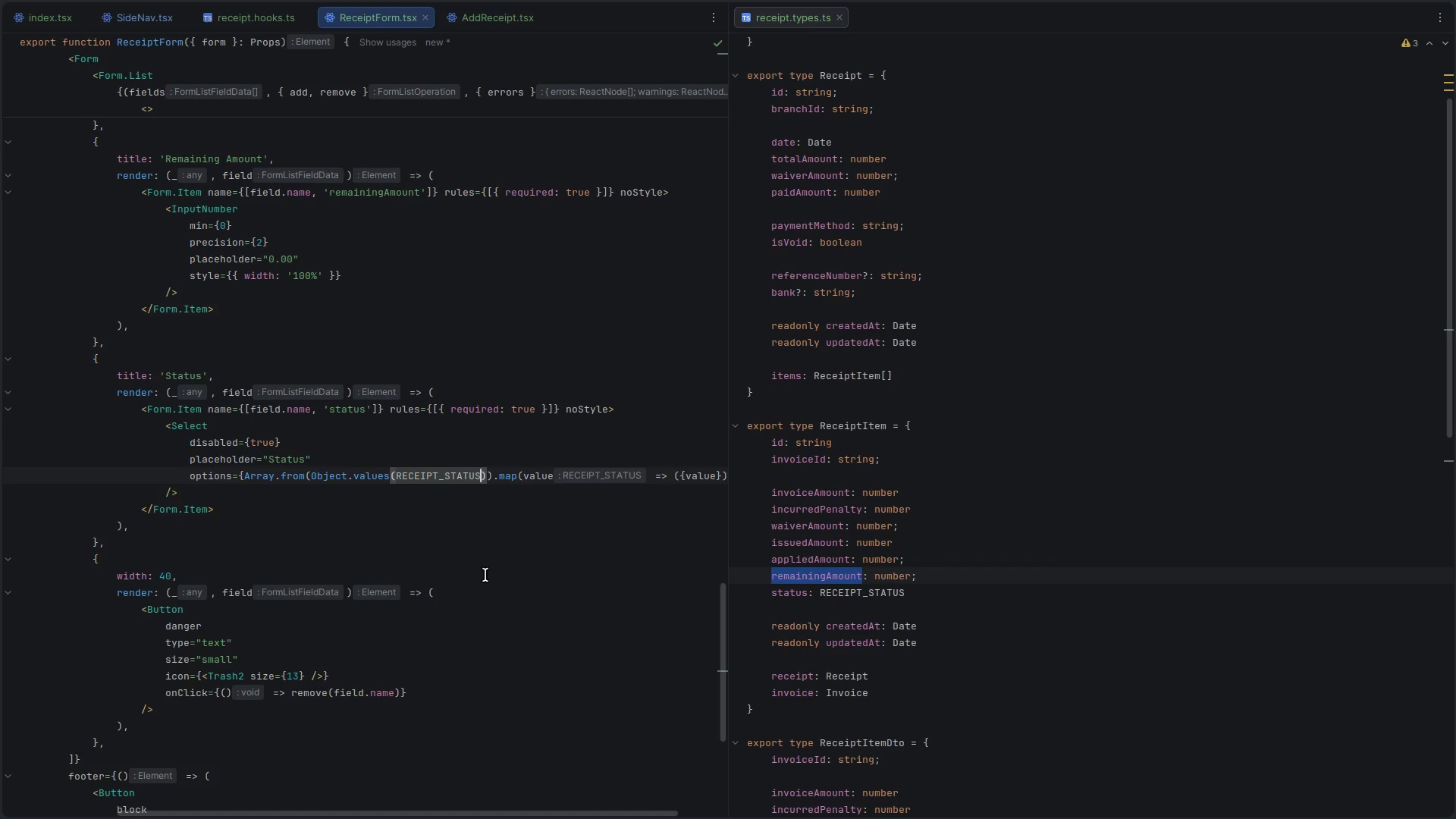 
key(Alt+Control+ArrowLeft)
 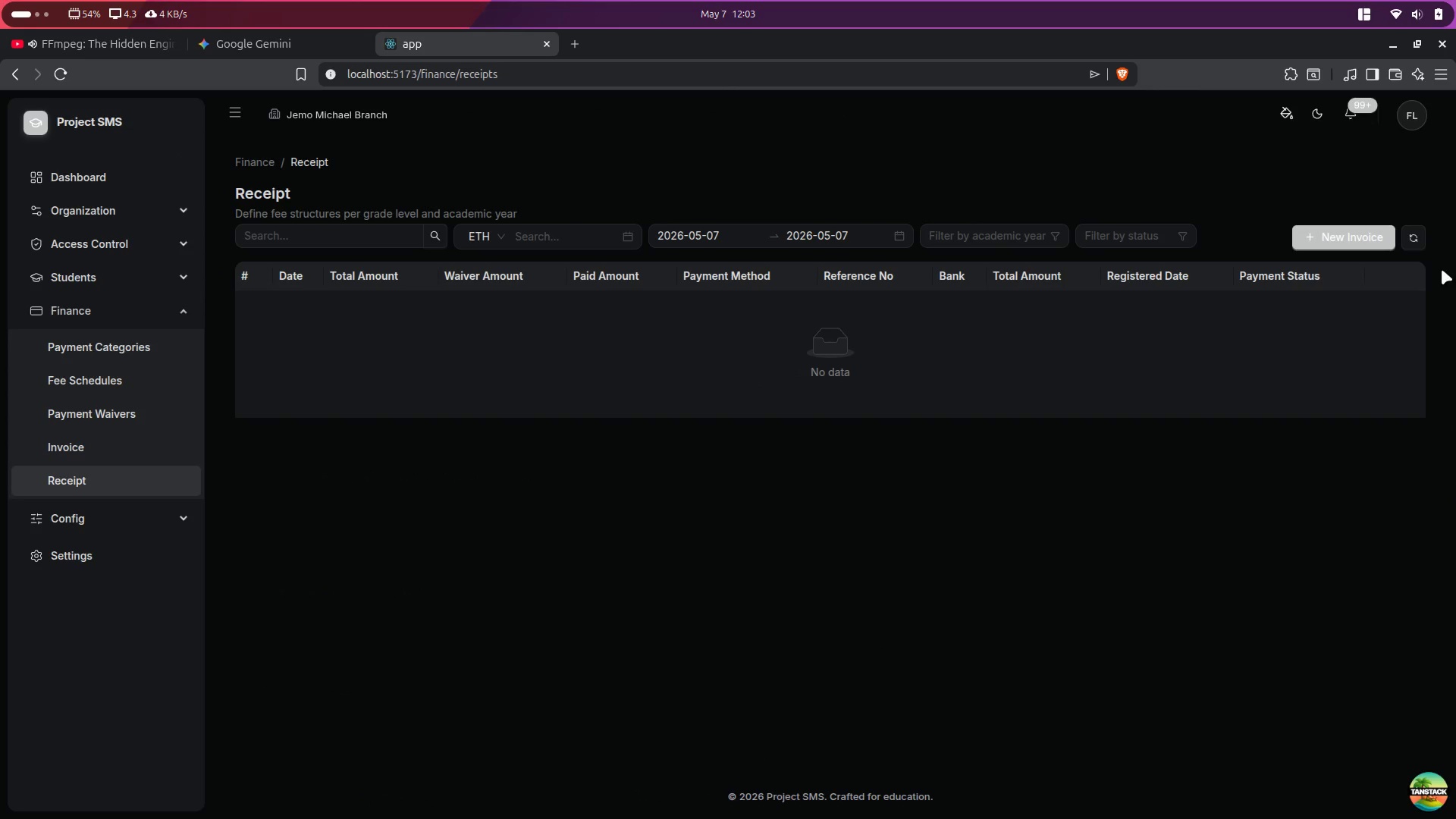 
left_click([1393, 237])
 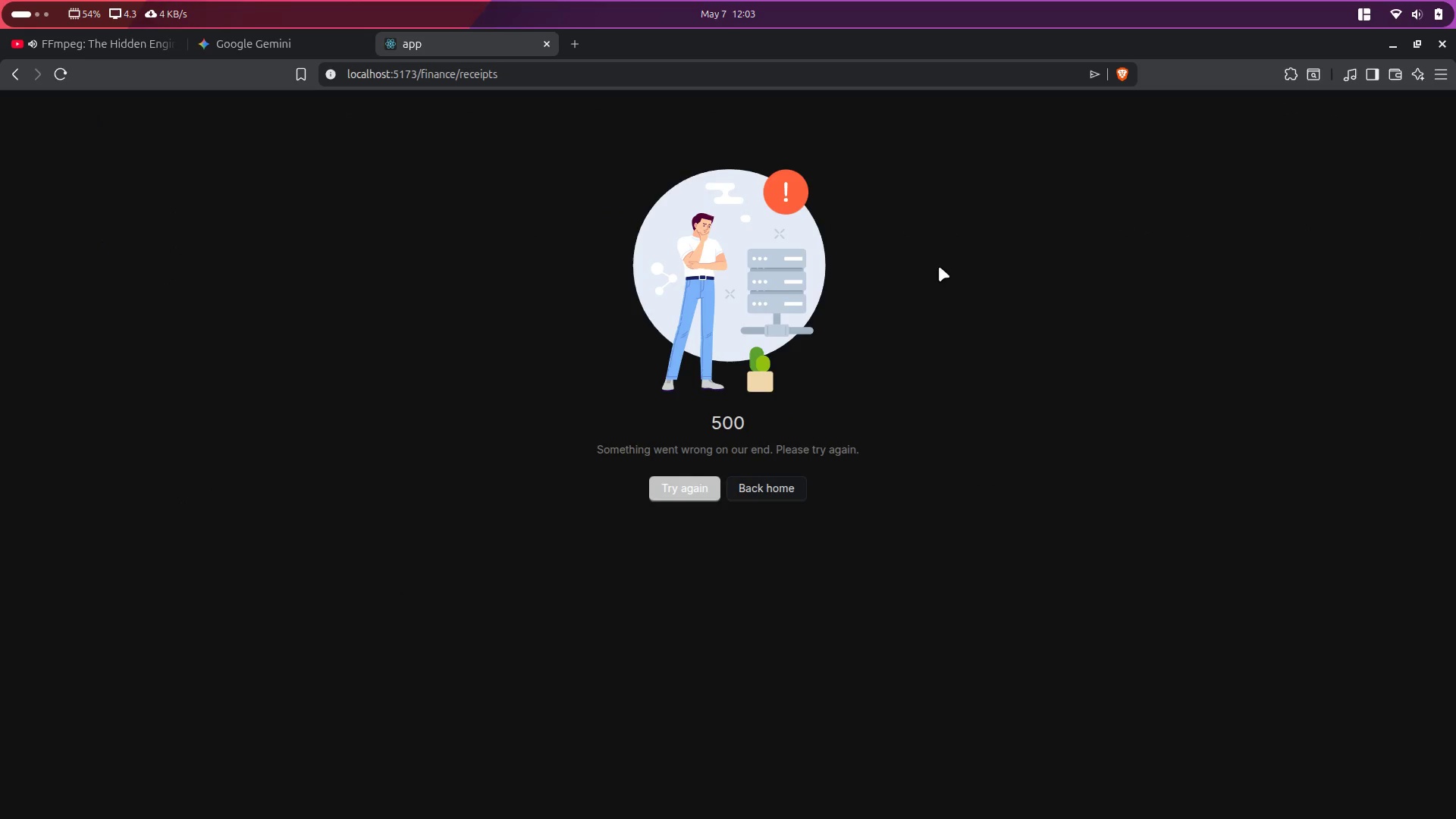 
key(Alt+Control+ArrowRight)
 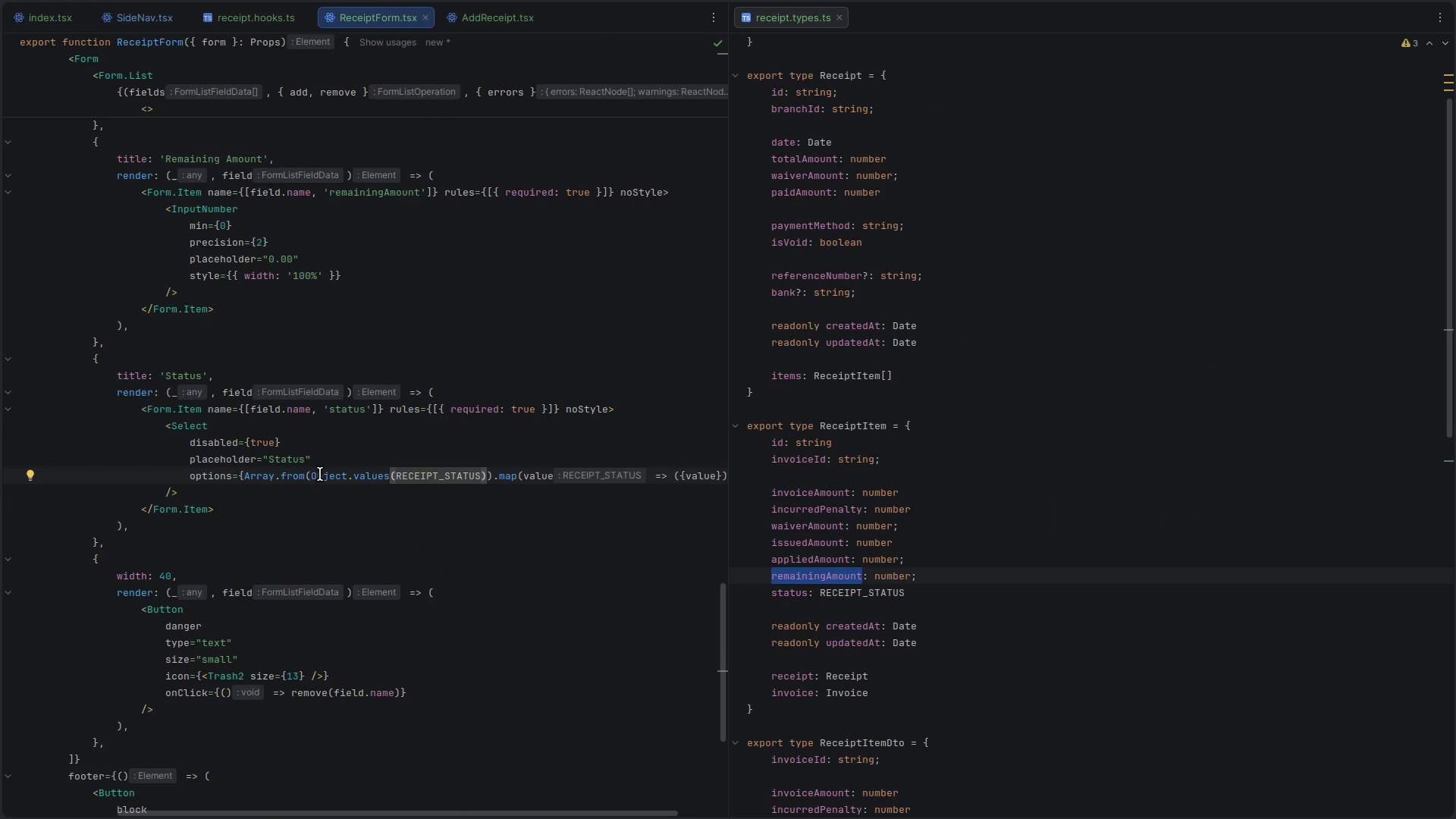 
double_click([296, 472])
 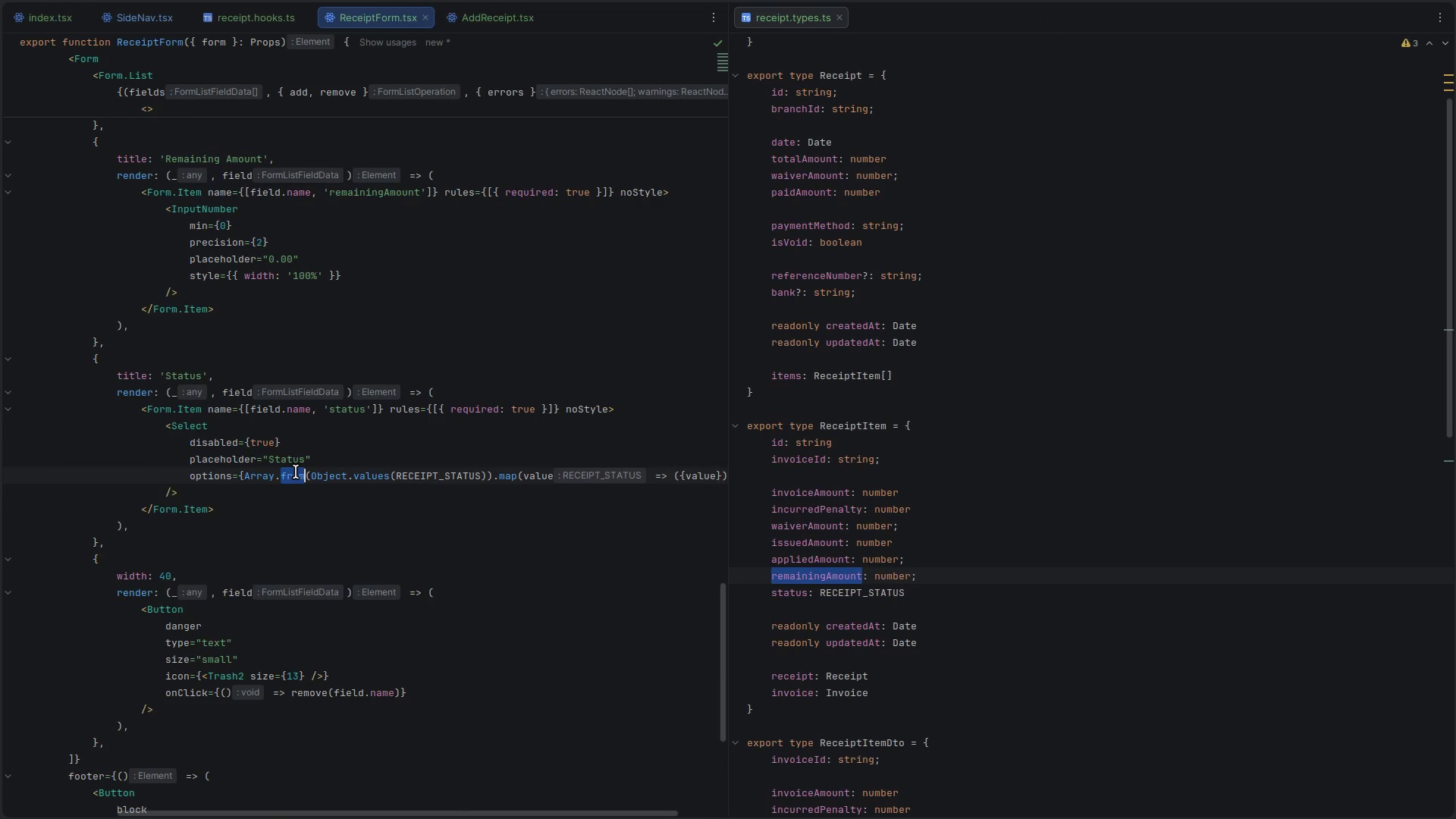 
key(Backspace)
 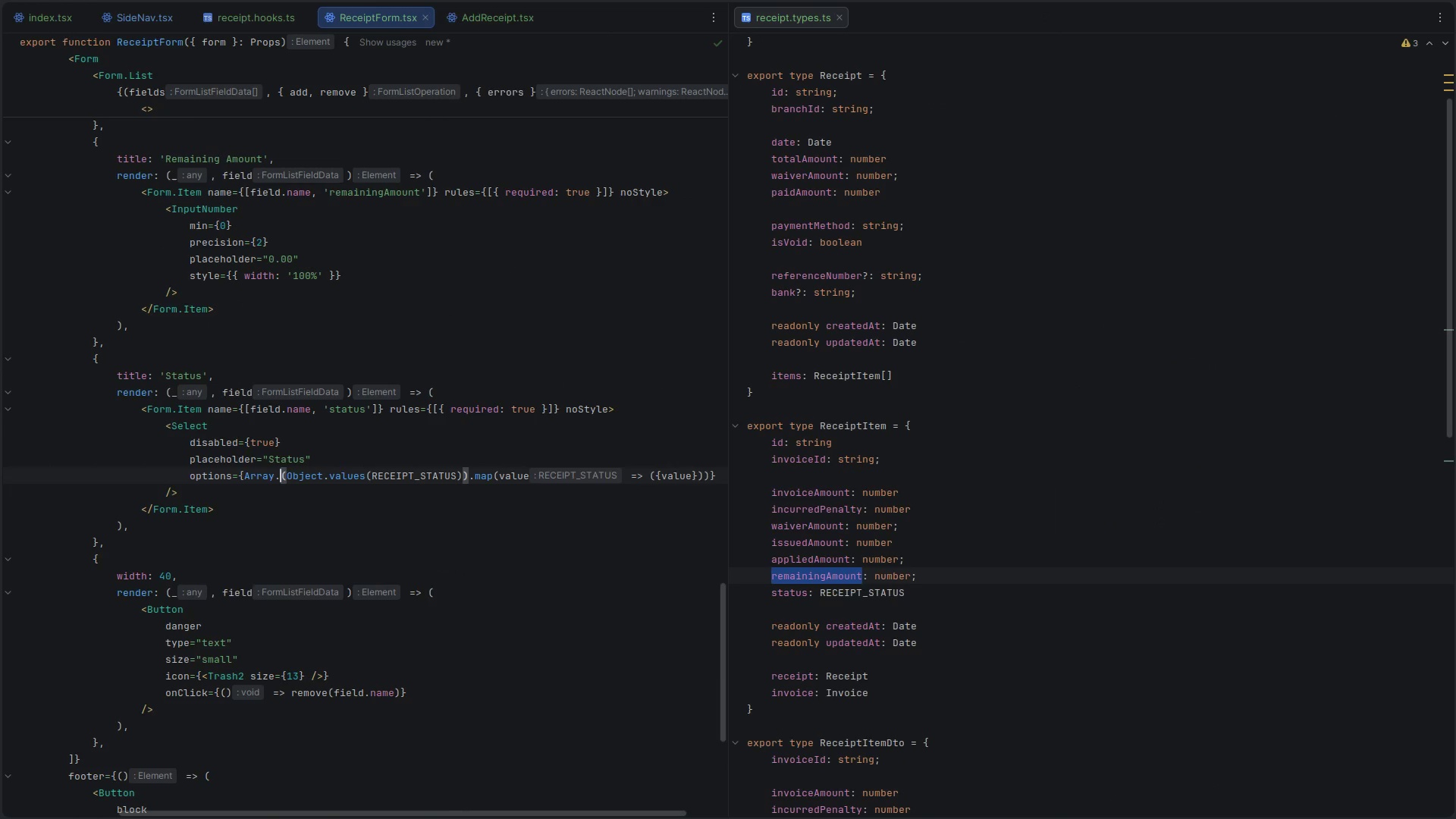 
key(Backspace)
 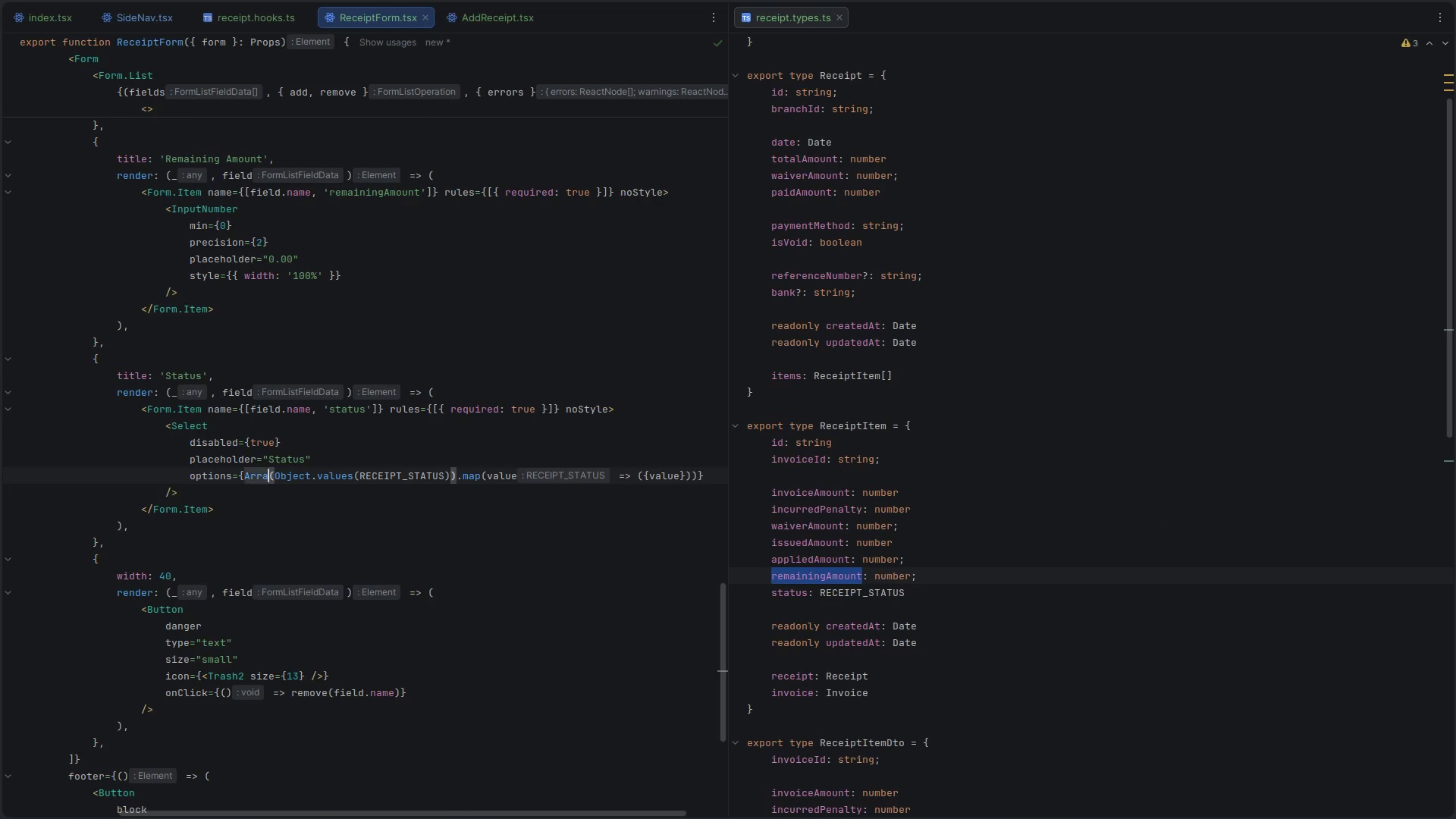 
key(Backspace)
 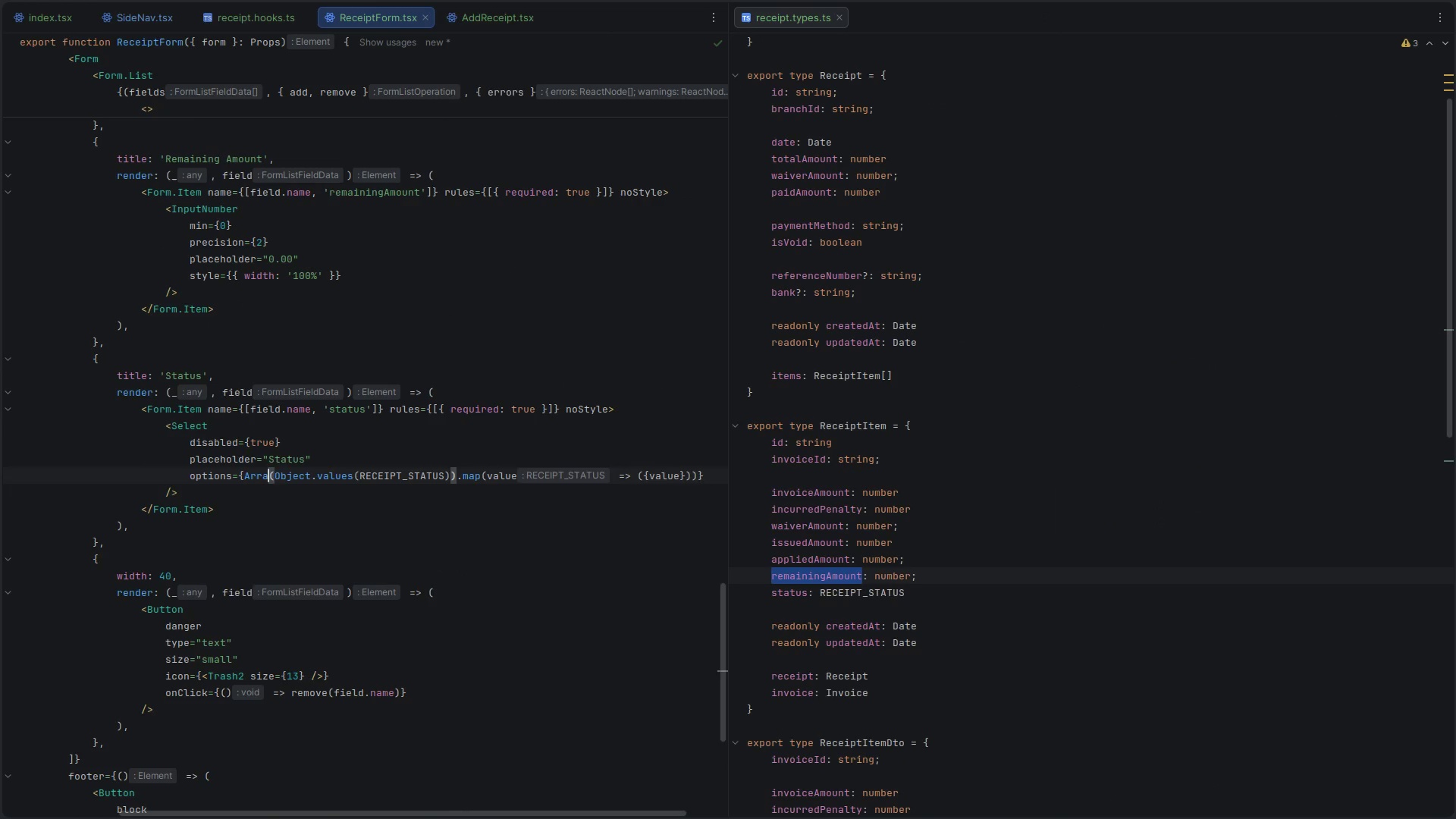 
key(Backspace)
 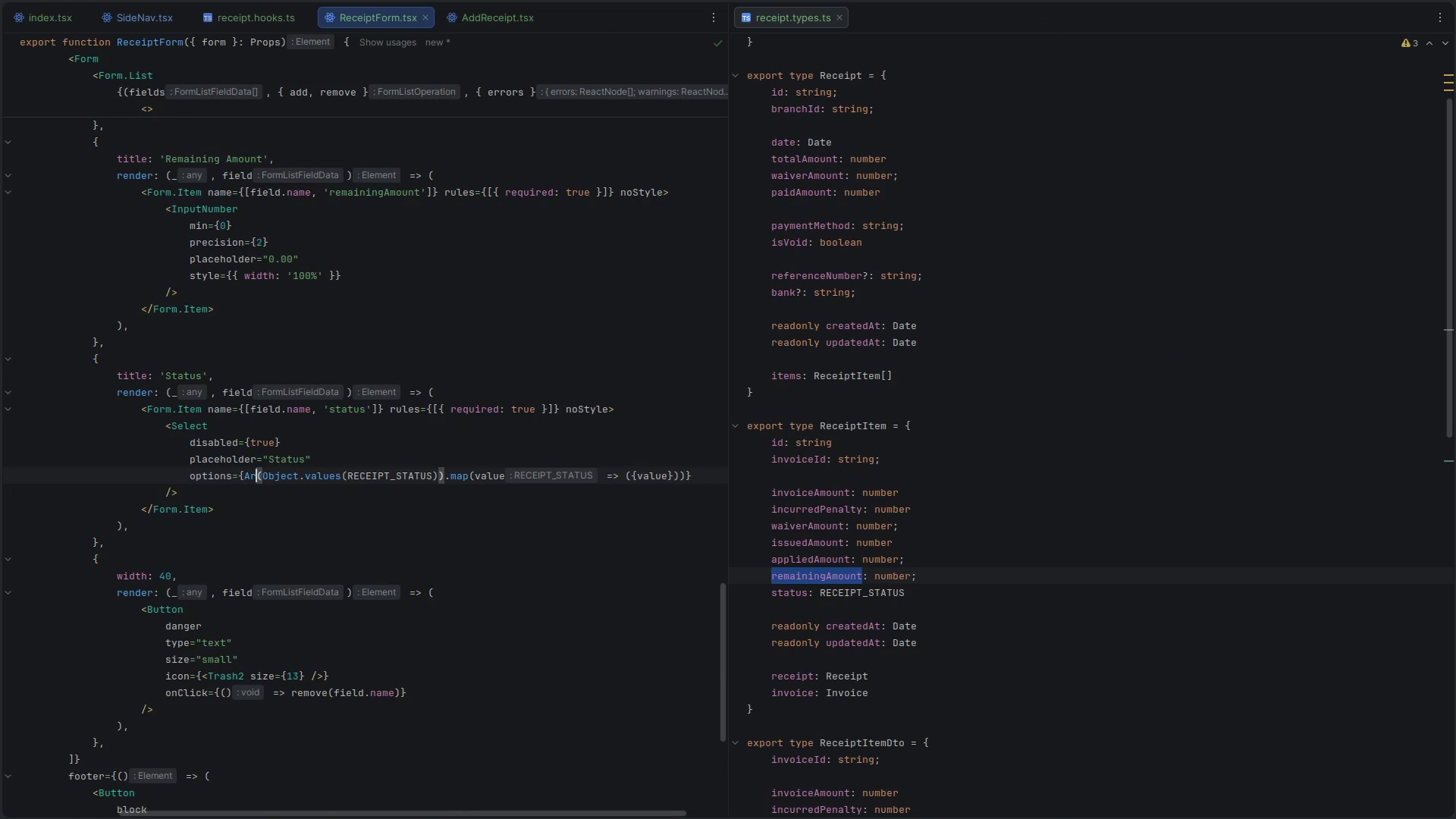 
key(Backspace)
 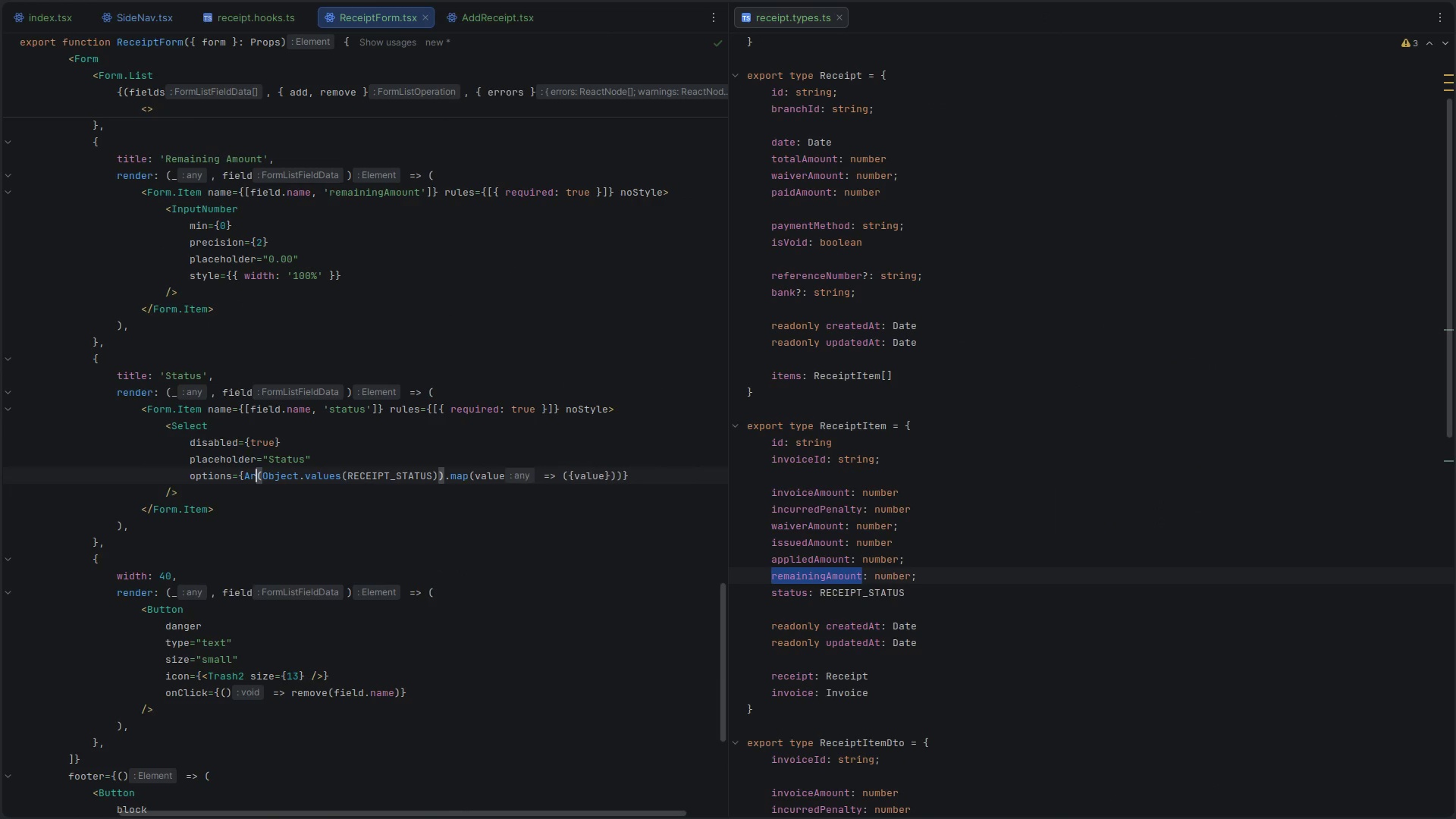 
key(Backspace)
 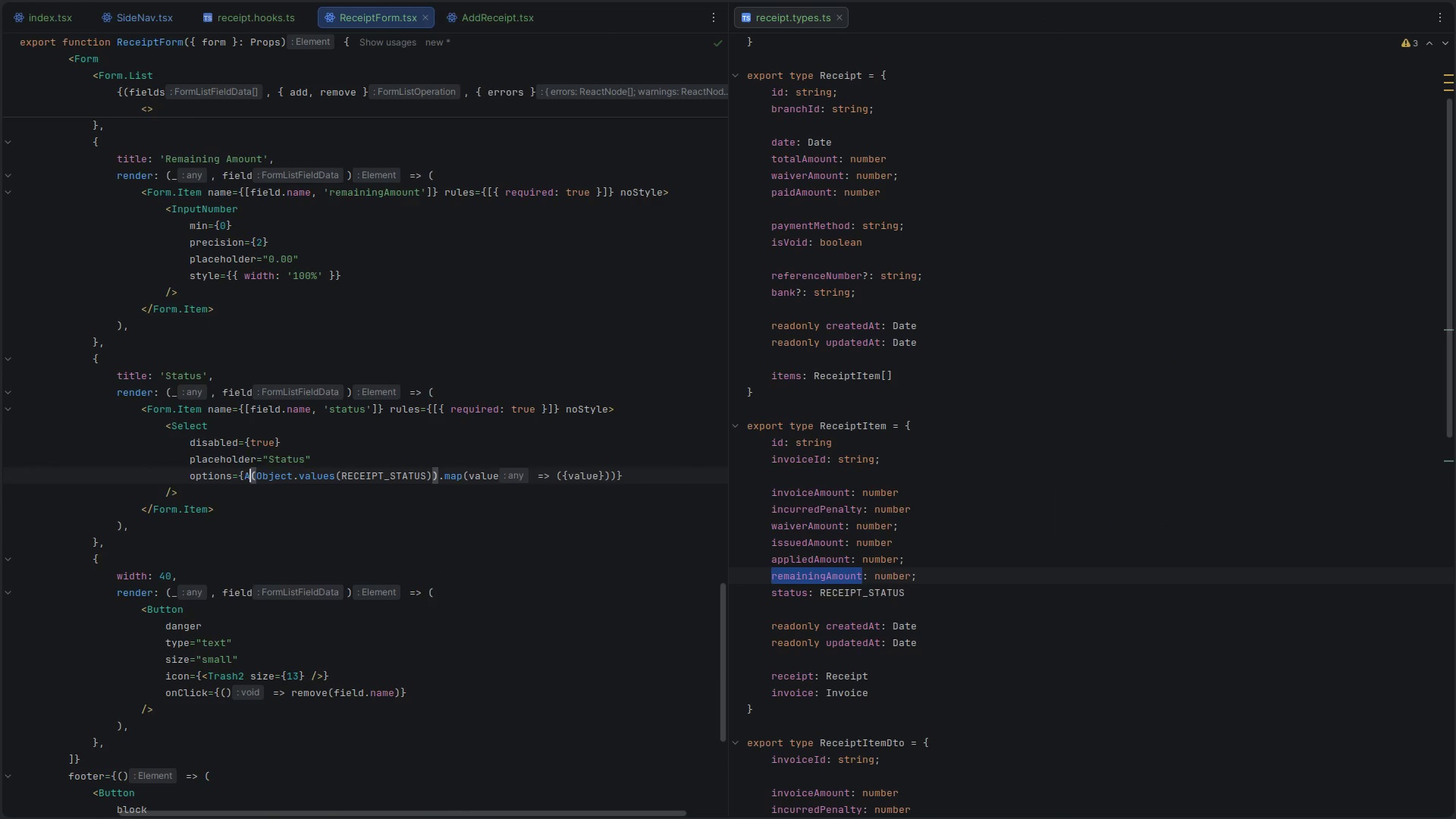 
key(Backspace)
 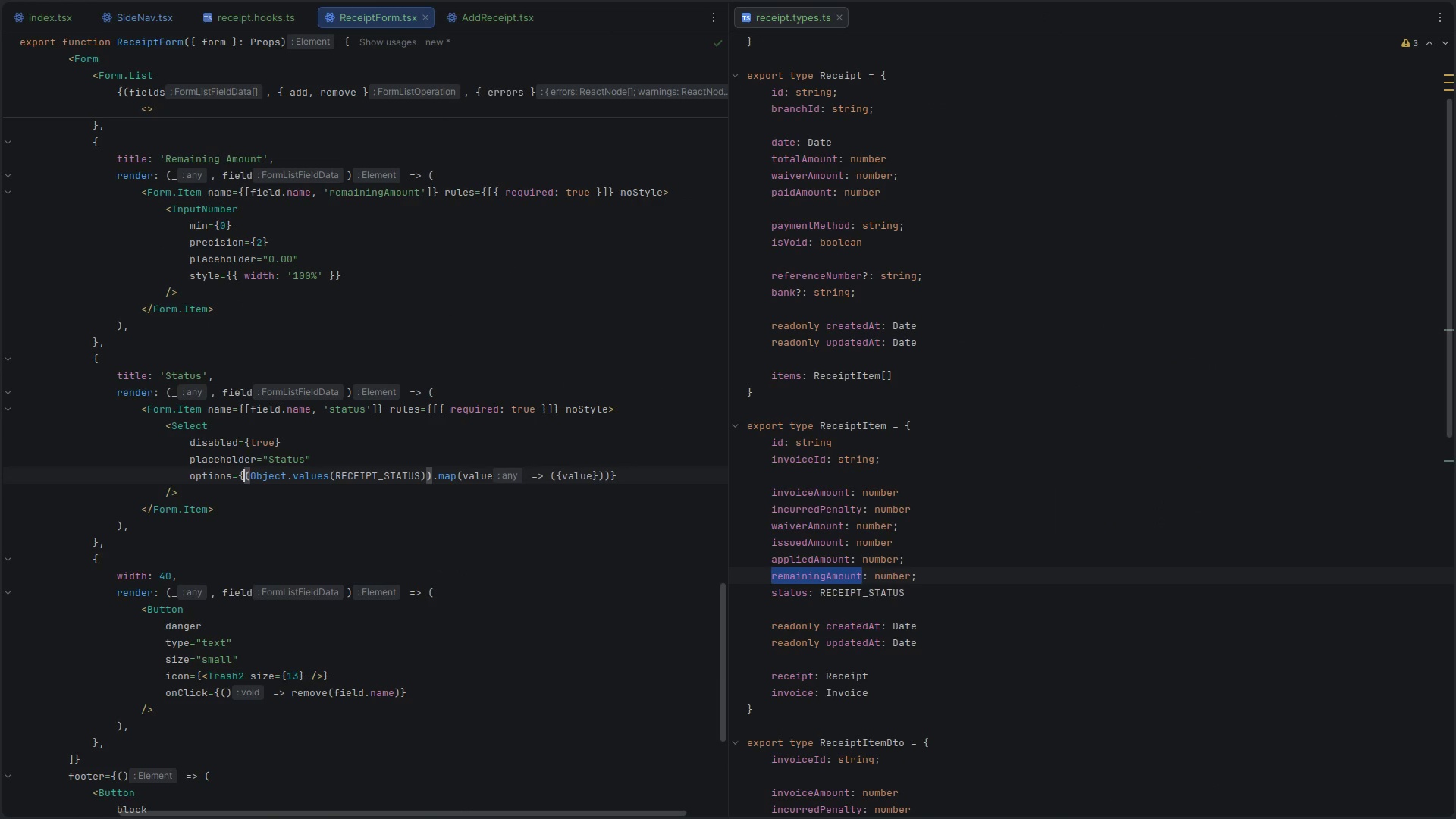 
key(Control+ControlLeft)
 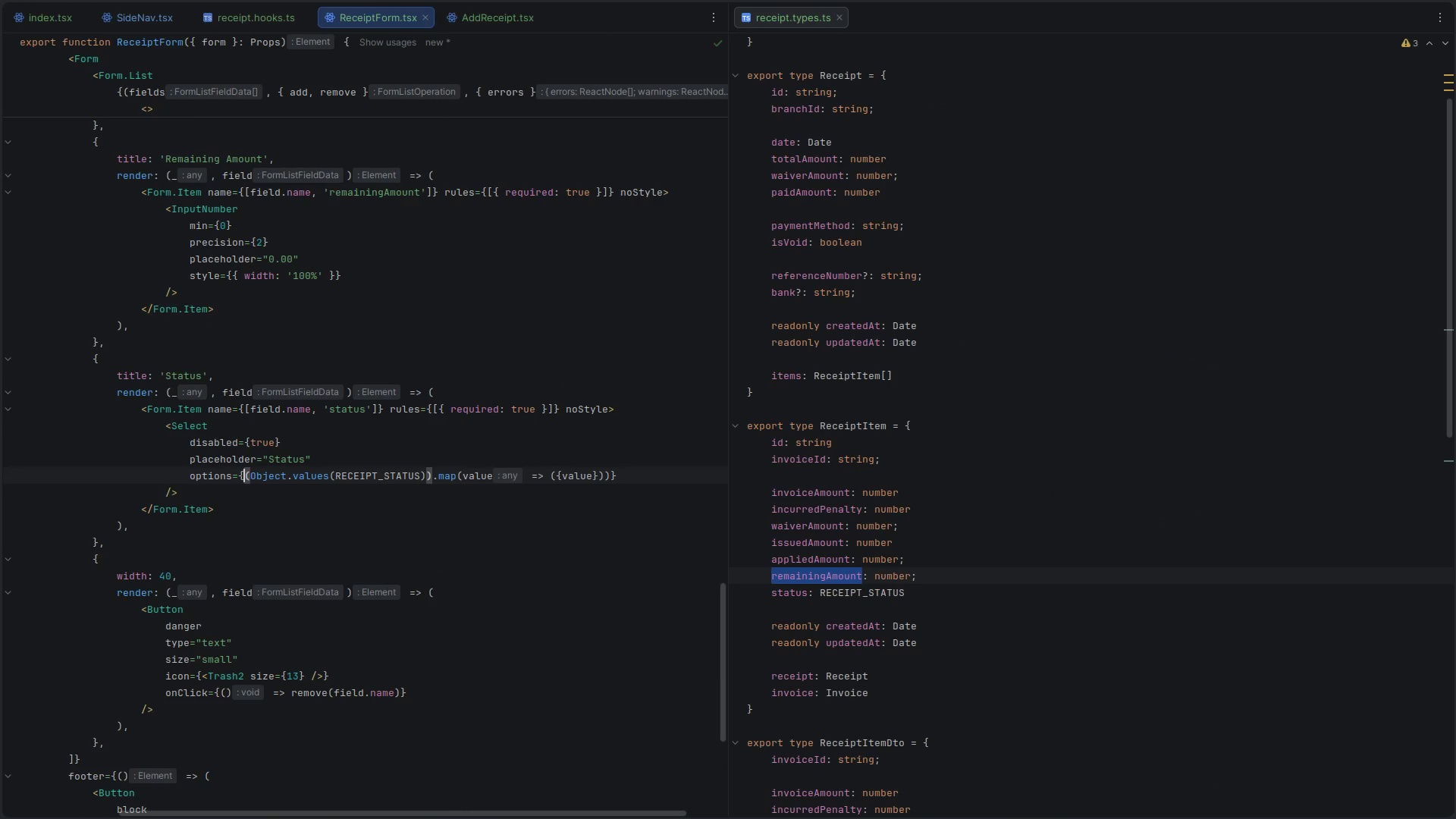 
key(Control+S)
 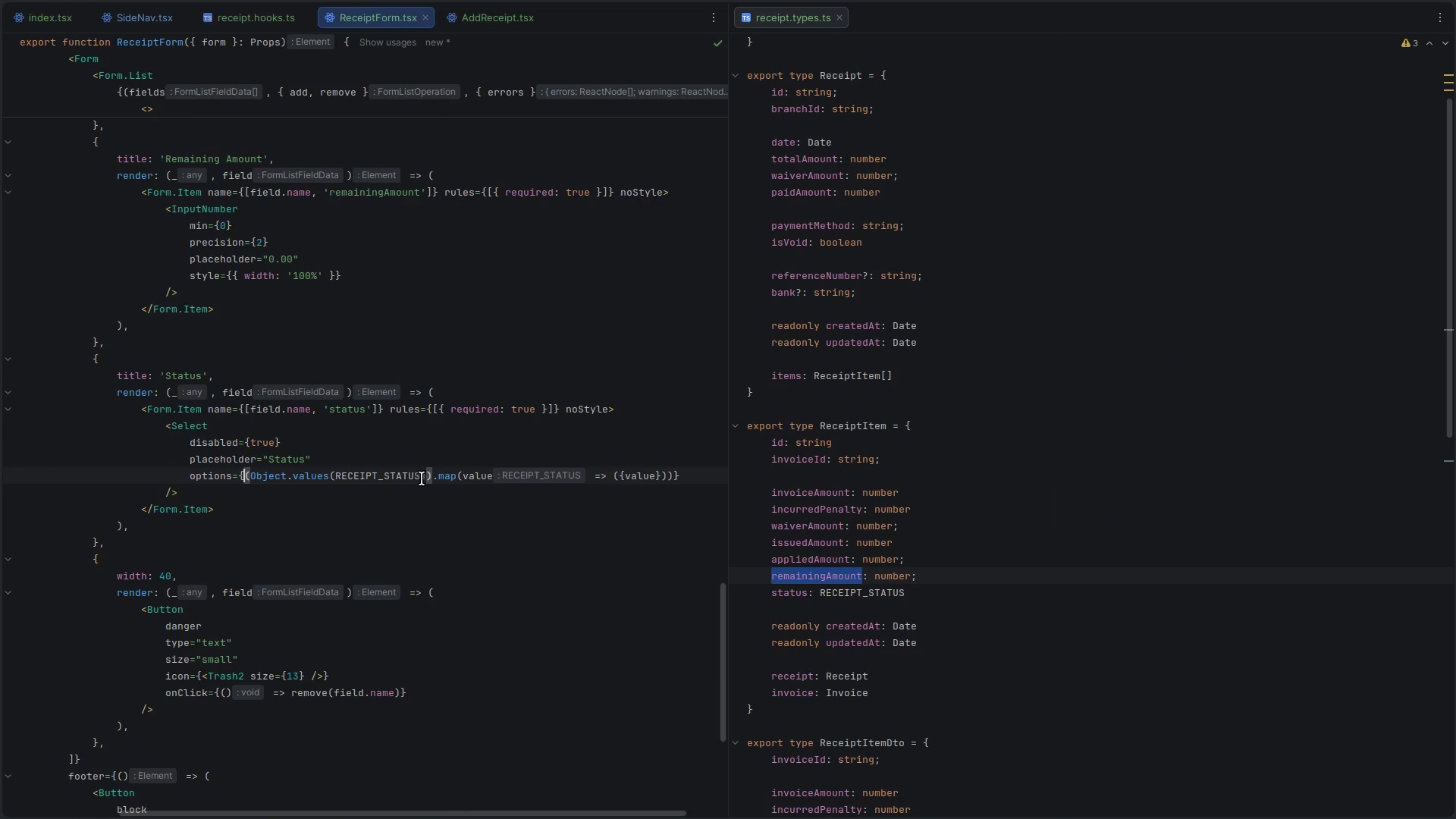 
left_click([431, 478])
 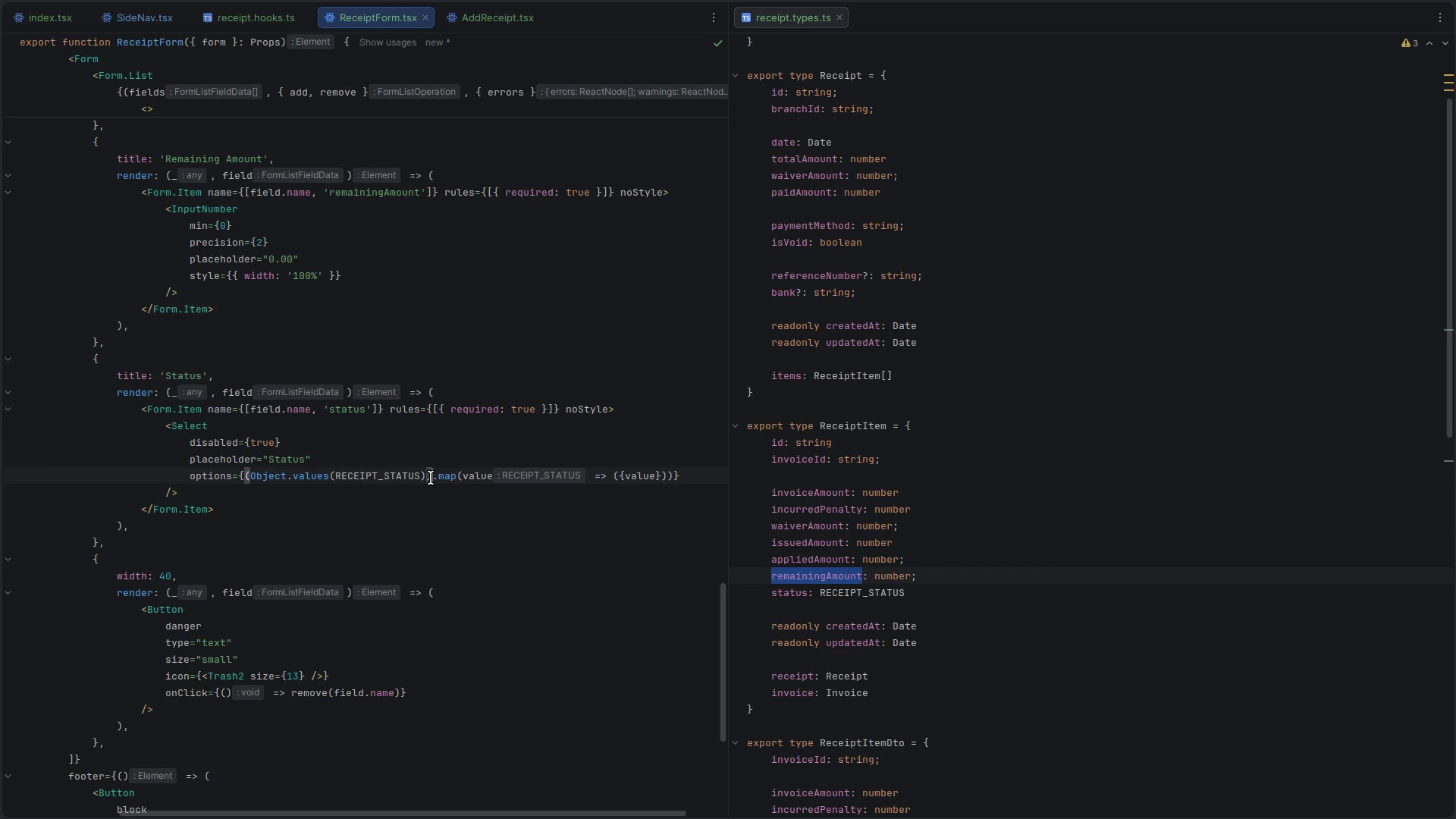 
key(Backspace)
 